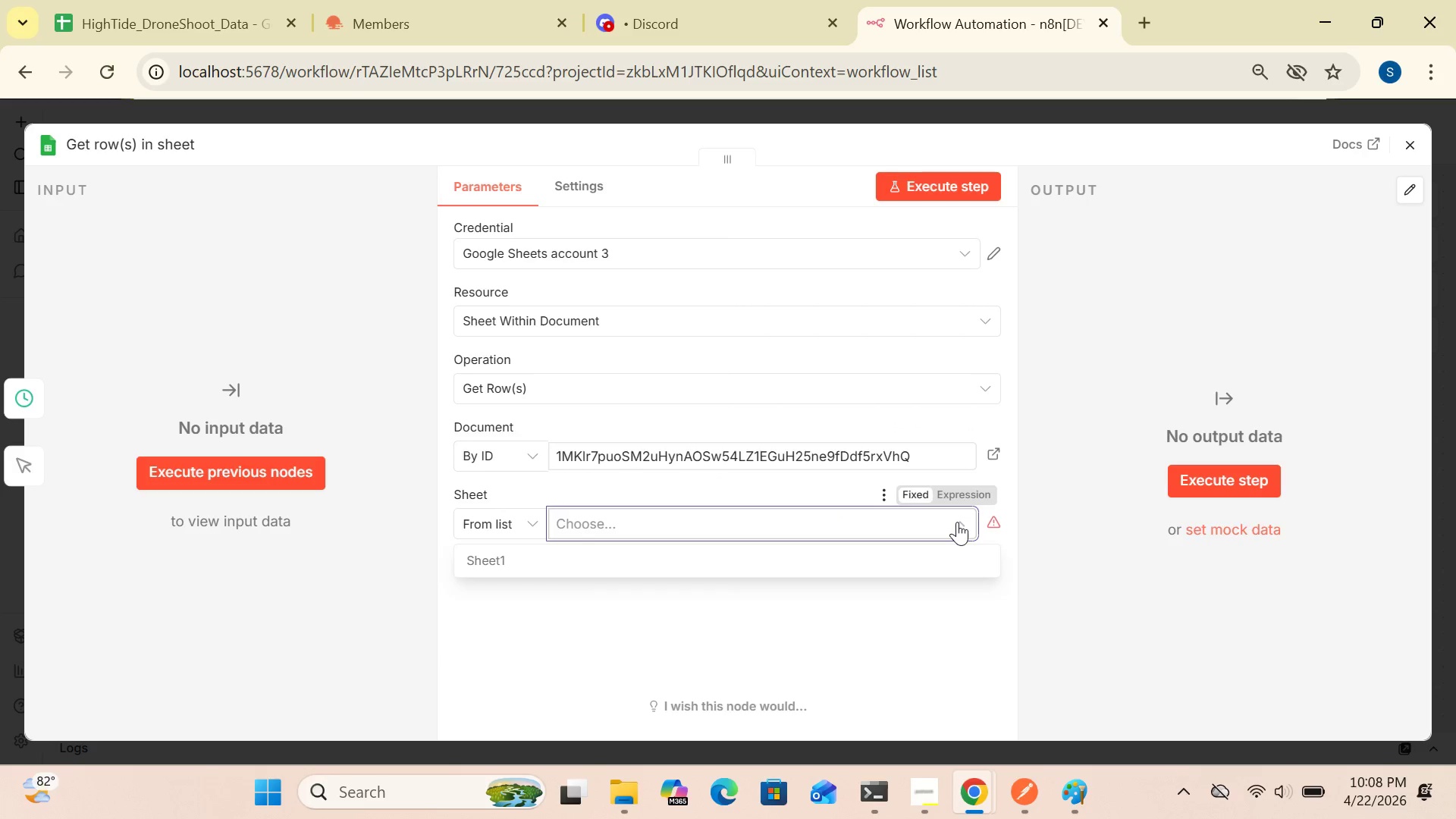 
left_click([871, 572])
 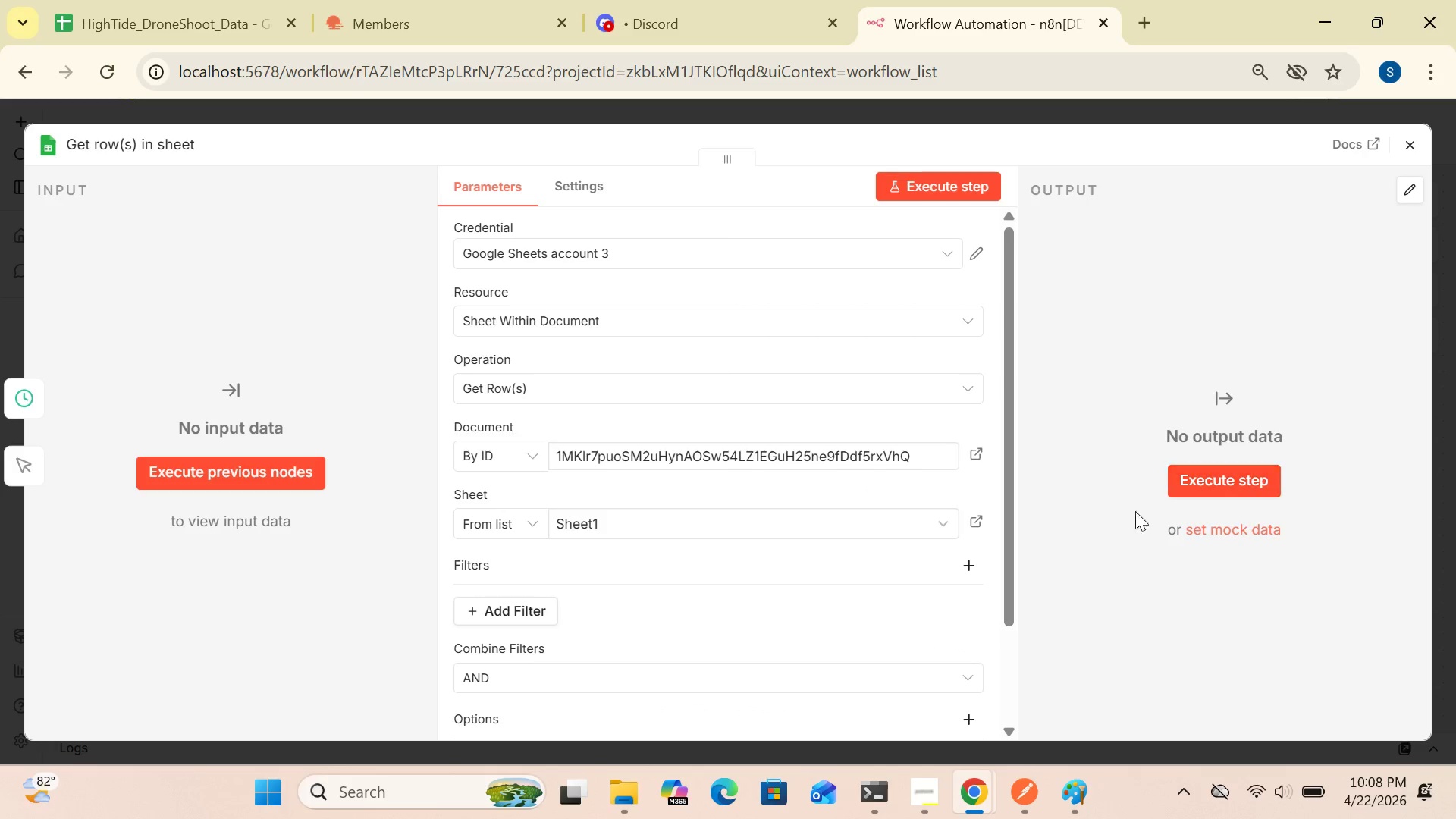 
wait(7.02)
 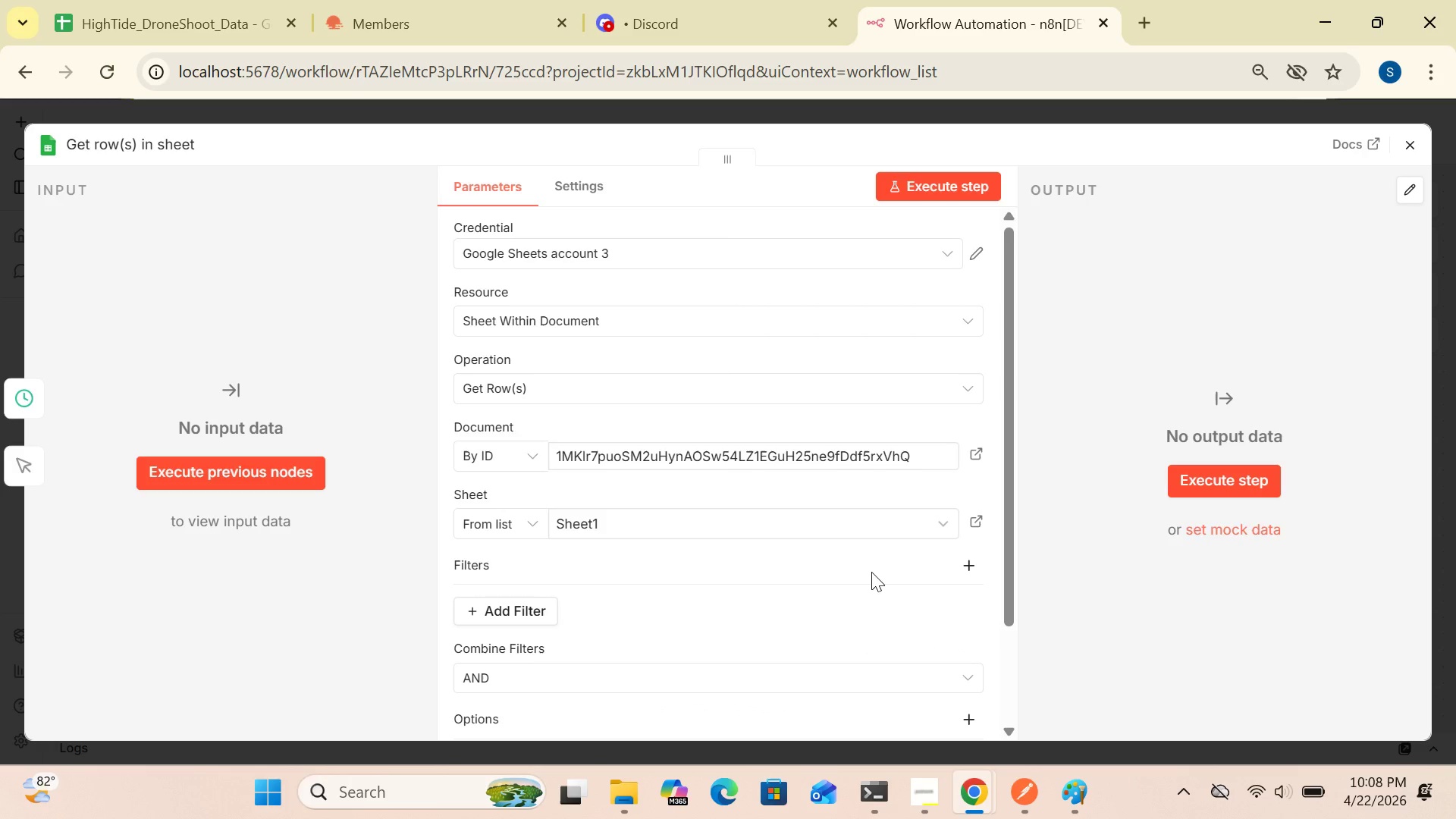 
left_click_drag(start_coordinate=[1014, 583], to_coordinate=[1006, 666])
 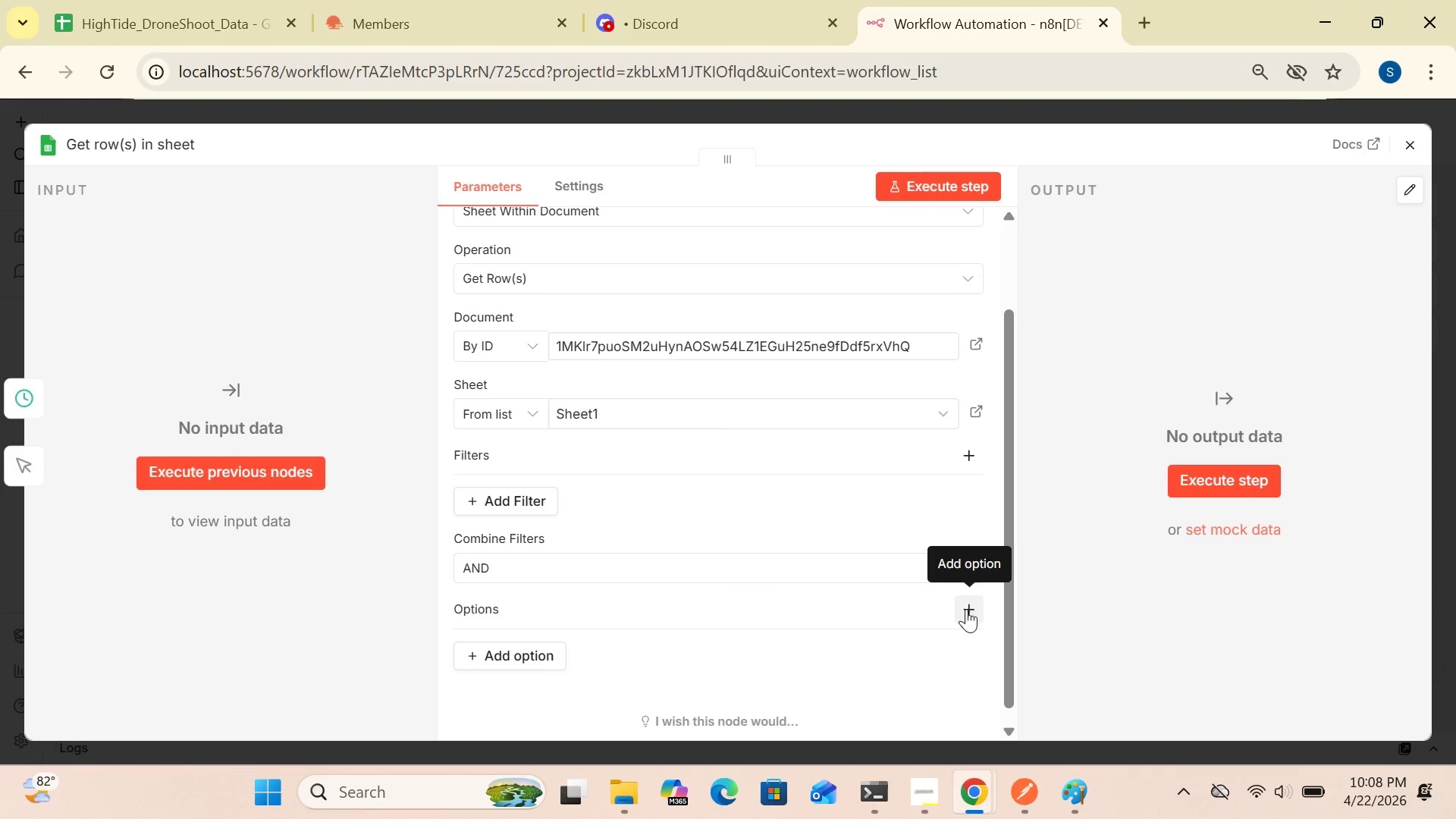 
left_click([966, 609])
 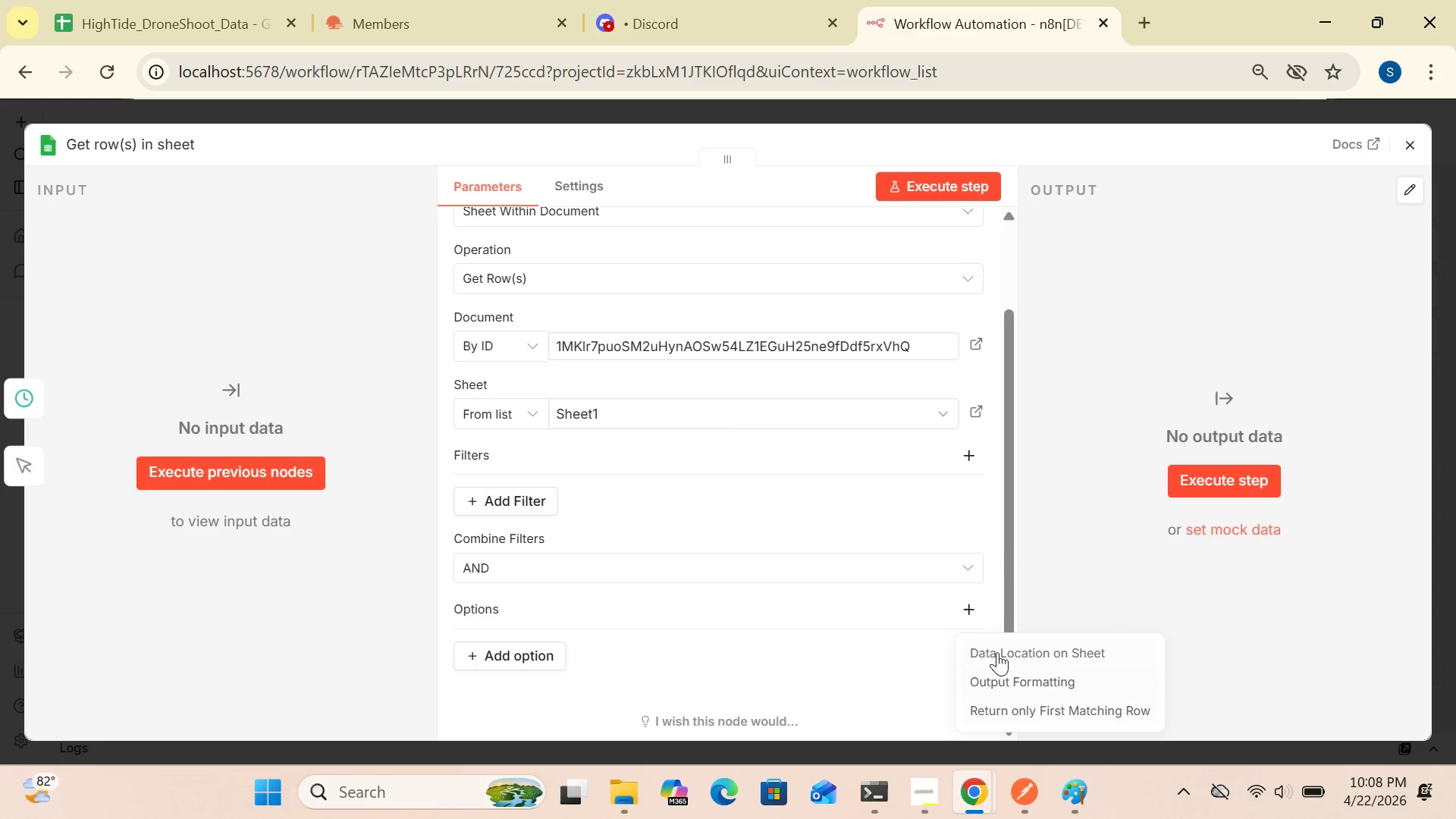 
left_click_drag(start_coordinate=[1006, 592], to_coordinate=[999, 656])
 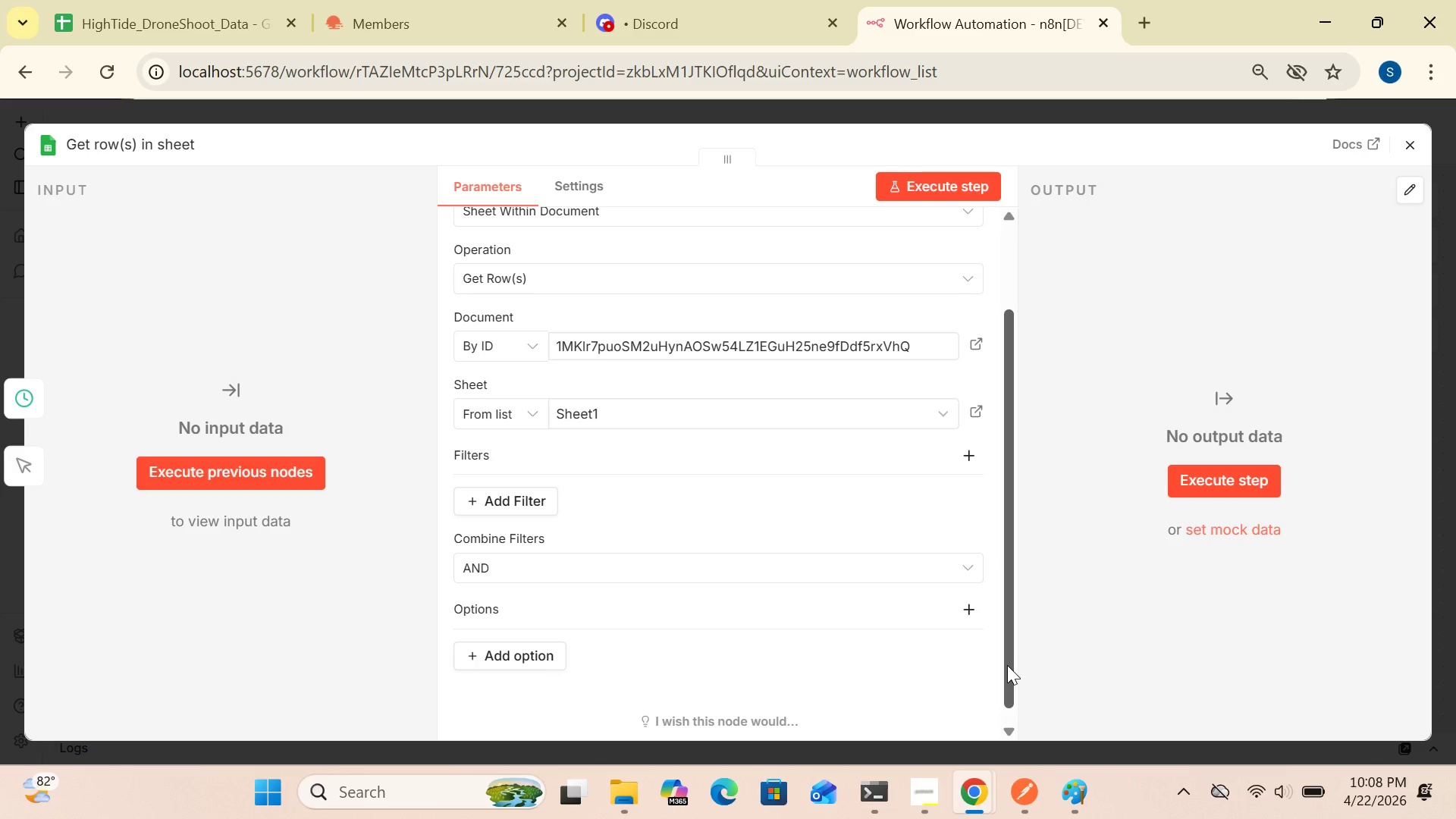 
left_click_drag(start_coordinate=[1007, 665], to_coordinate=[1007, 727])
 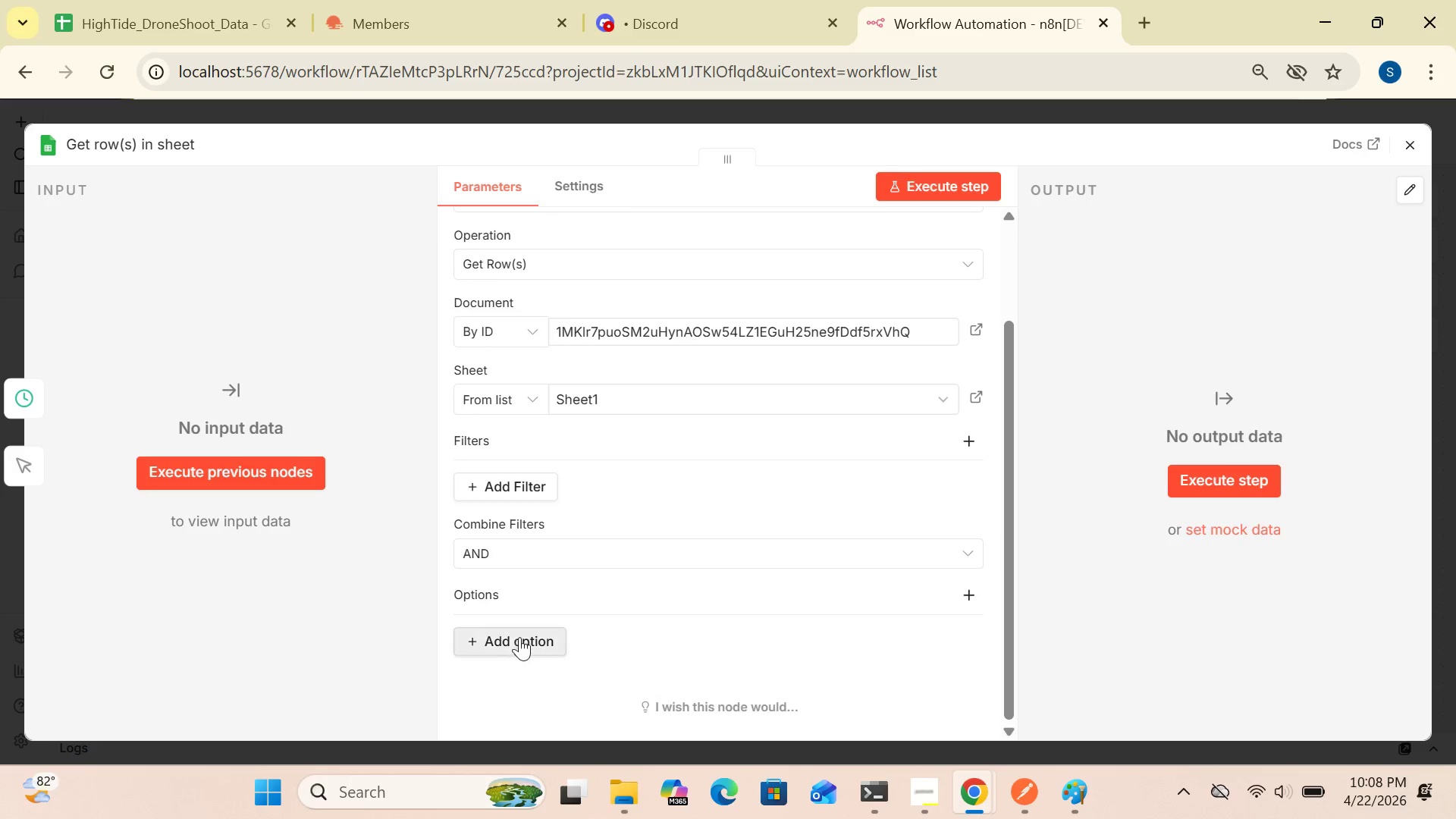 
left_click([519, 634])
 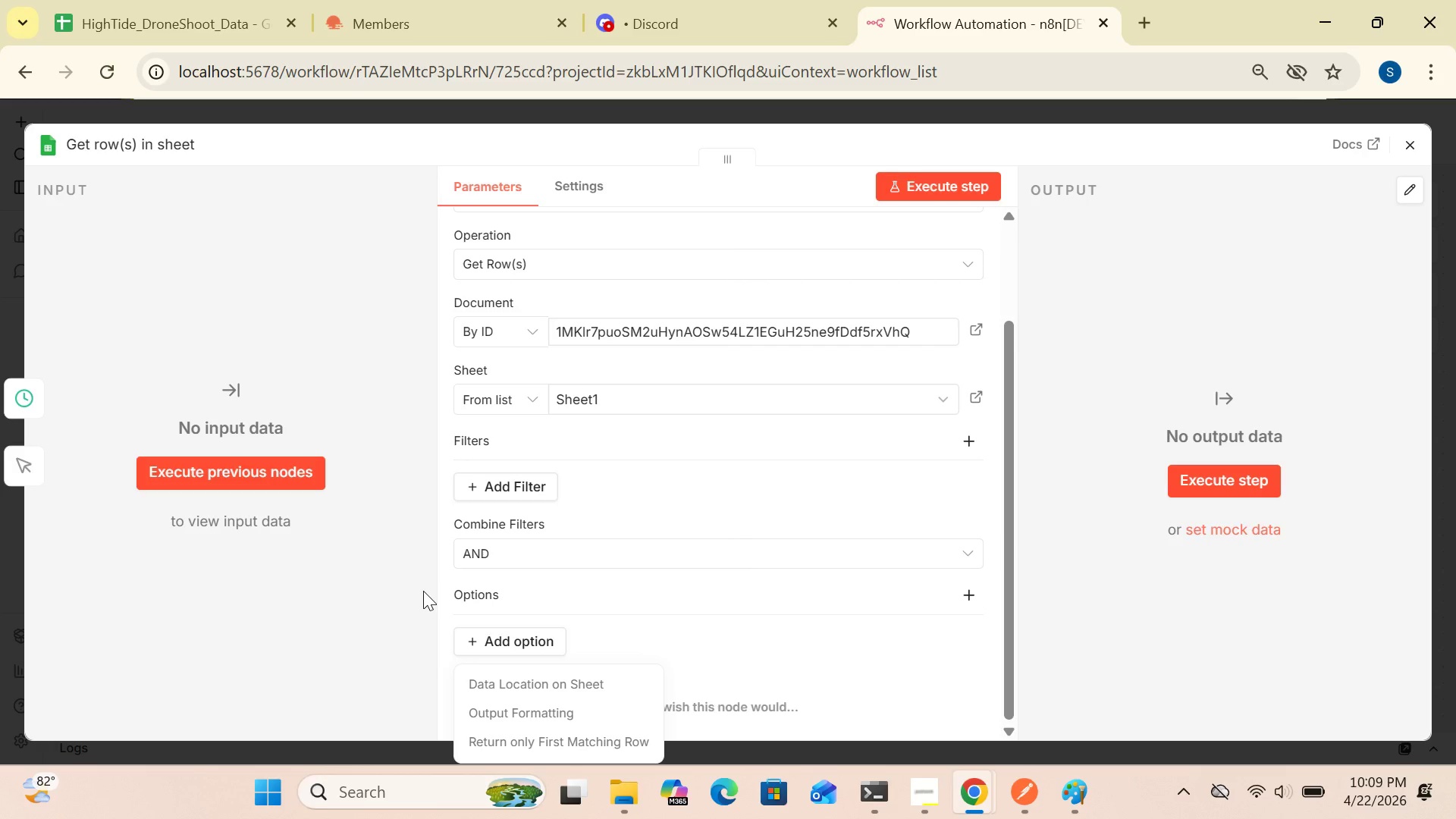 
wait(43.67)
 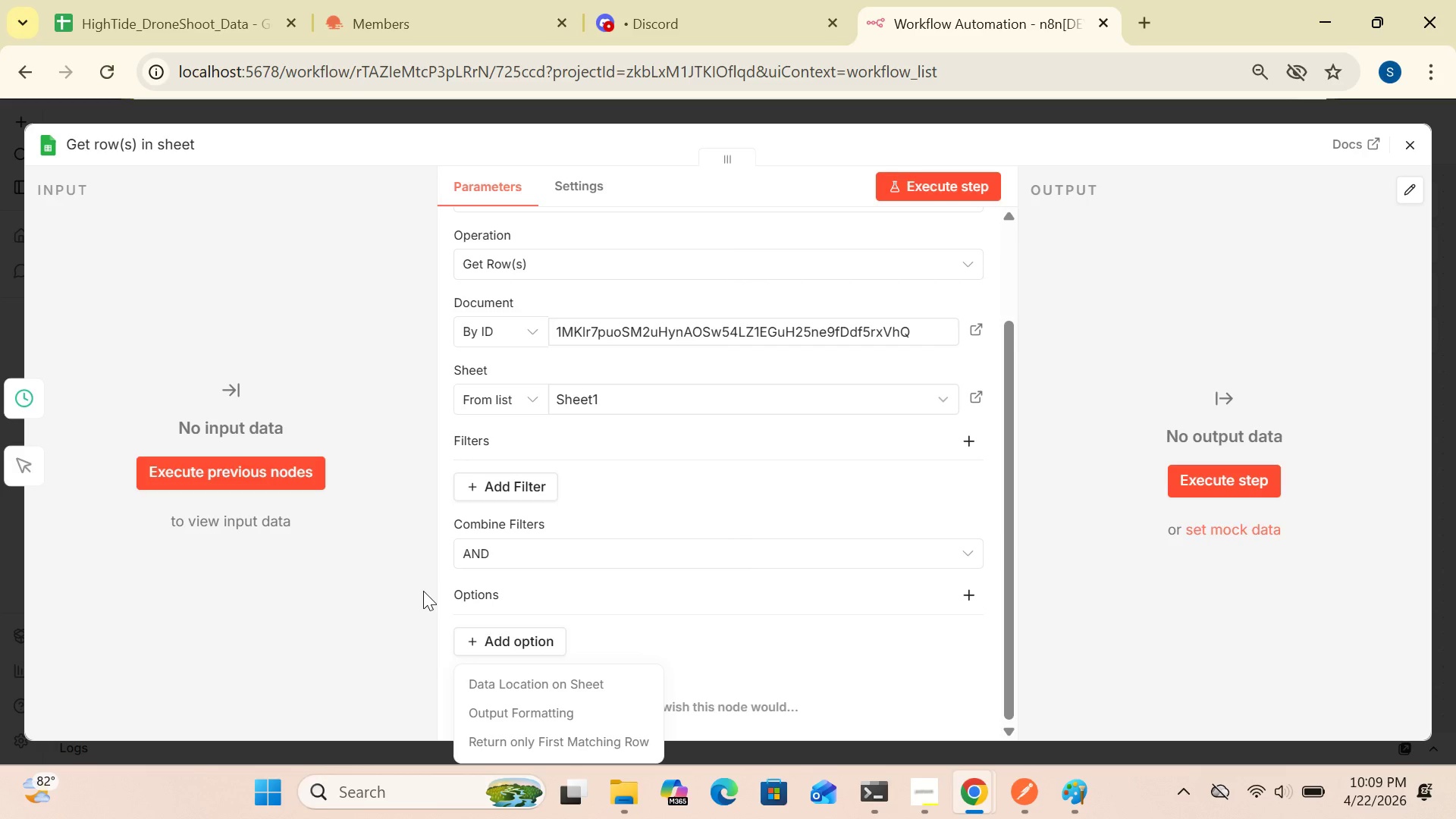 
left_click([595, 183])
 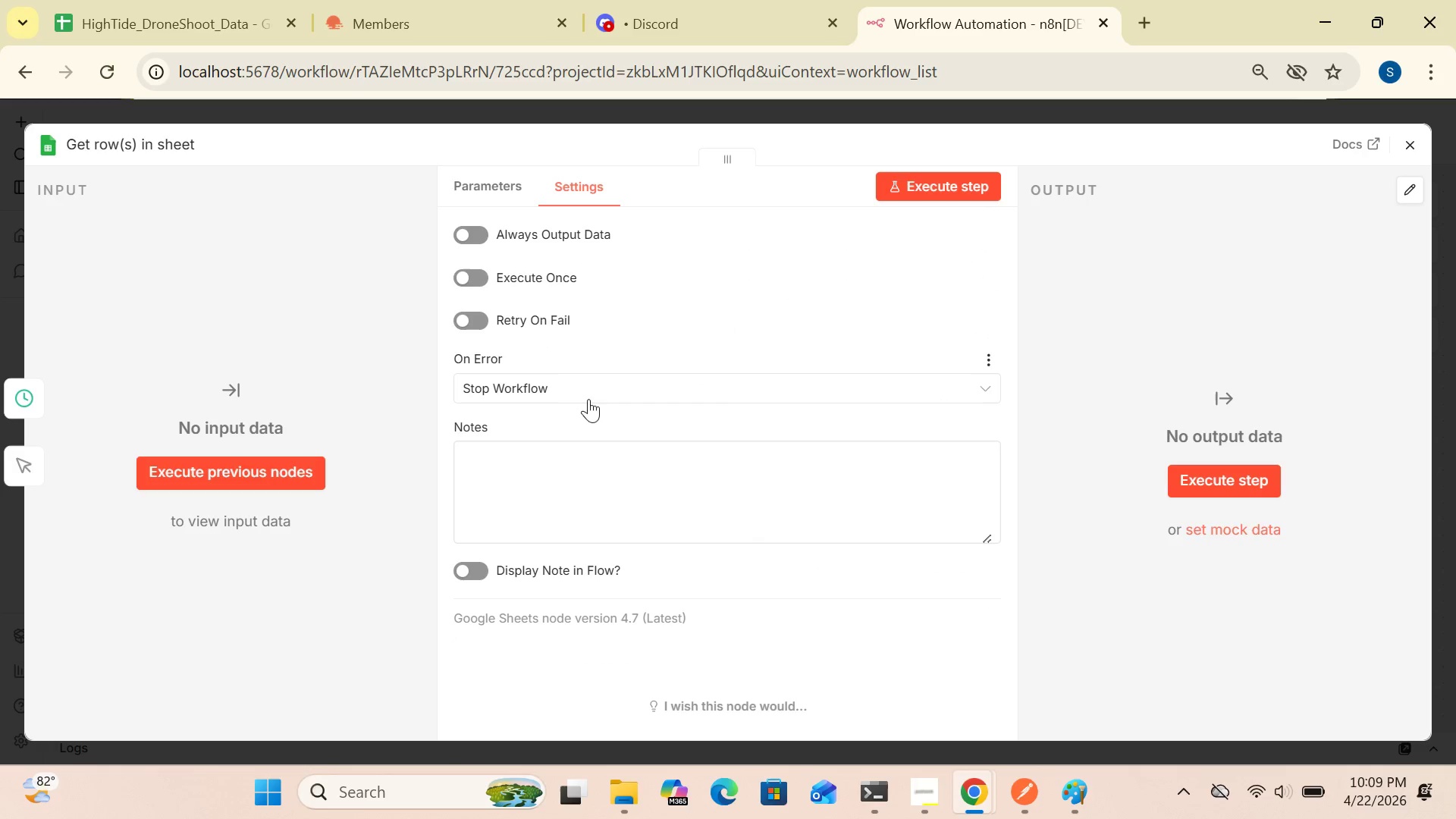 
left_click([585, 375])
 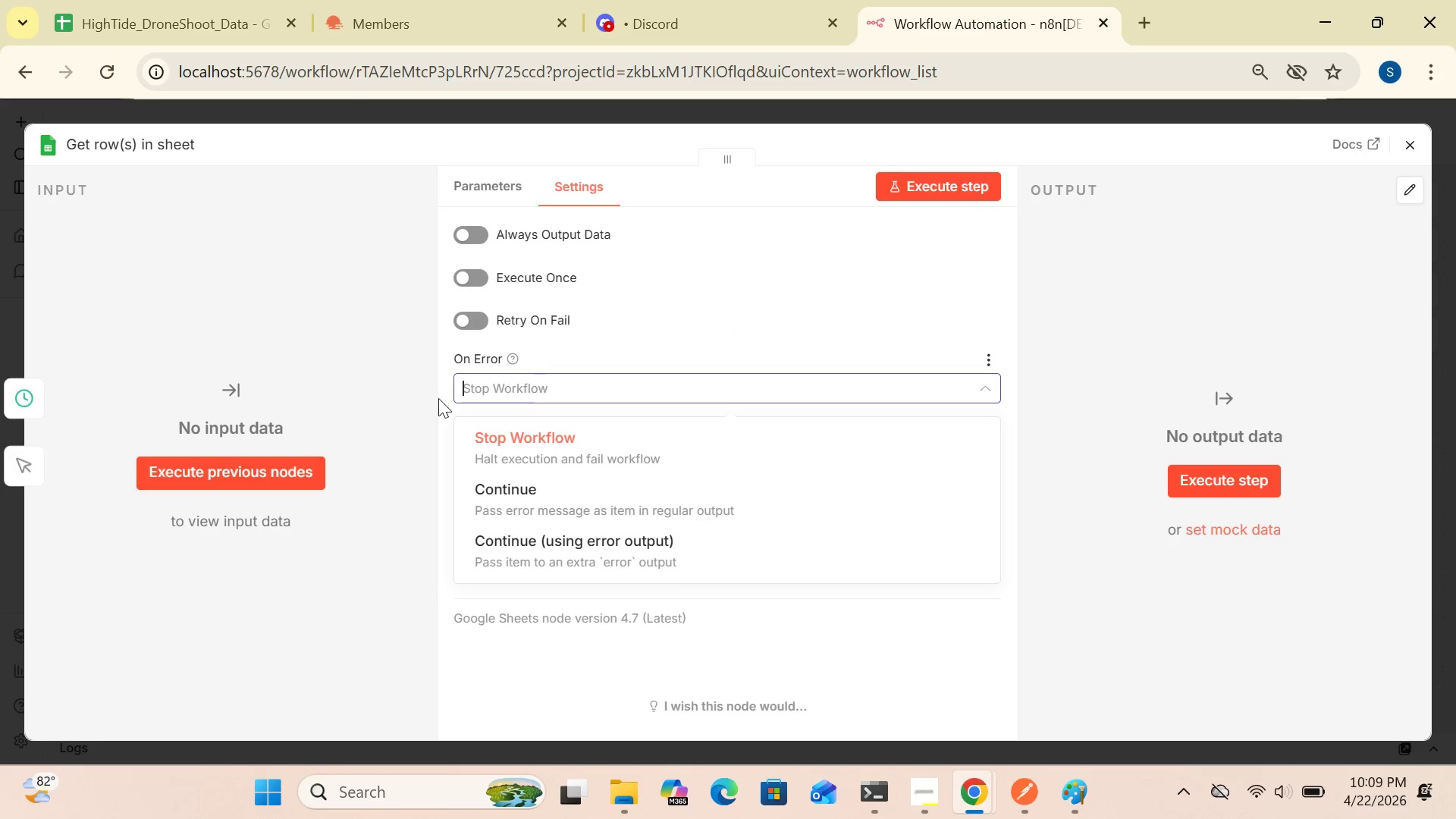 
left_click([380, 395])
 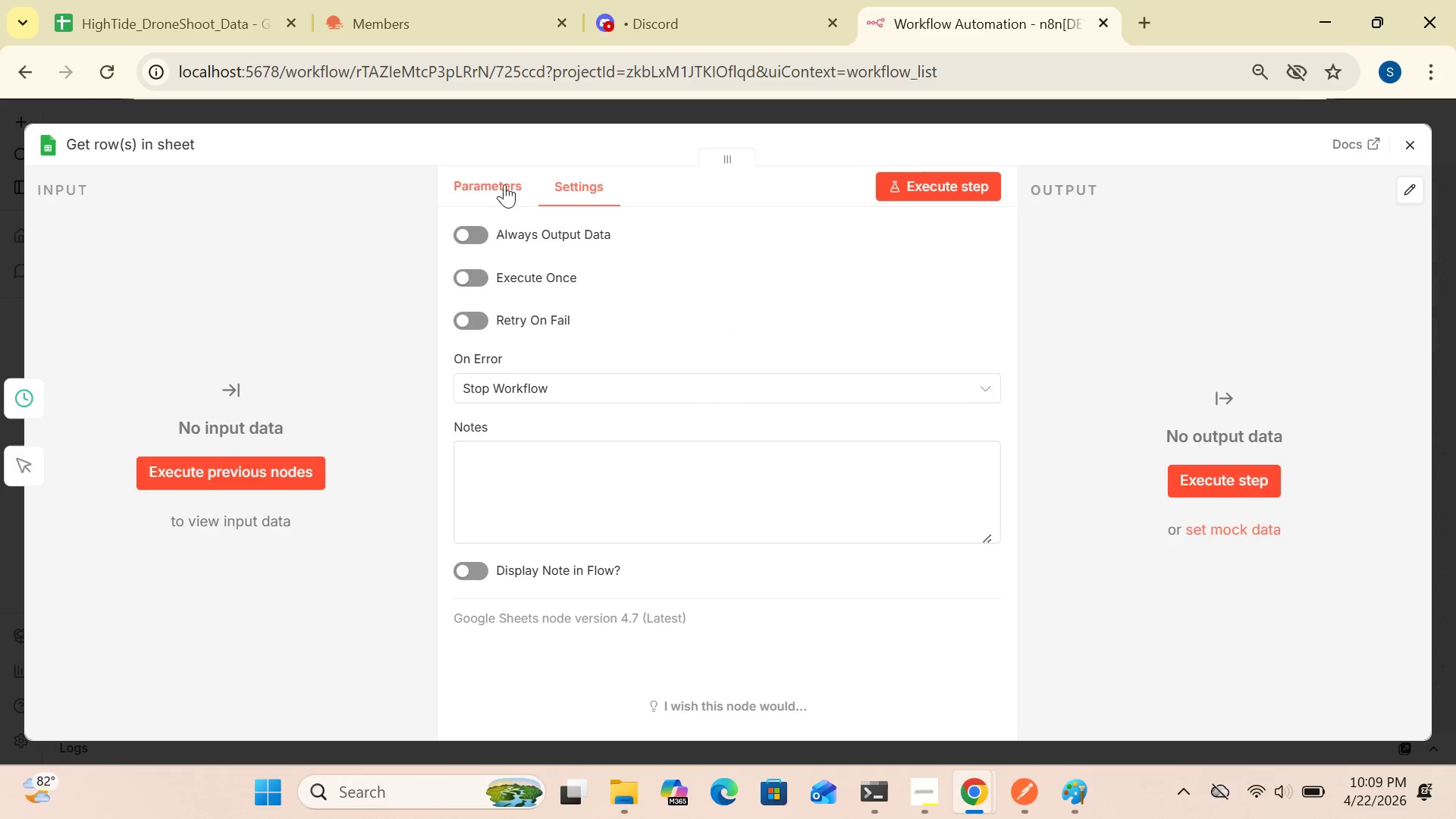 
left_click([503, 184])
 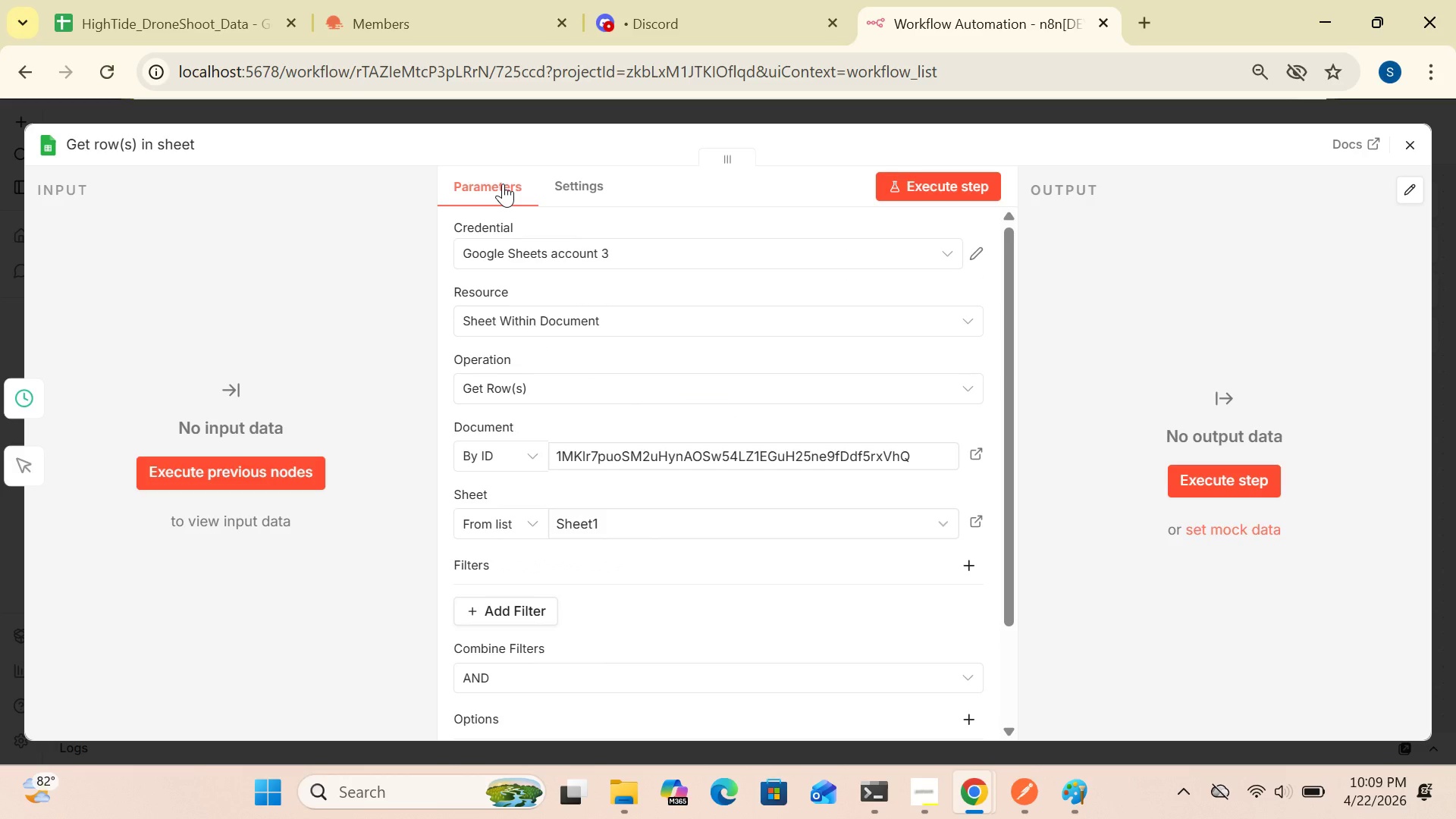 
mouse_move([797, 506])
 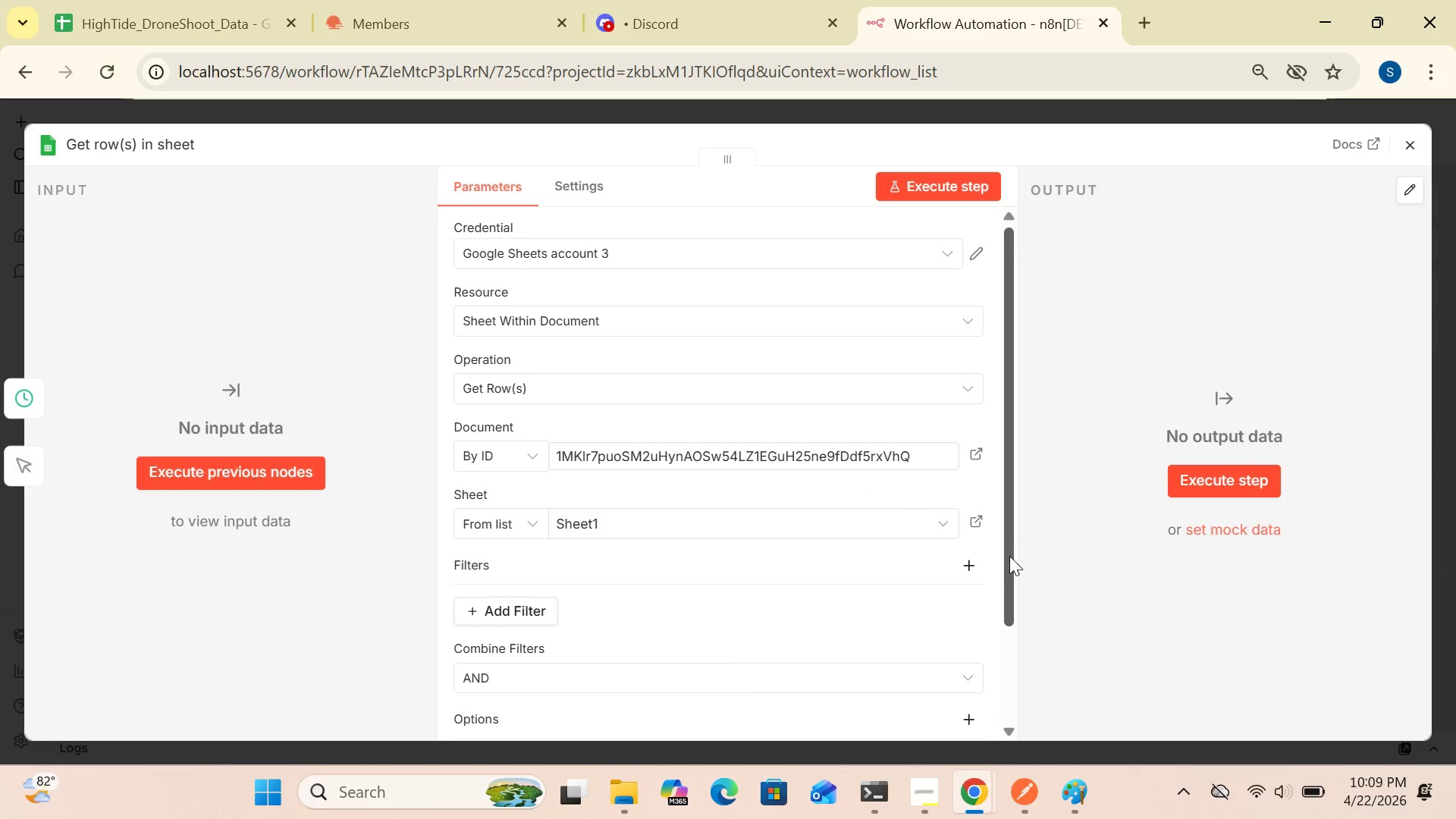 
left_click_drag(start_coordinate=[1009, 556], to_coordinate=[1001, 700])
 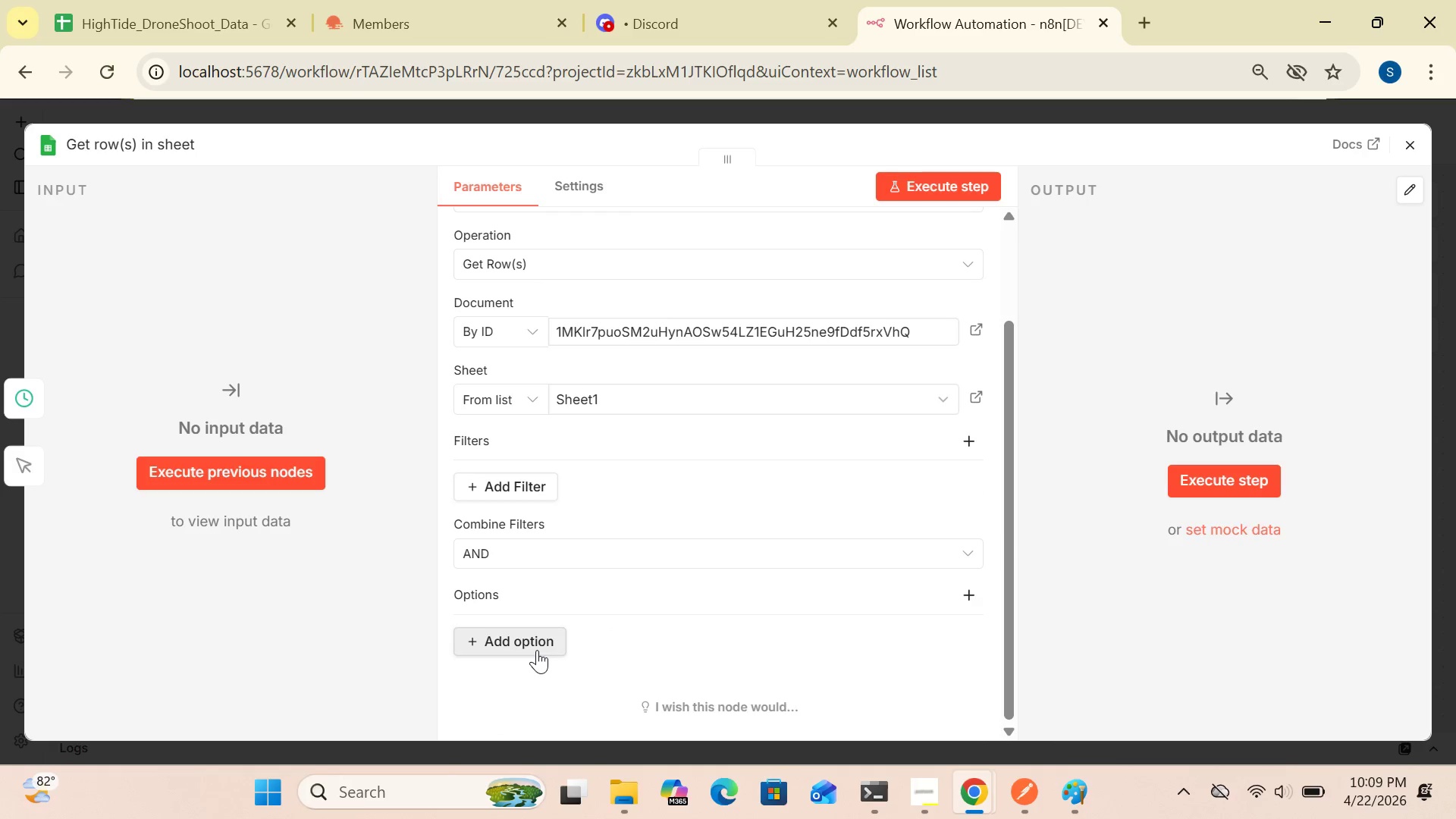 
left_click([537, 650])
 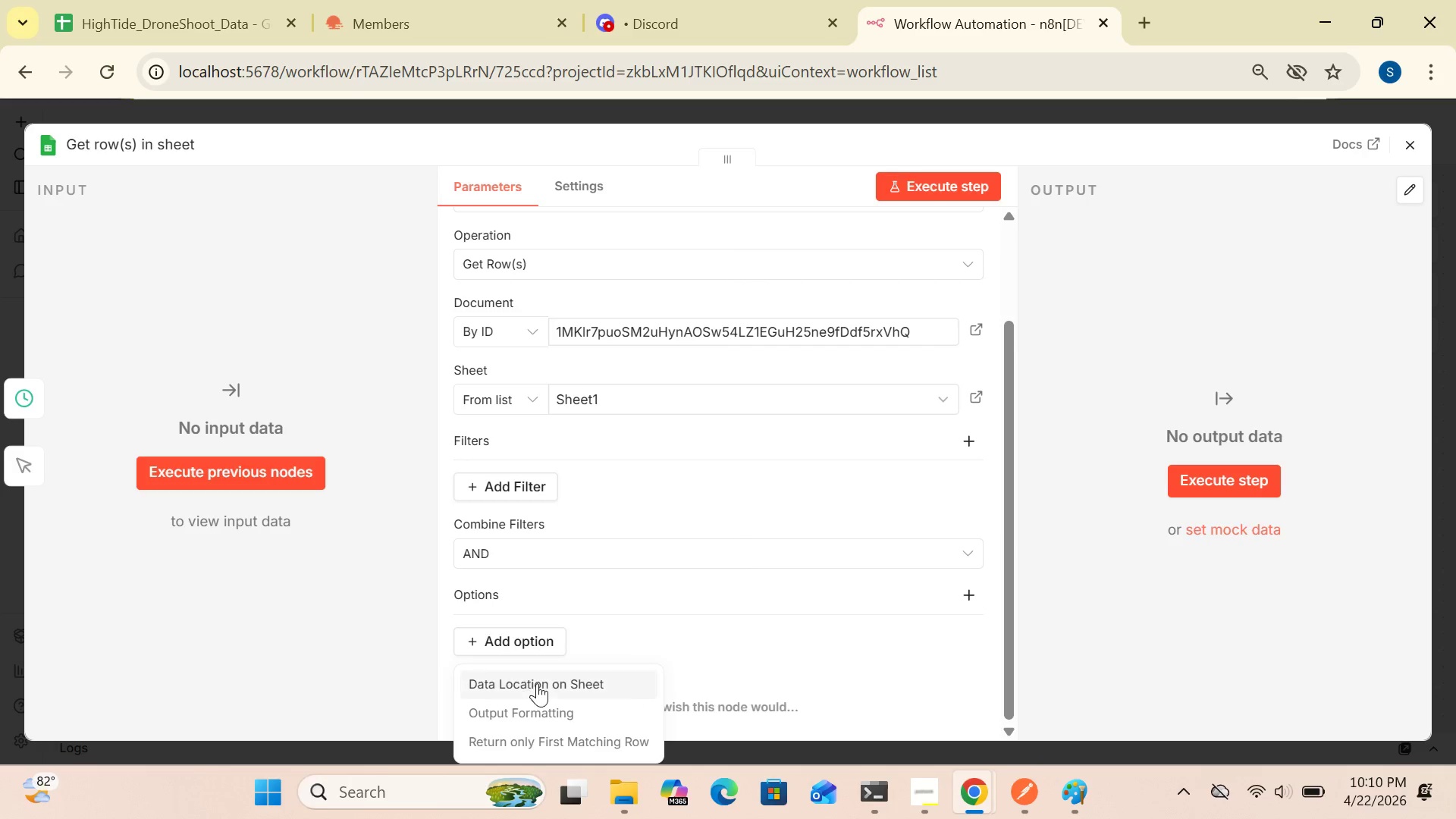 
left_click([537, 684])
 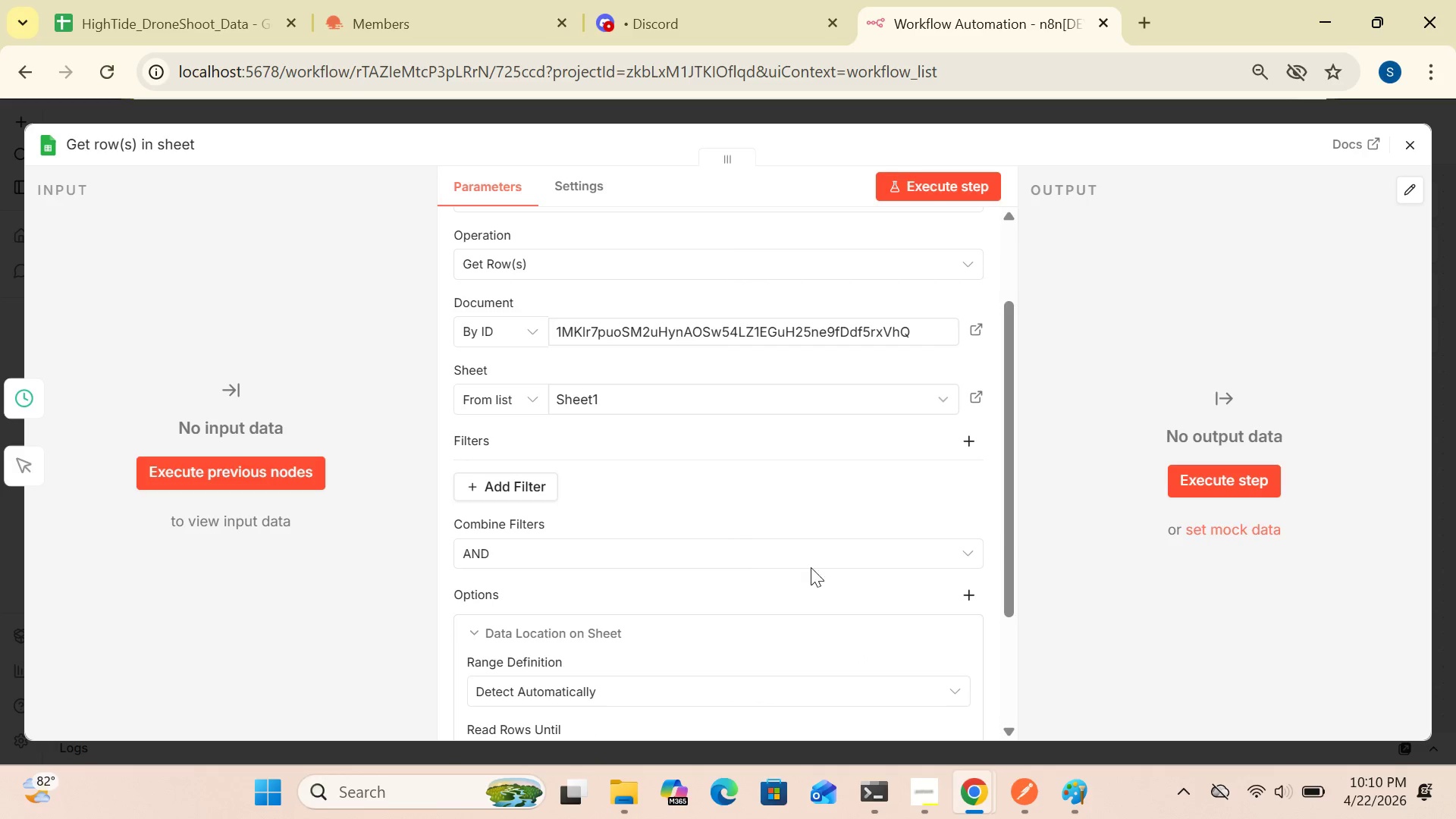 
left_click_drag(start_coordinate=[1009, 586], to_coordinate=[994, 664])
 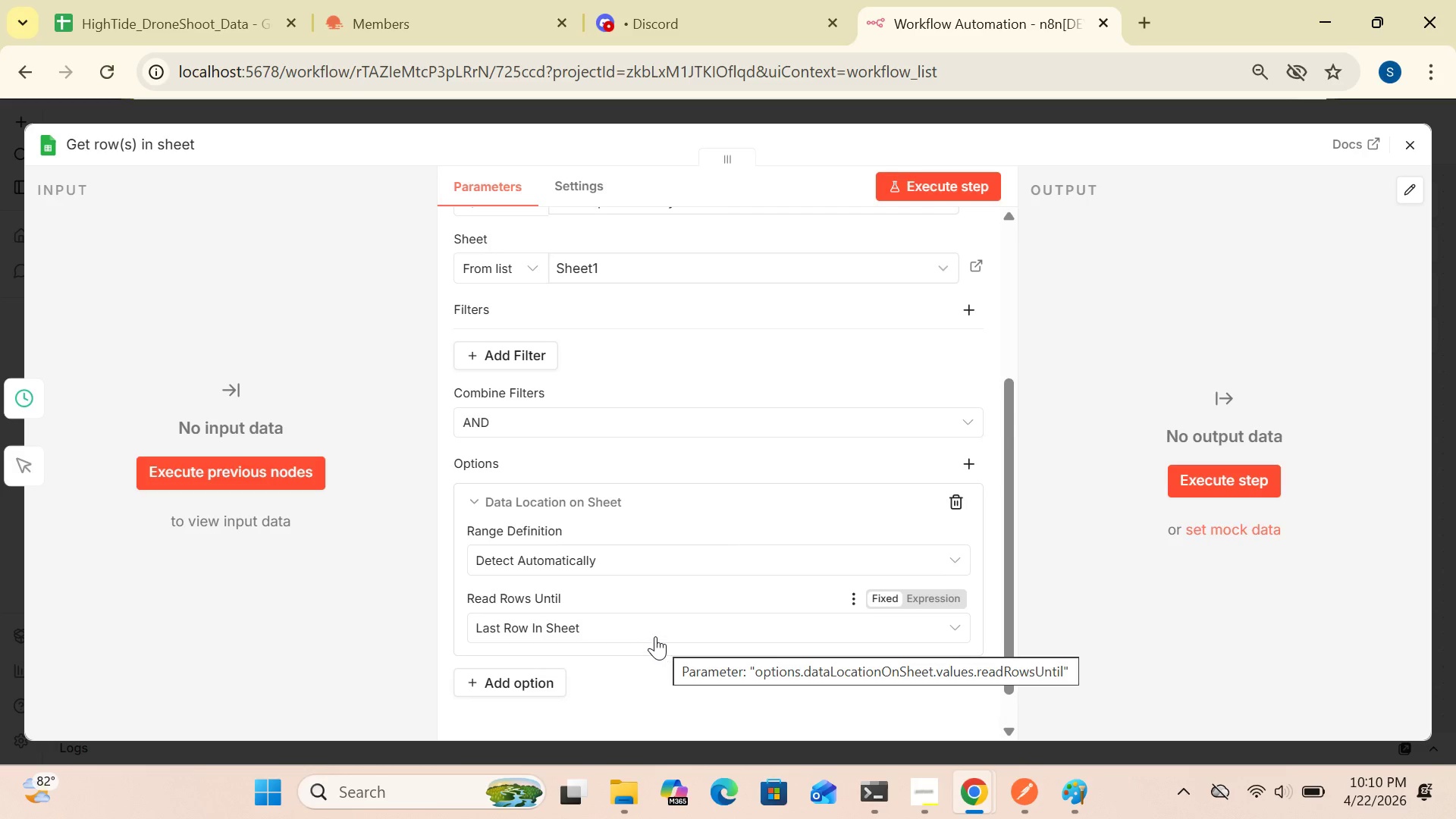 
wait(9.66)
 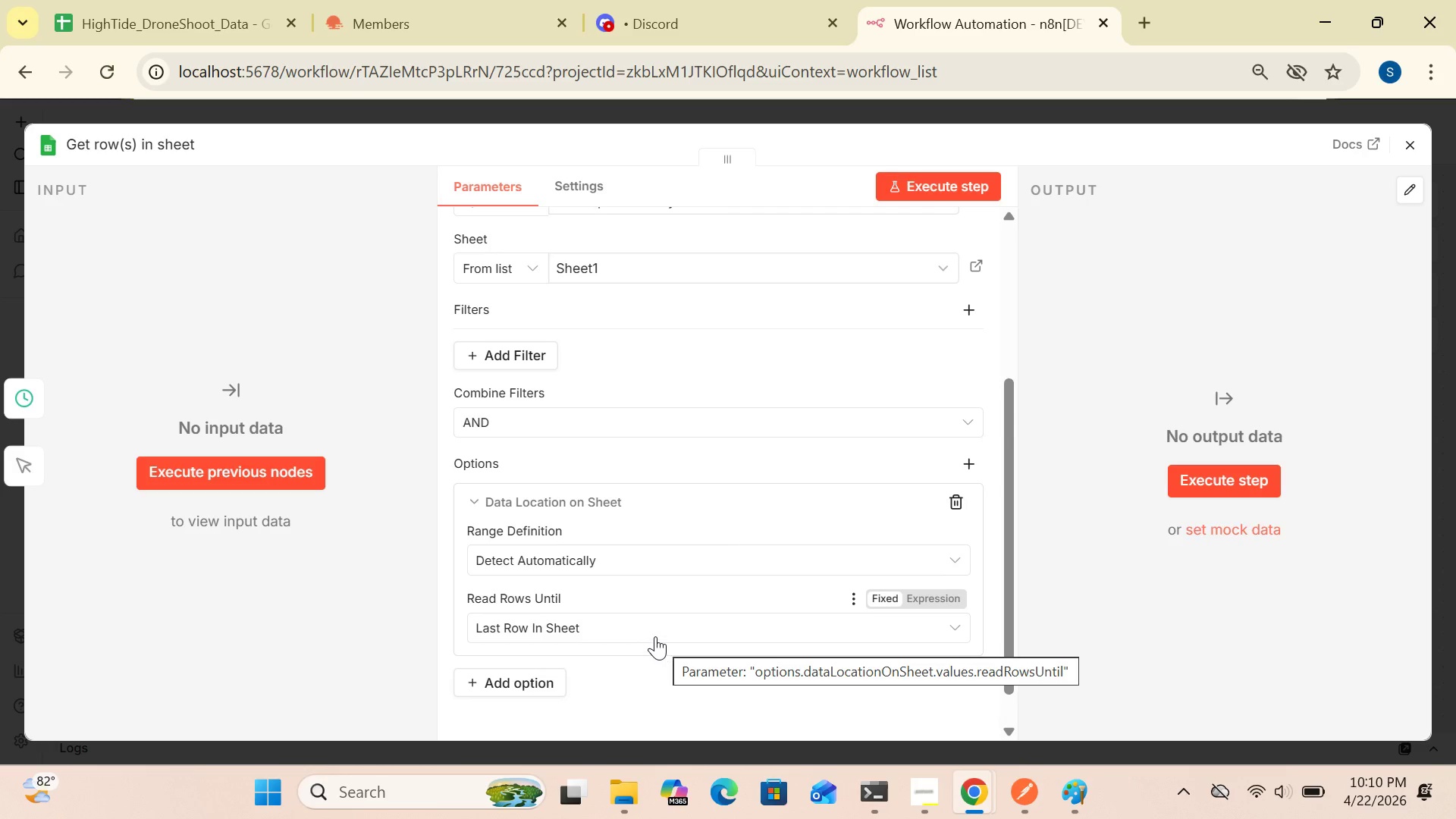 
left_click([767, 571])
 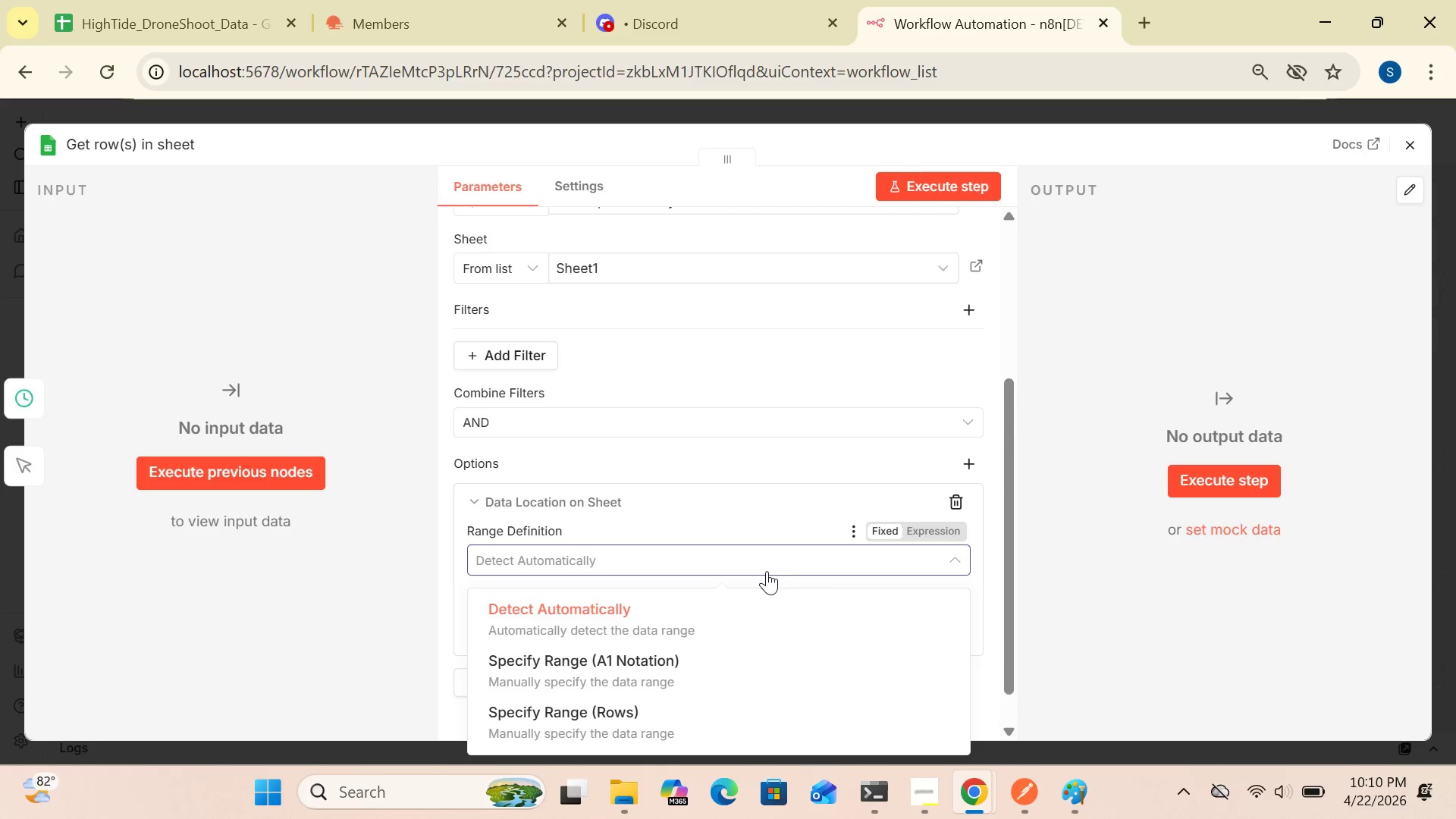 
wait(18.36)
 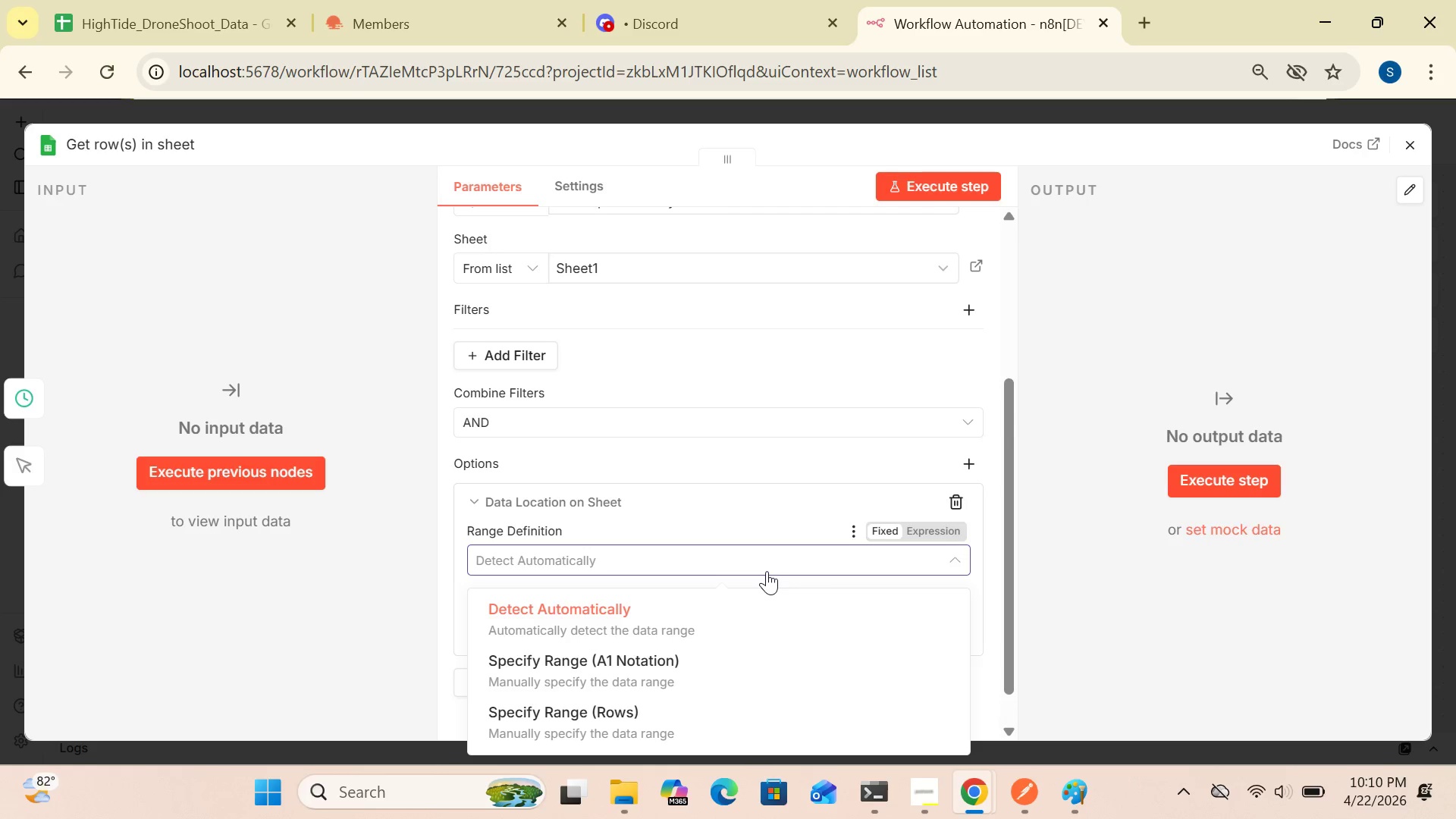 
left_click([1062, 650])
 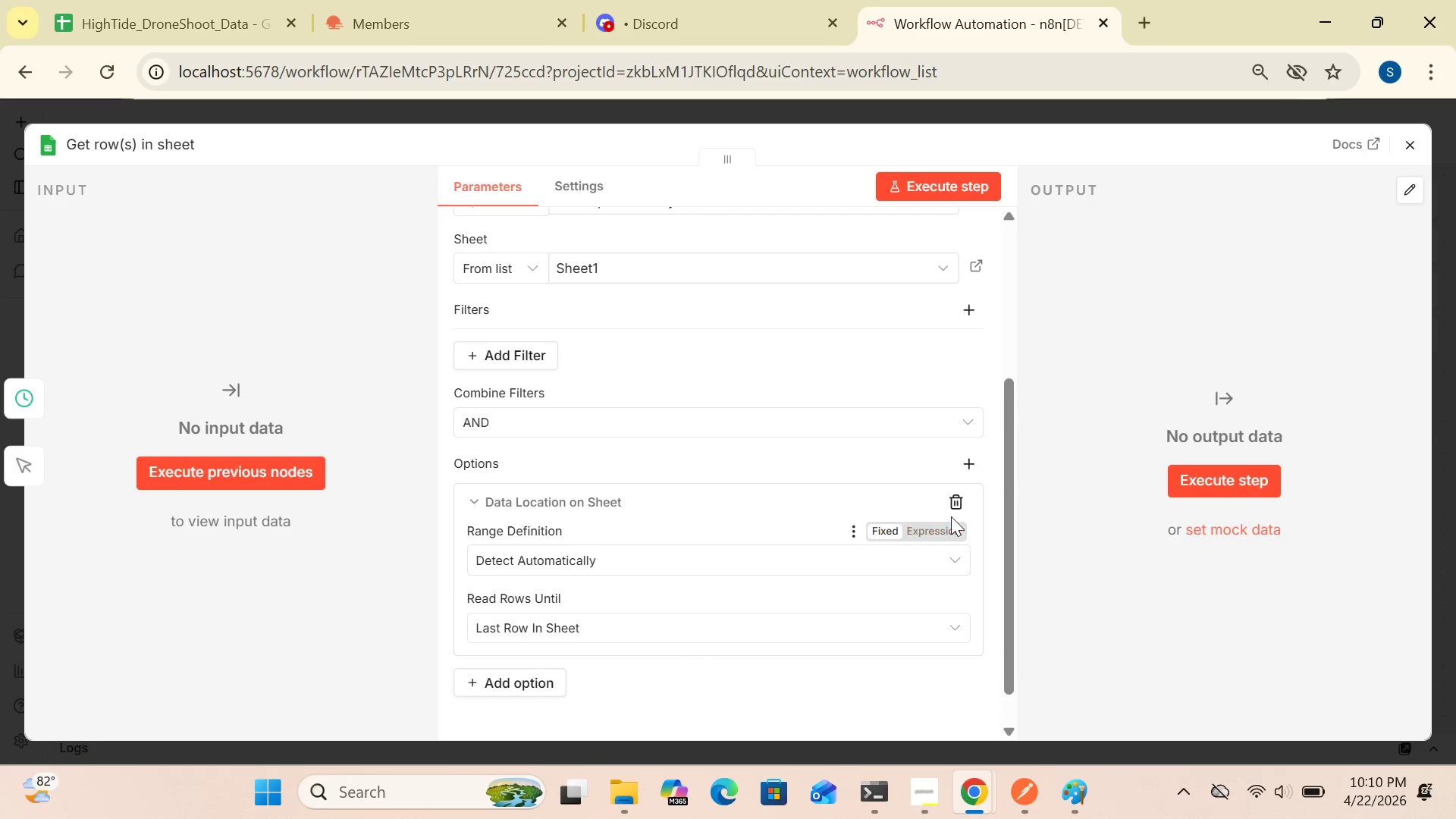 
left_click([952, 505])
 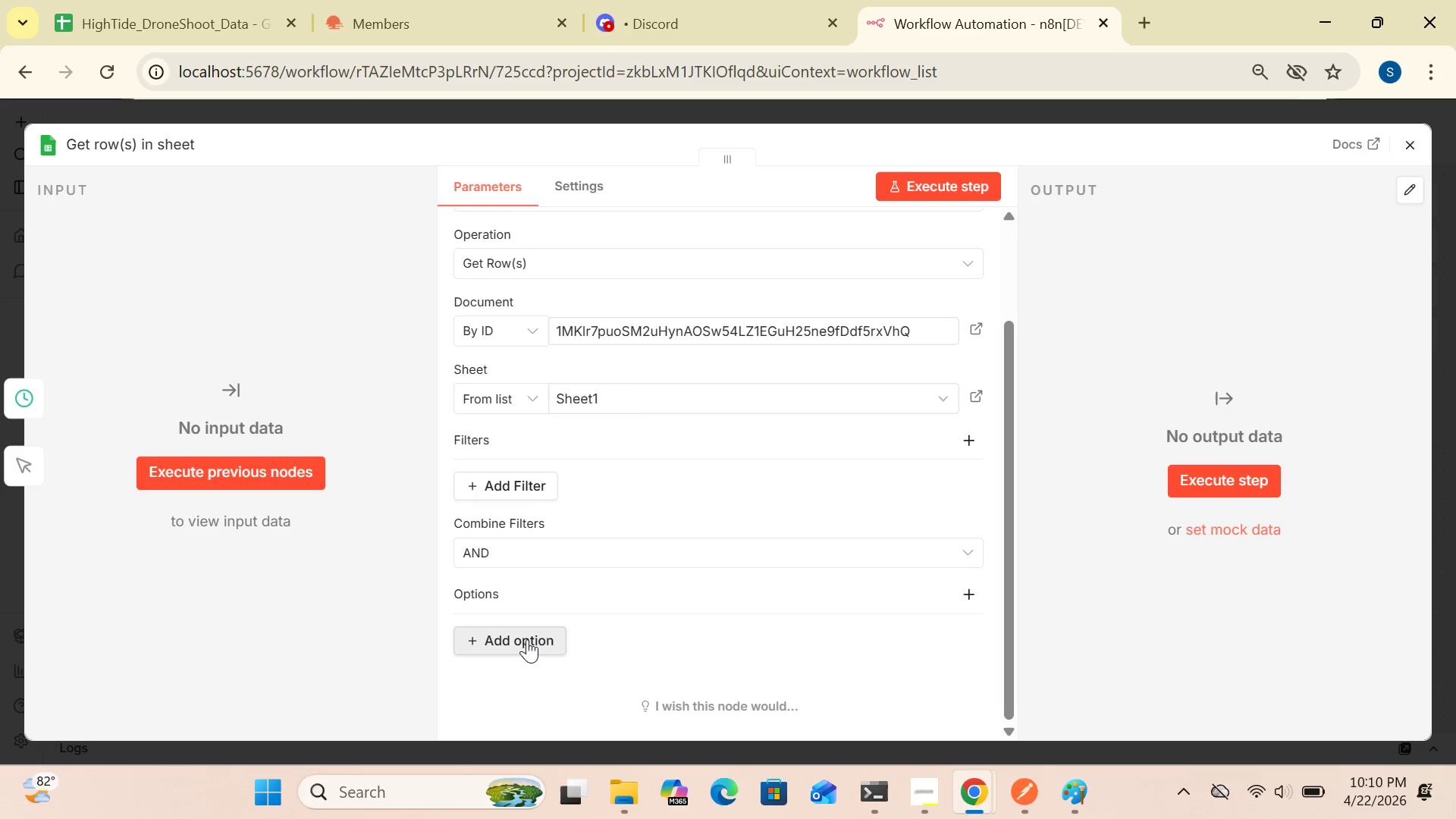 
left_click([524, 641])
 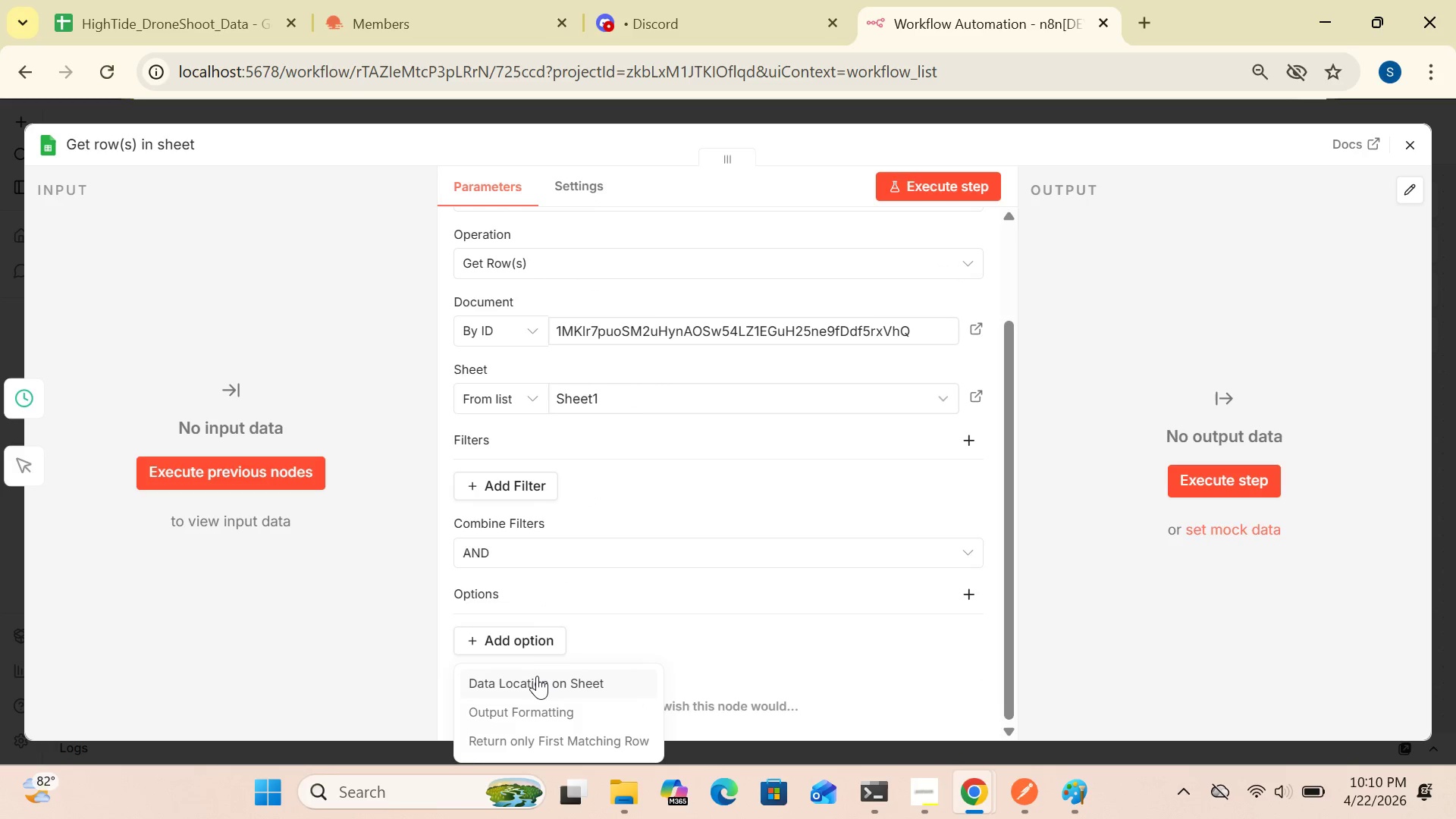 
left_click([538, 685])
 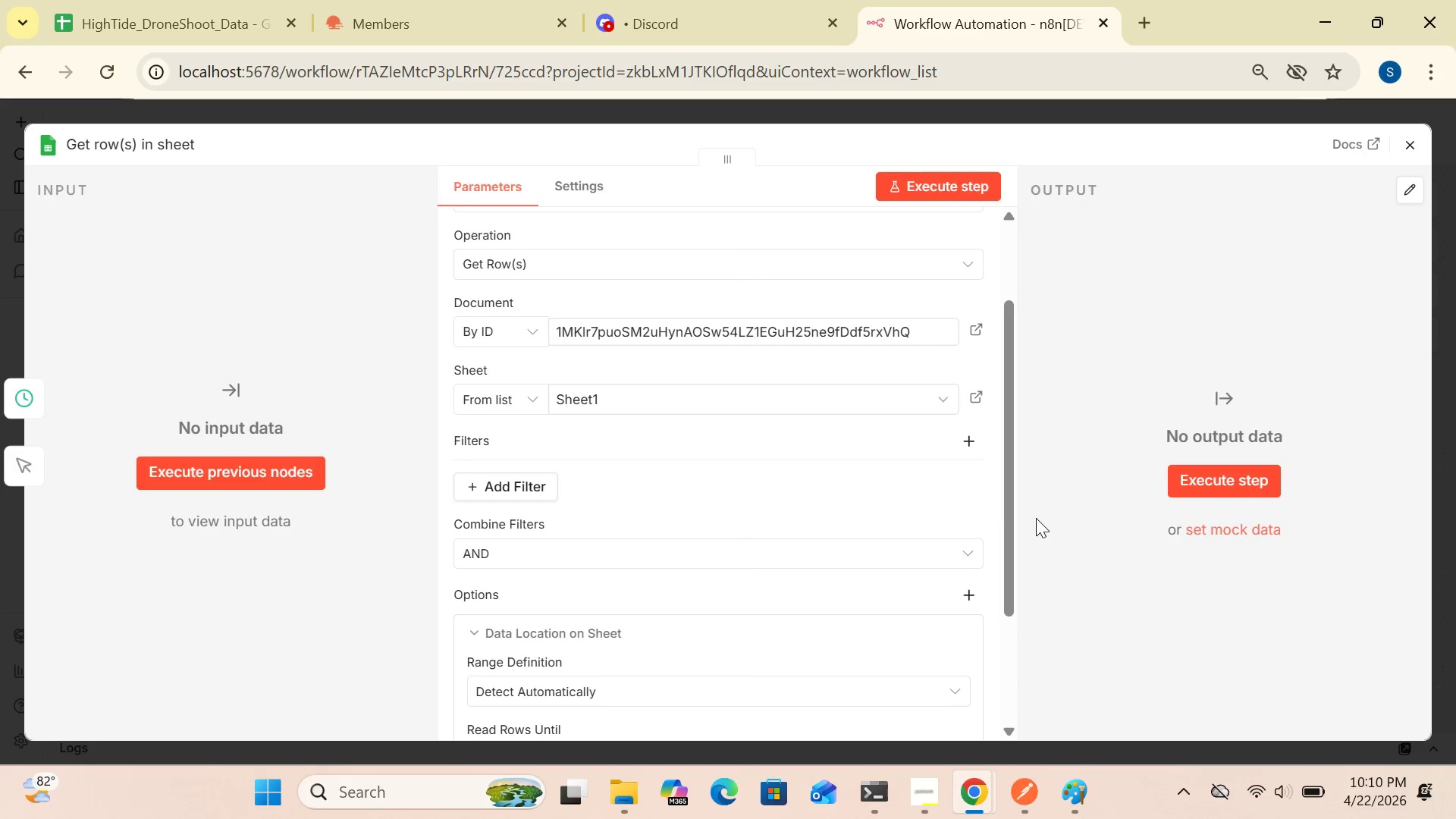 
left_click_drag(start_coordinate=[1005, 530], to_coordinate=[1000, 643])
 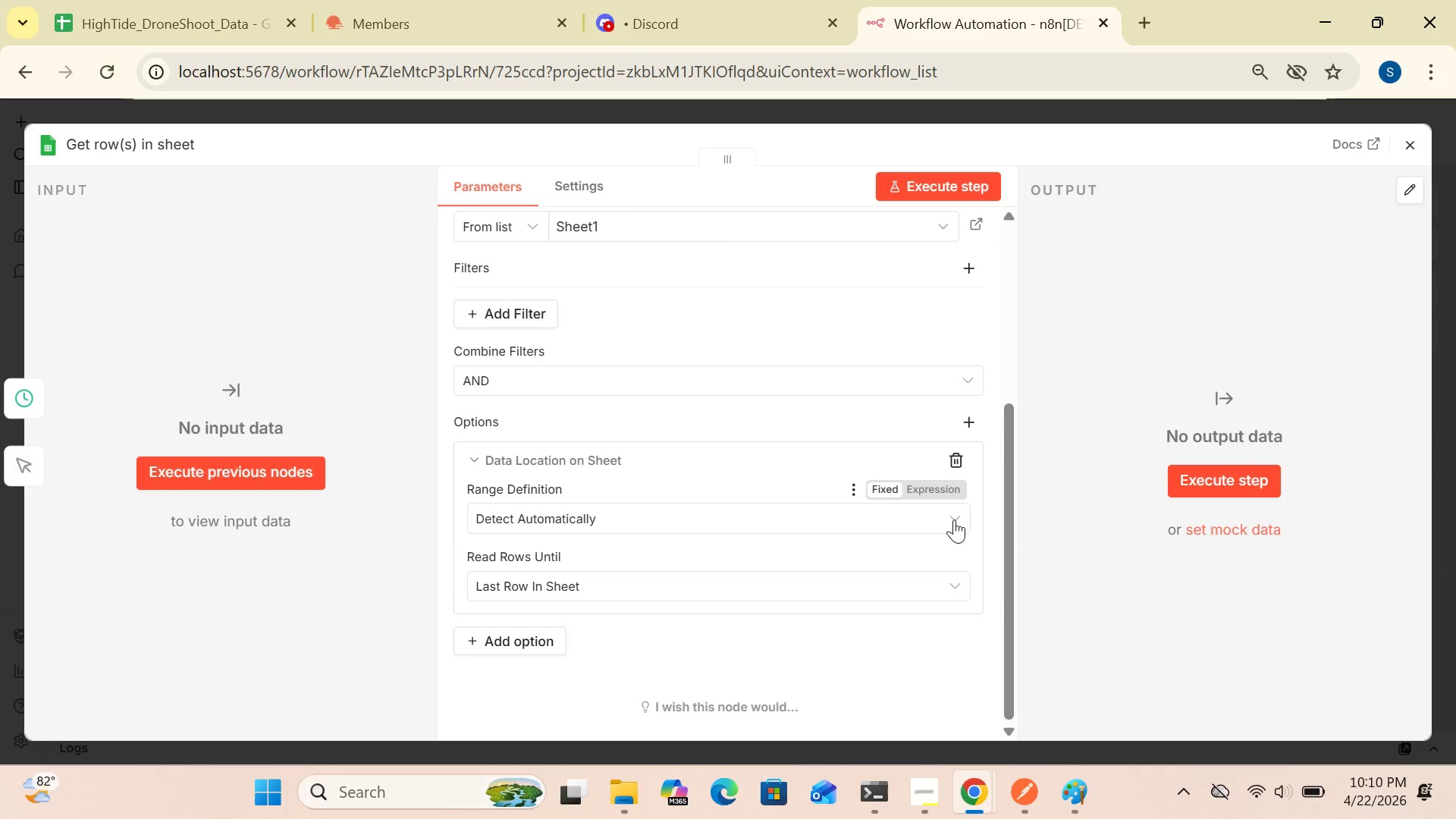 
left_click([954, 519])
 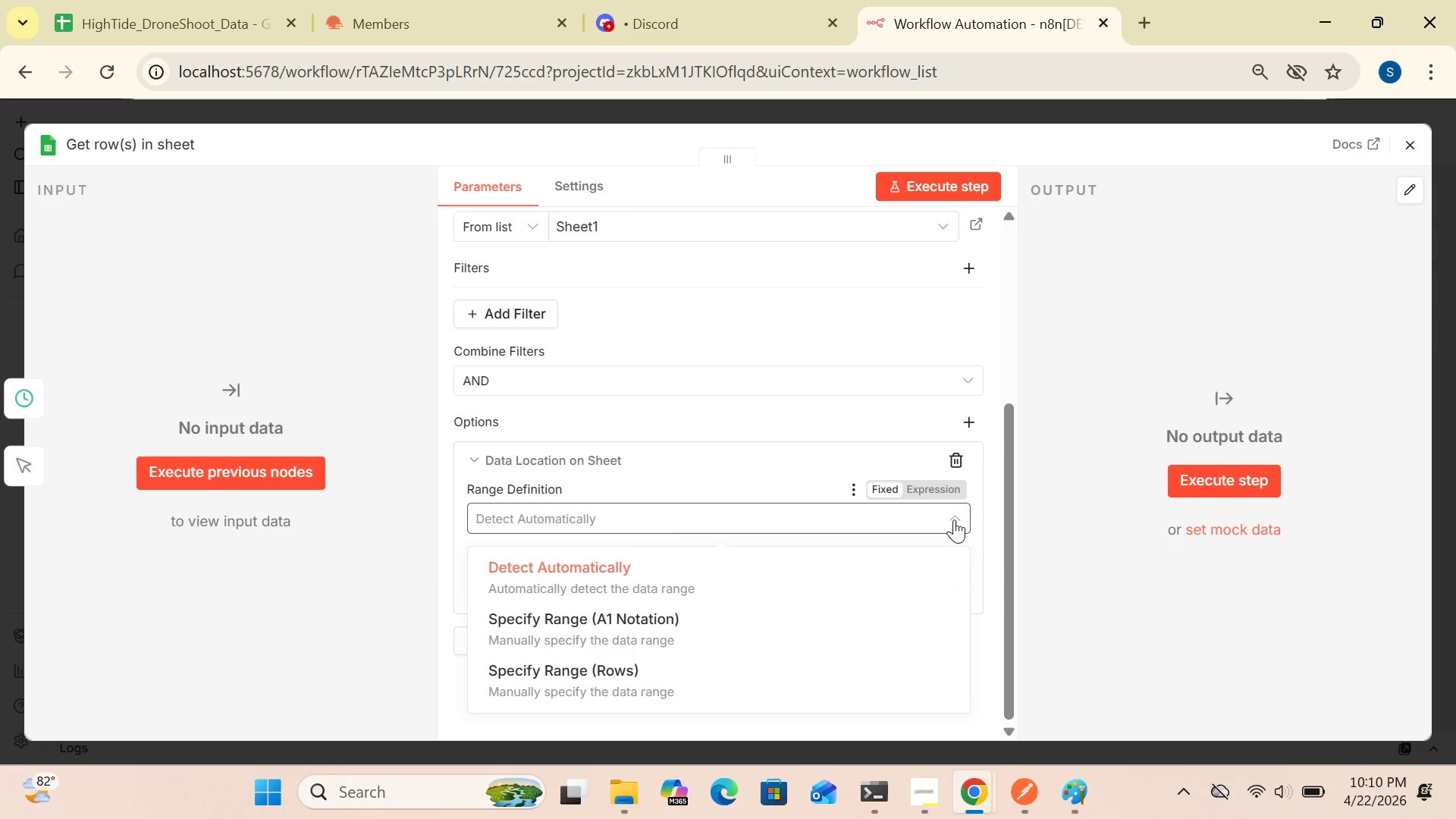 
left_click([1126, 537])
 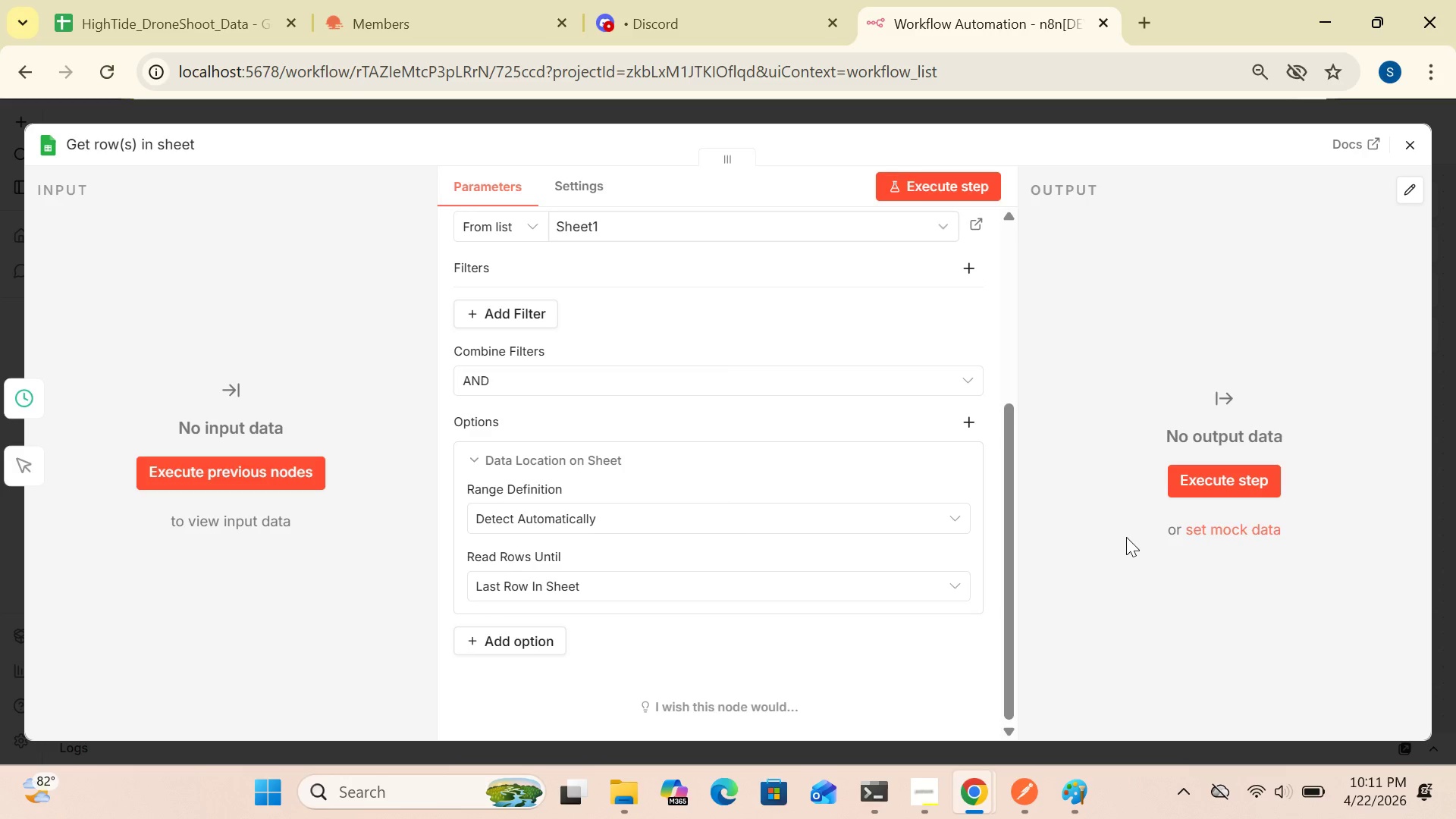 
wait(25.58)
 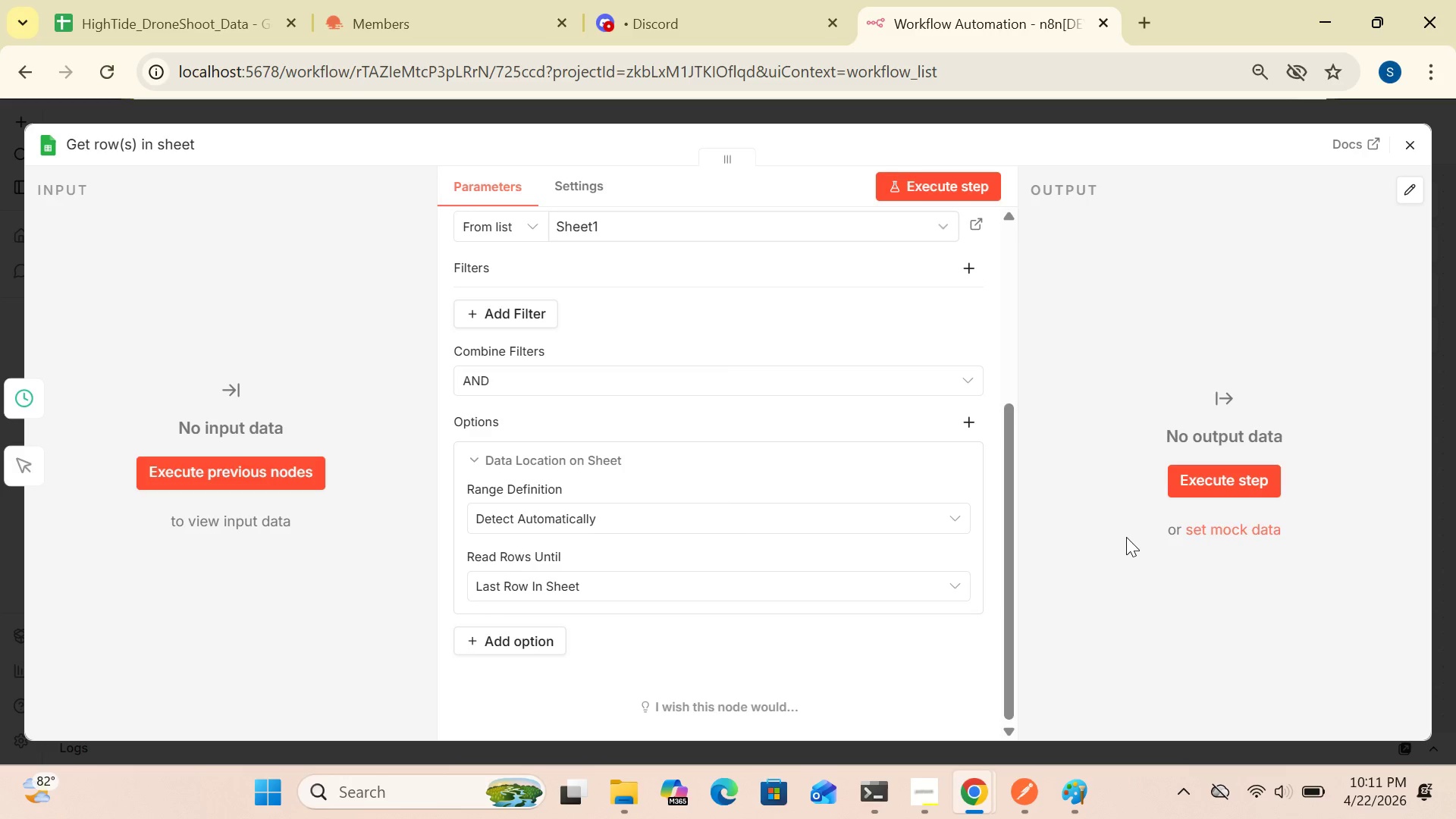 
left_click([947, 518])
 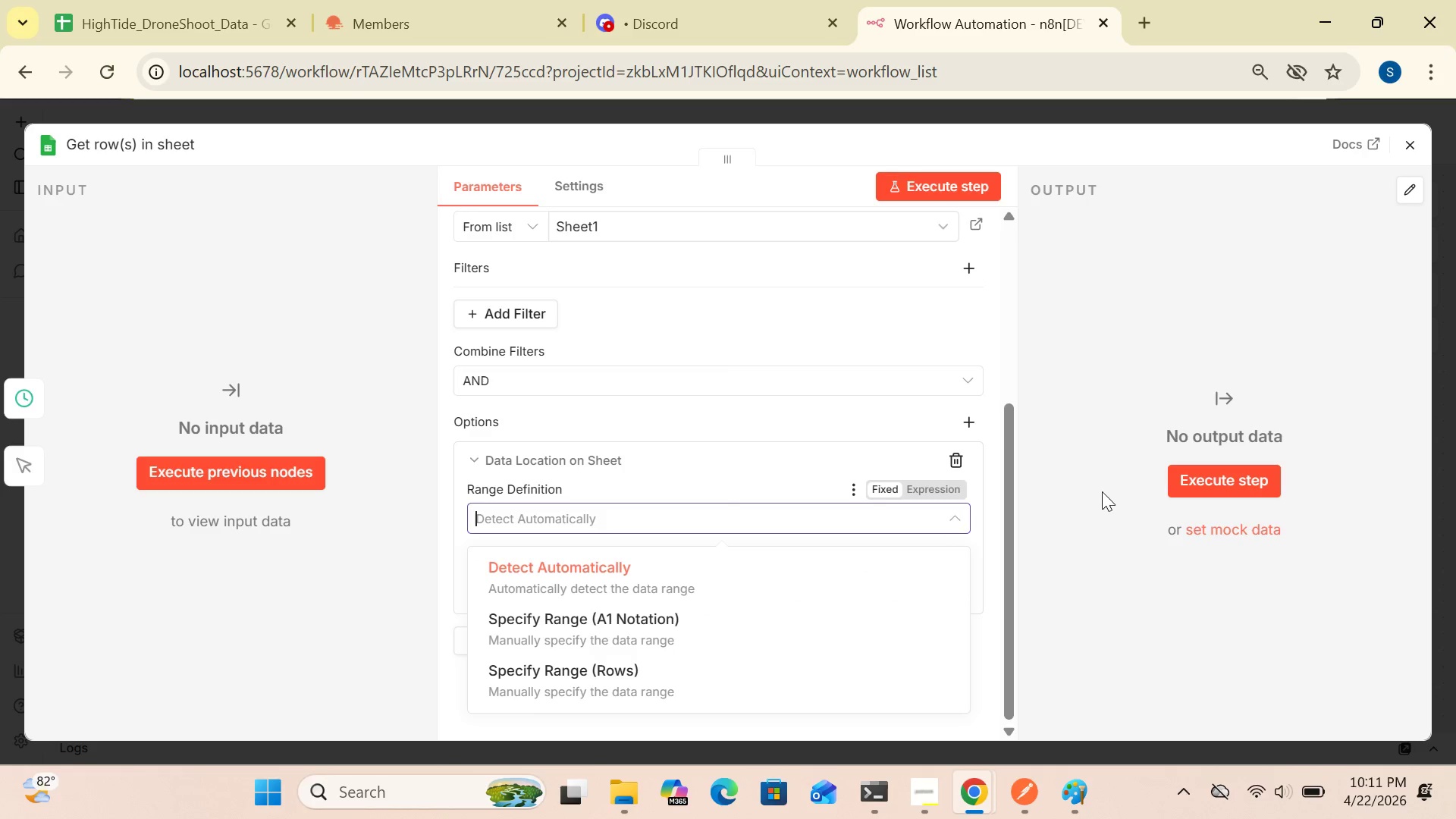 
left_click([1103, 492])
 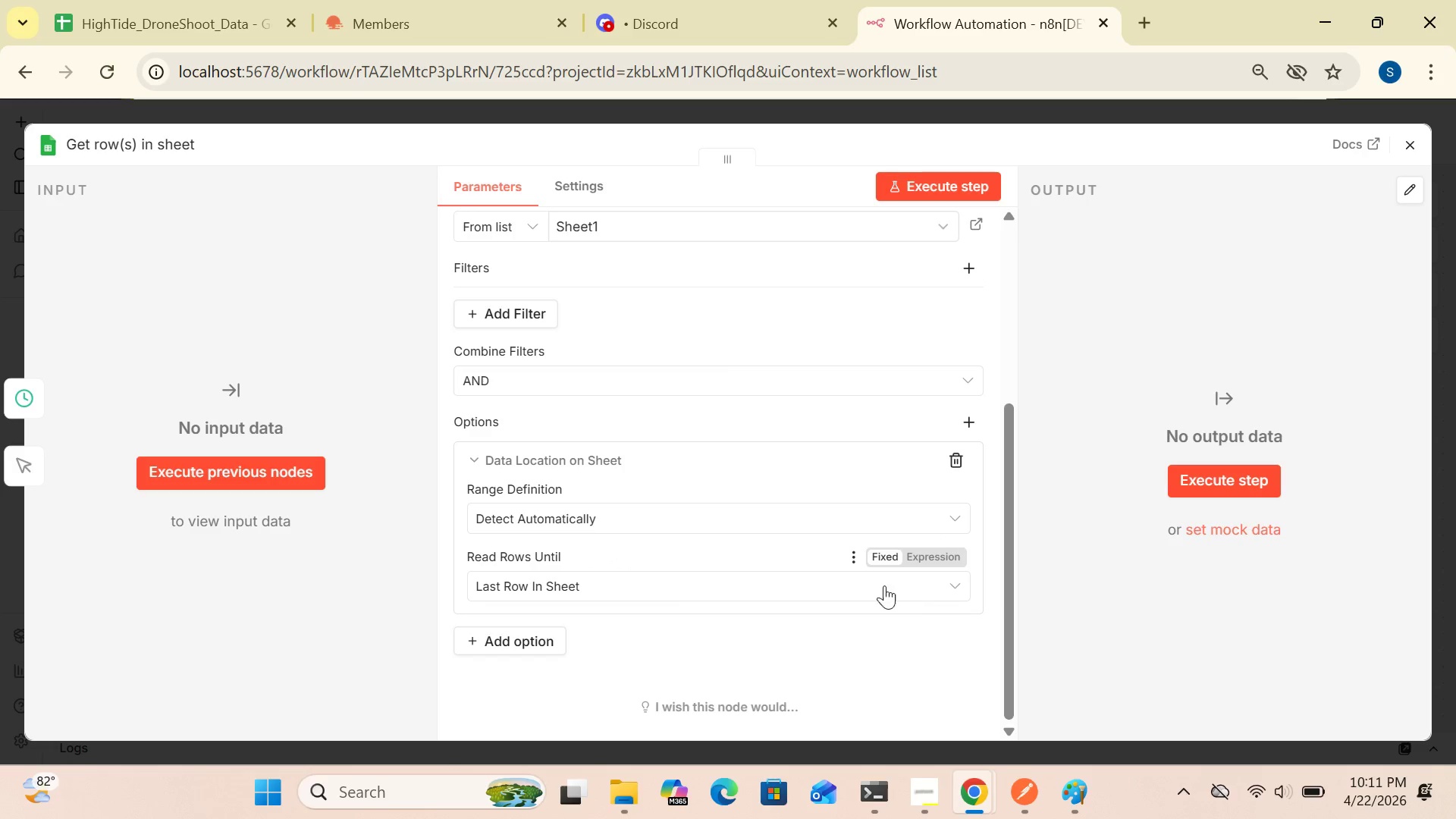 
mouse_move([773, 547])
 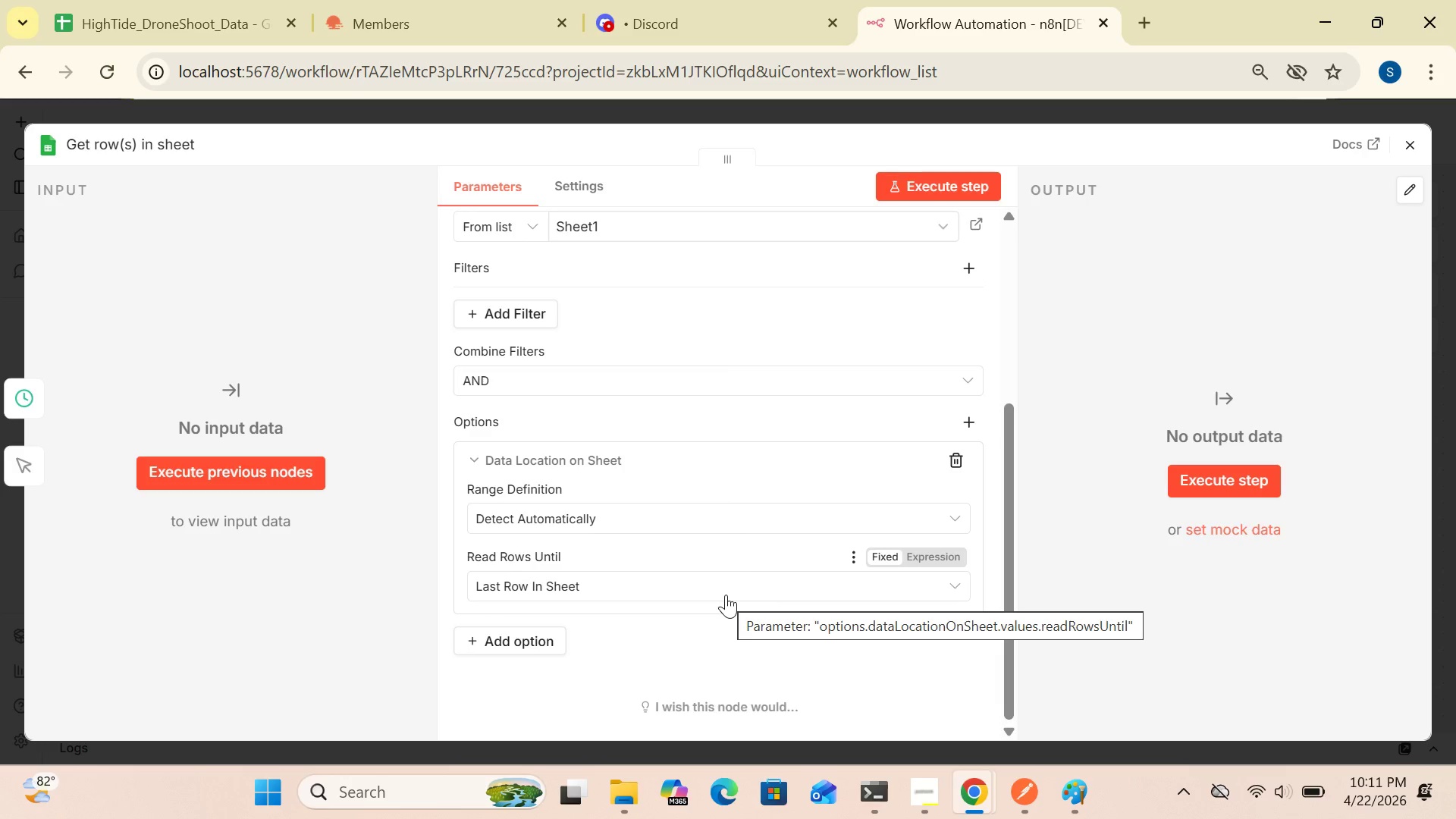 
wait(11.39)
 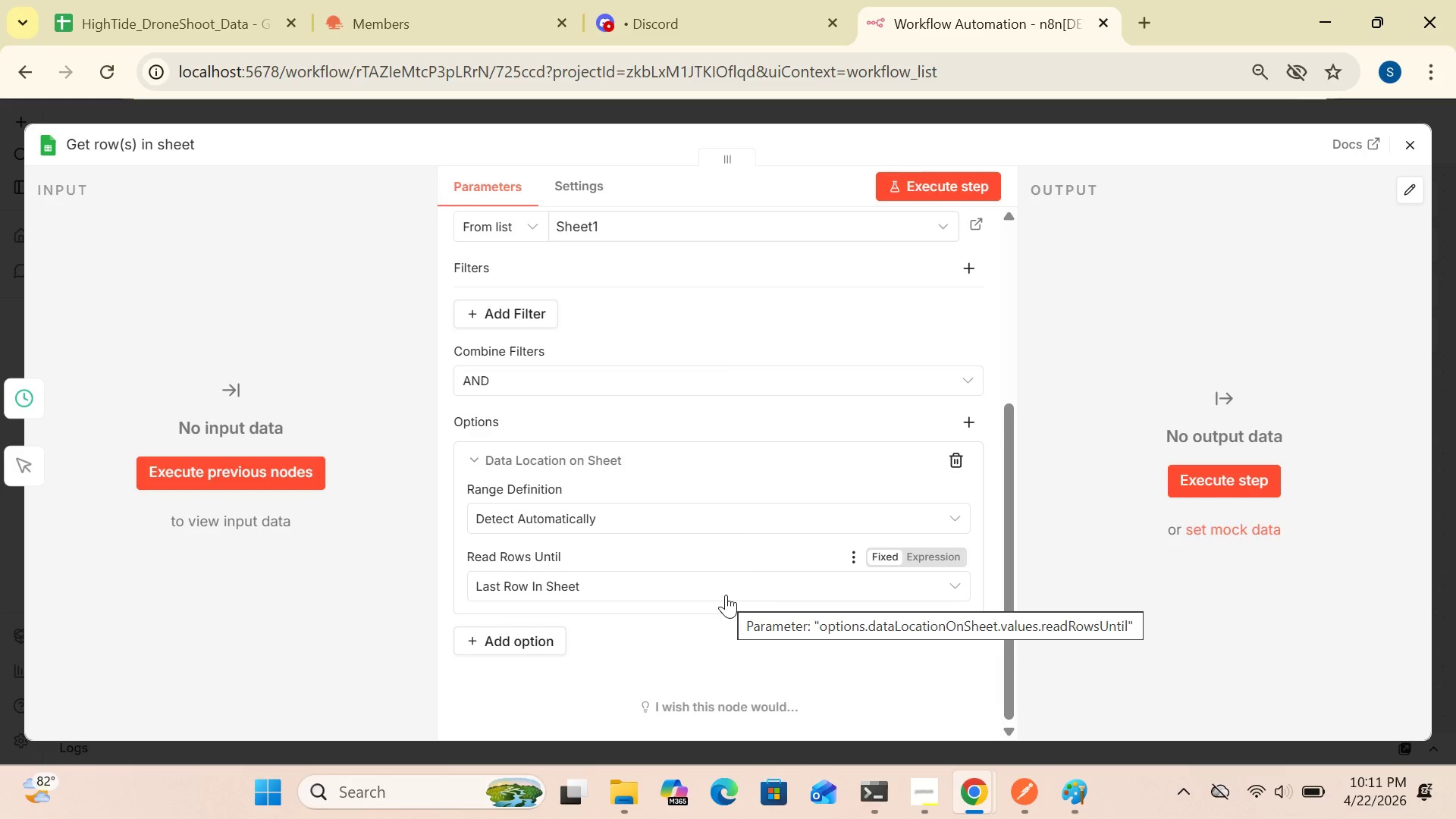 
left_click([1408, 149])
 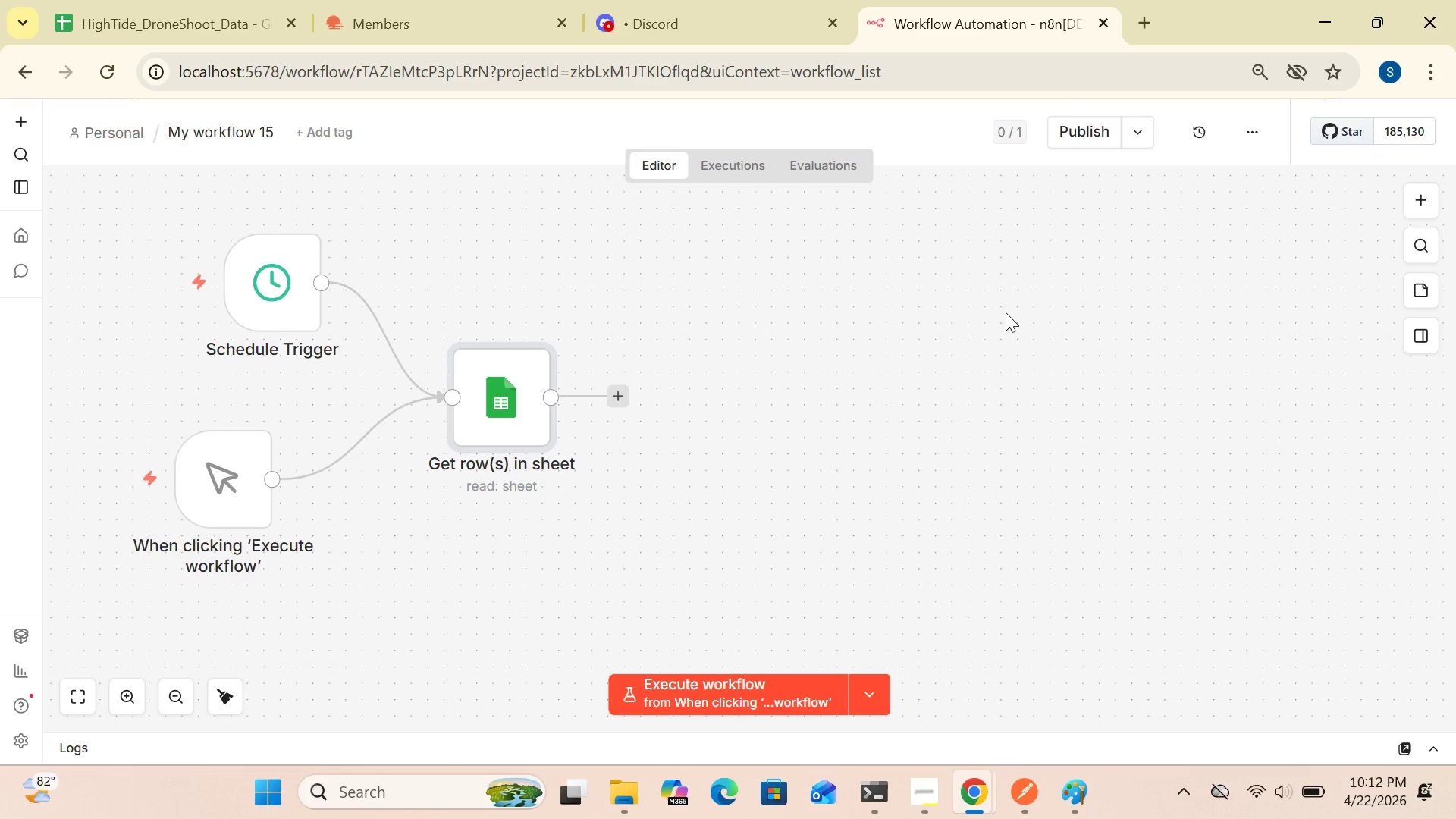 
wait(70.38)
 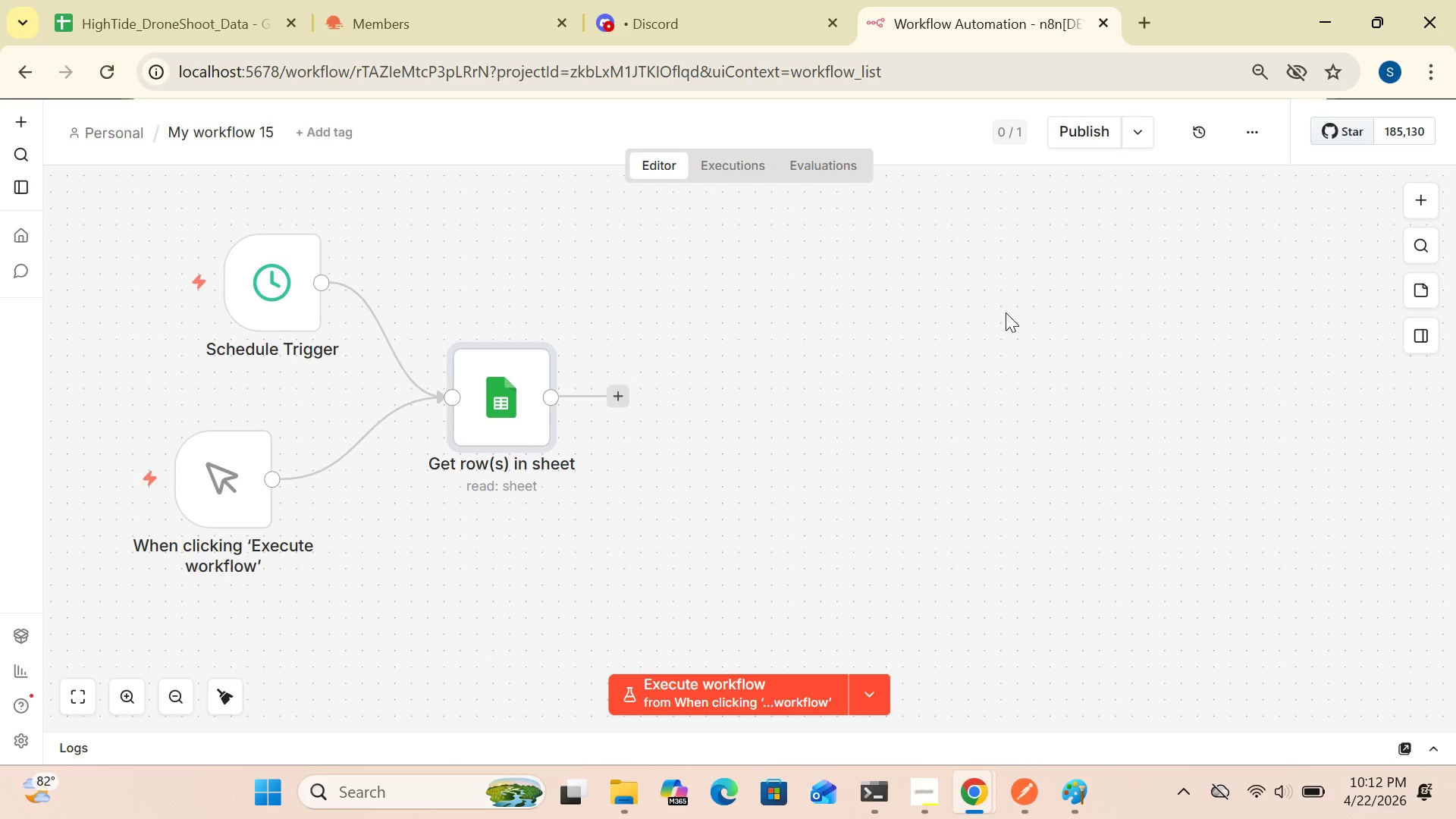 
left_click([696, 689])
 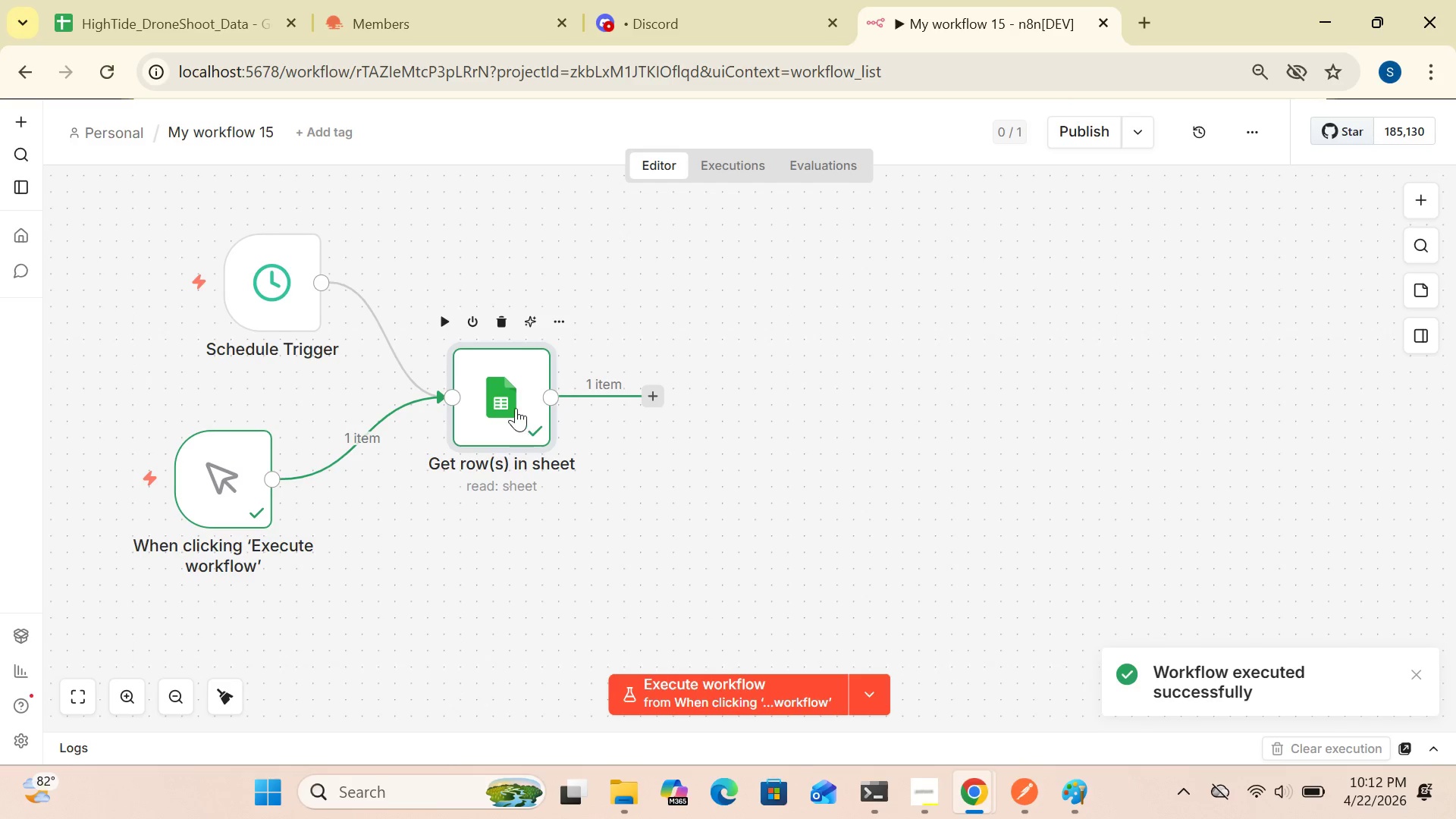 
wait(10.22)
 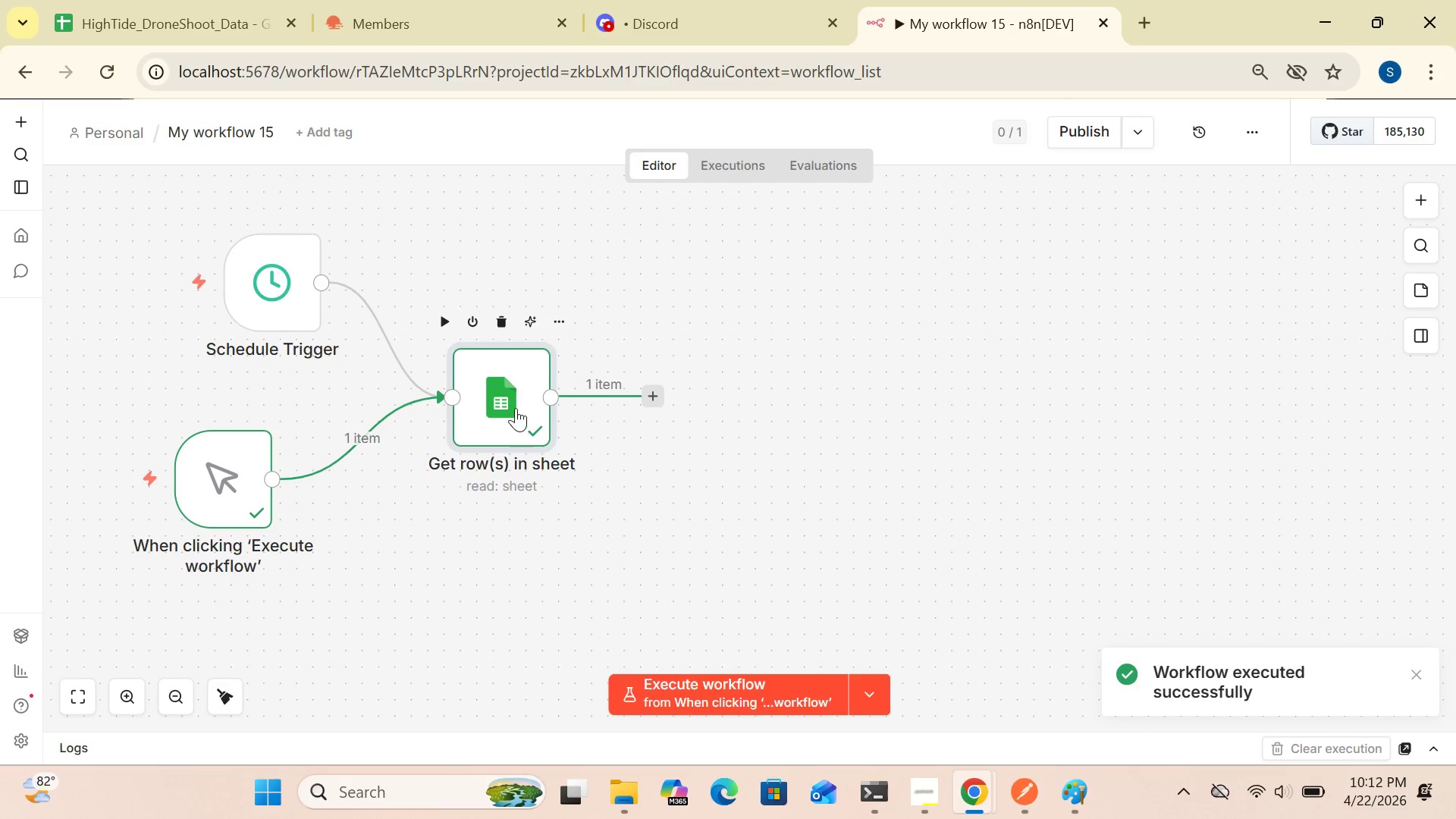 
double_click([514, 408])
 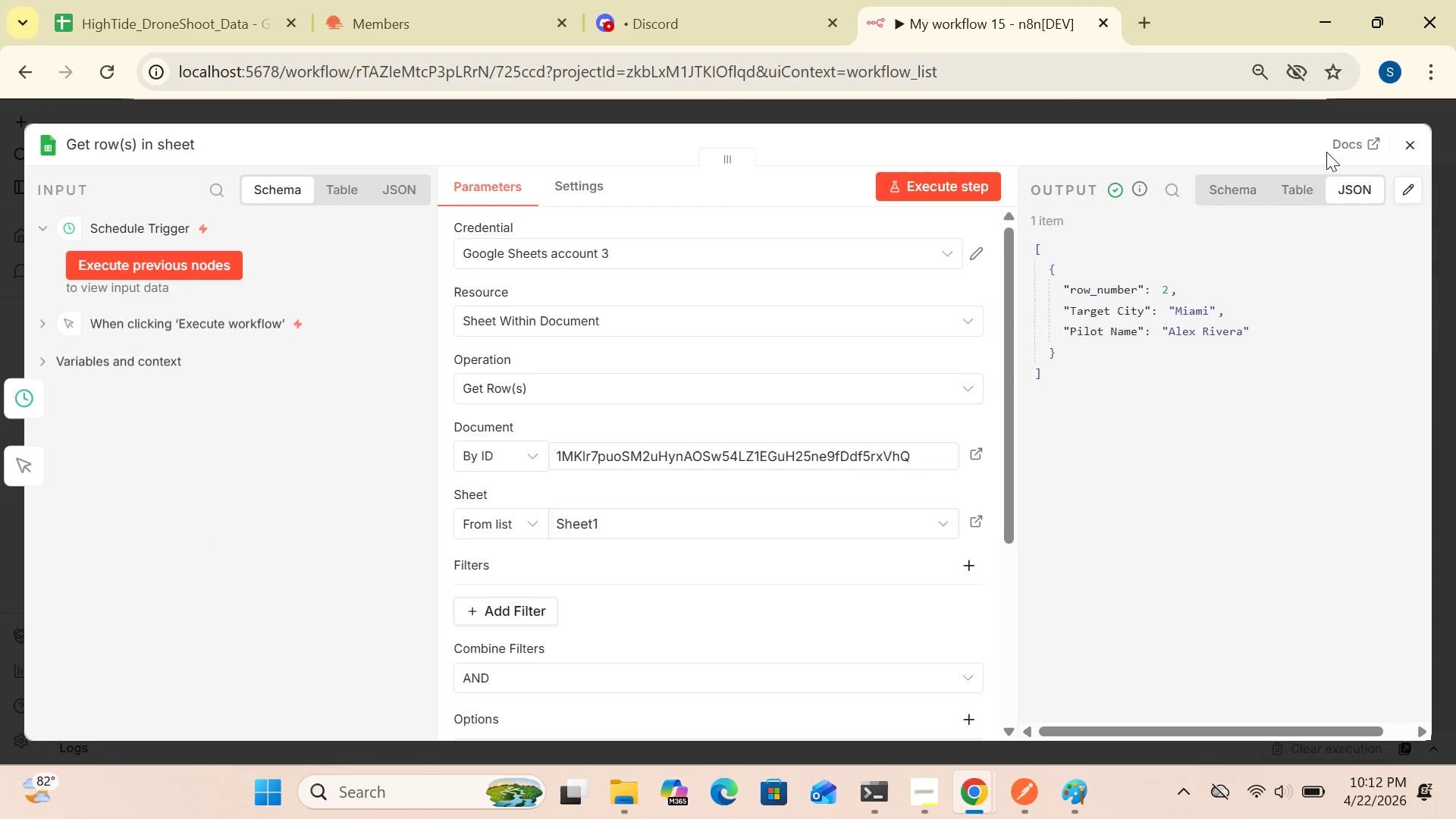 
left_click([1415, 145])
 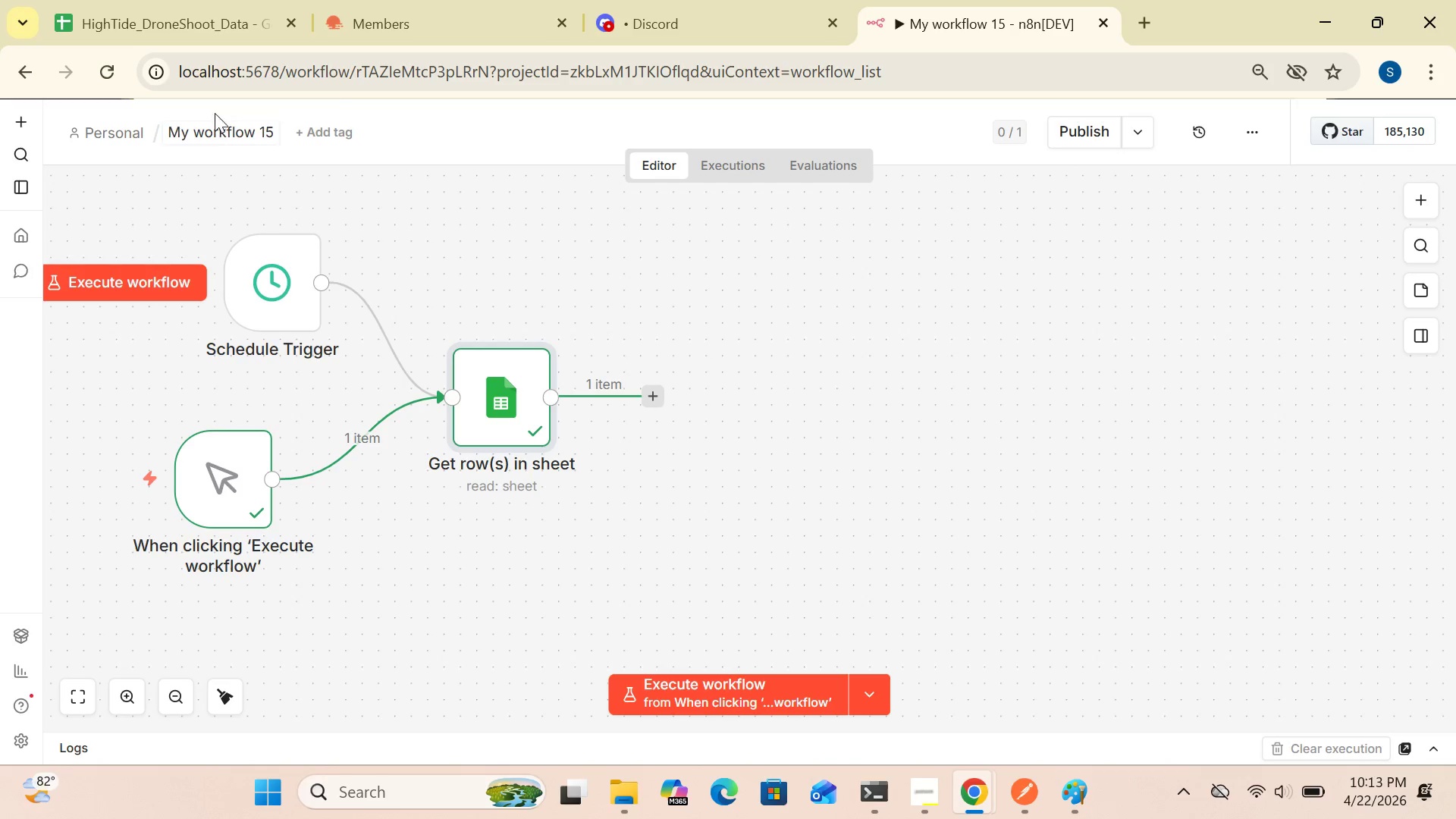 
left_click([211, 42])
 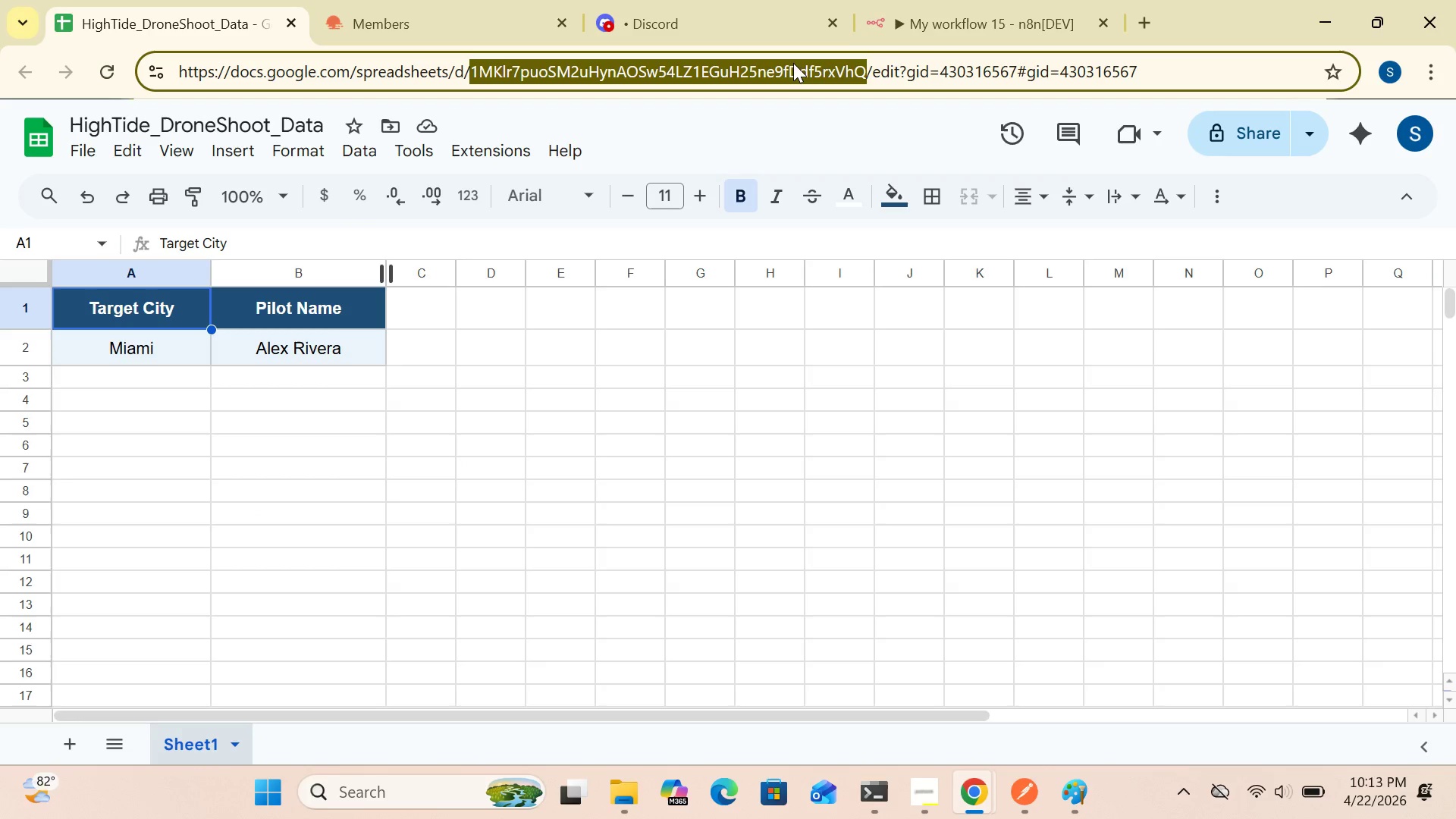 
left_click([919, 27])
 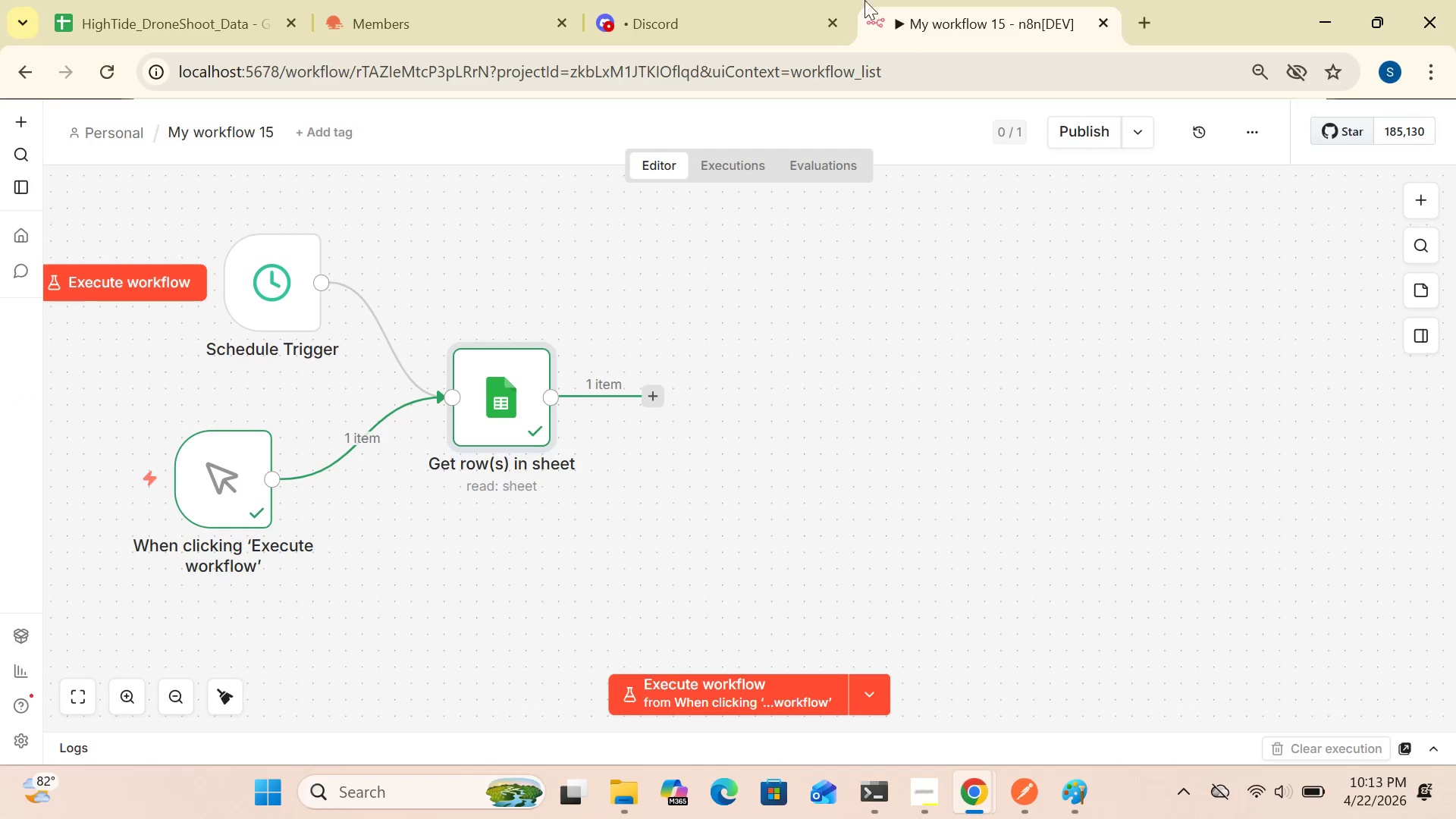 
wait(6.42)
 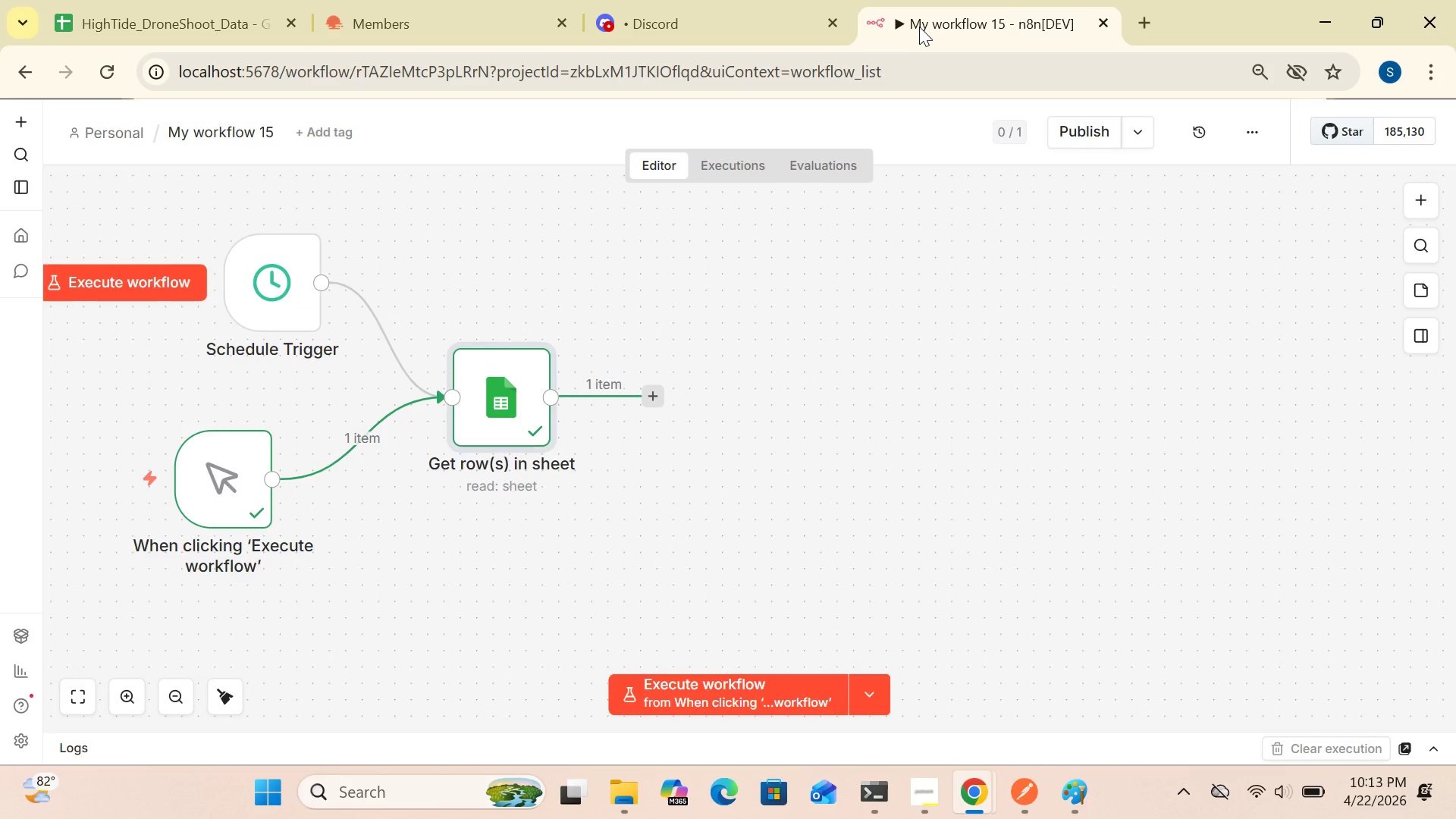 
double_click([480, 412])
 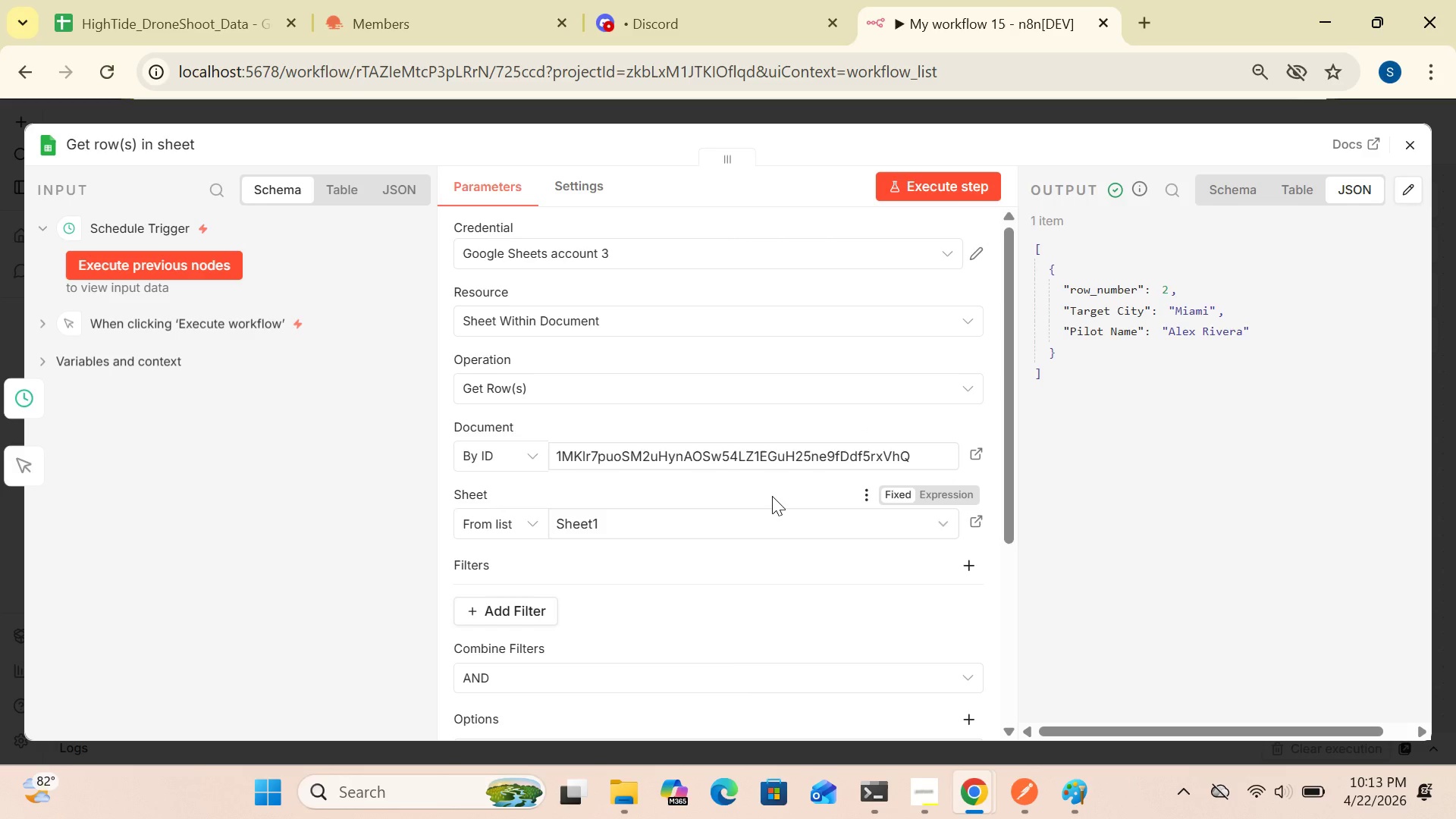 
wait(43.86)
 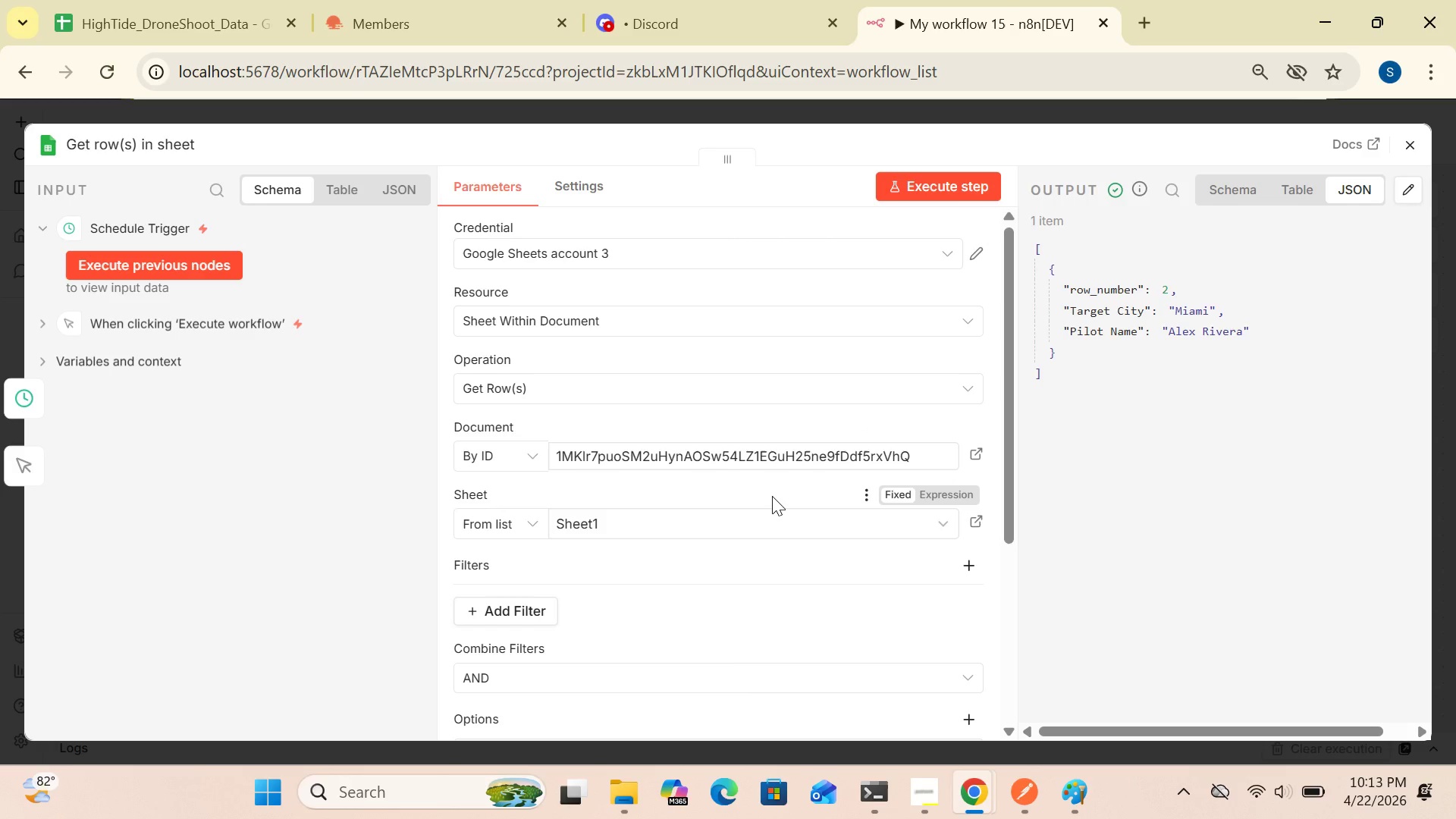 
left_click([1415, 142])
 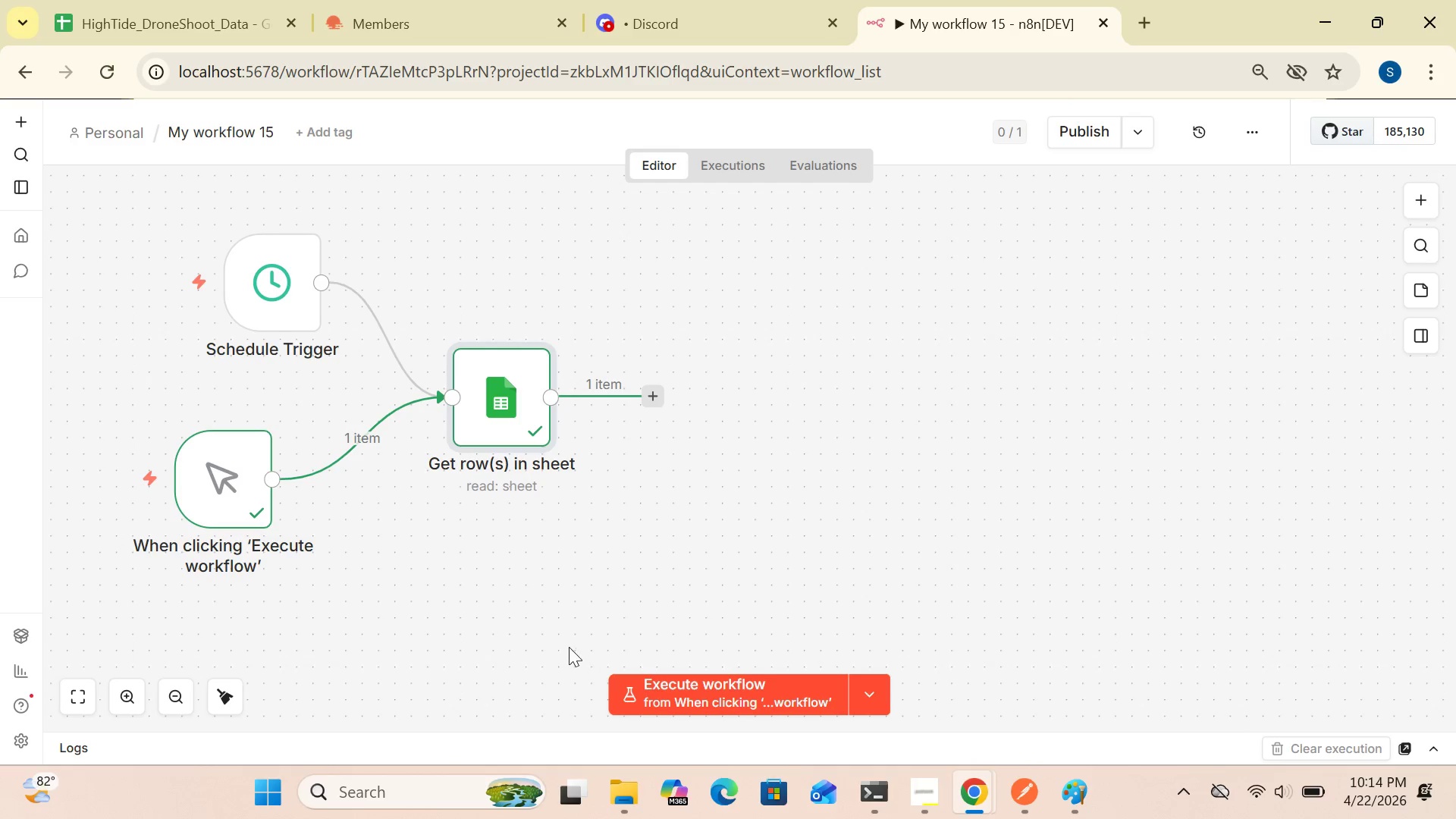 
wait(37.34)
 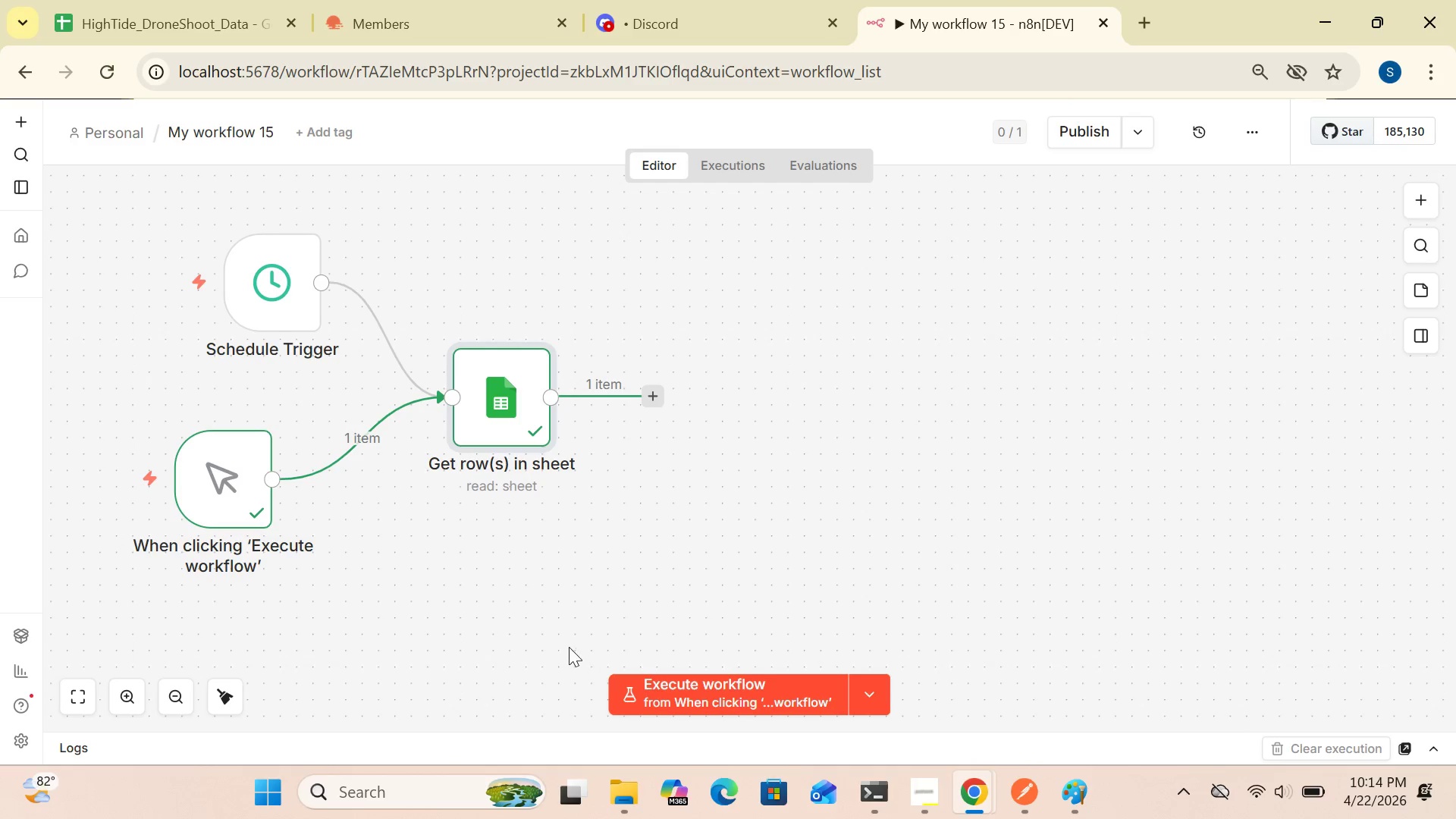 
left_click([656, 394])
 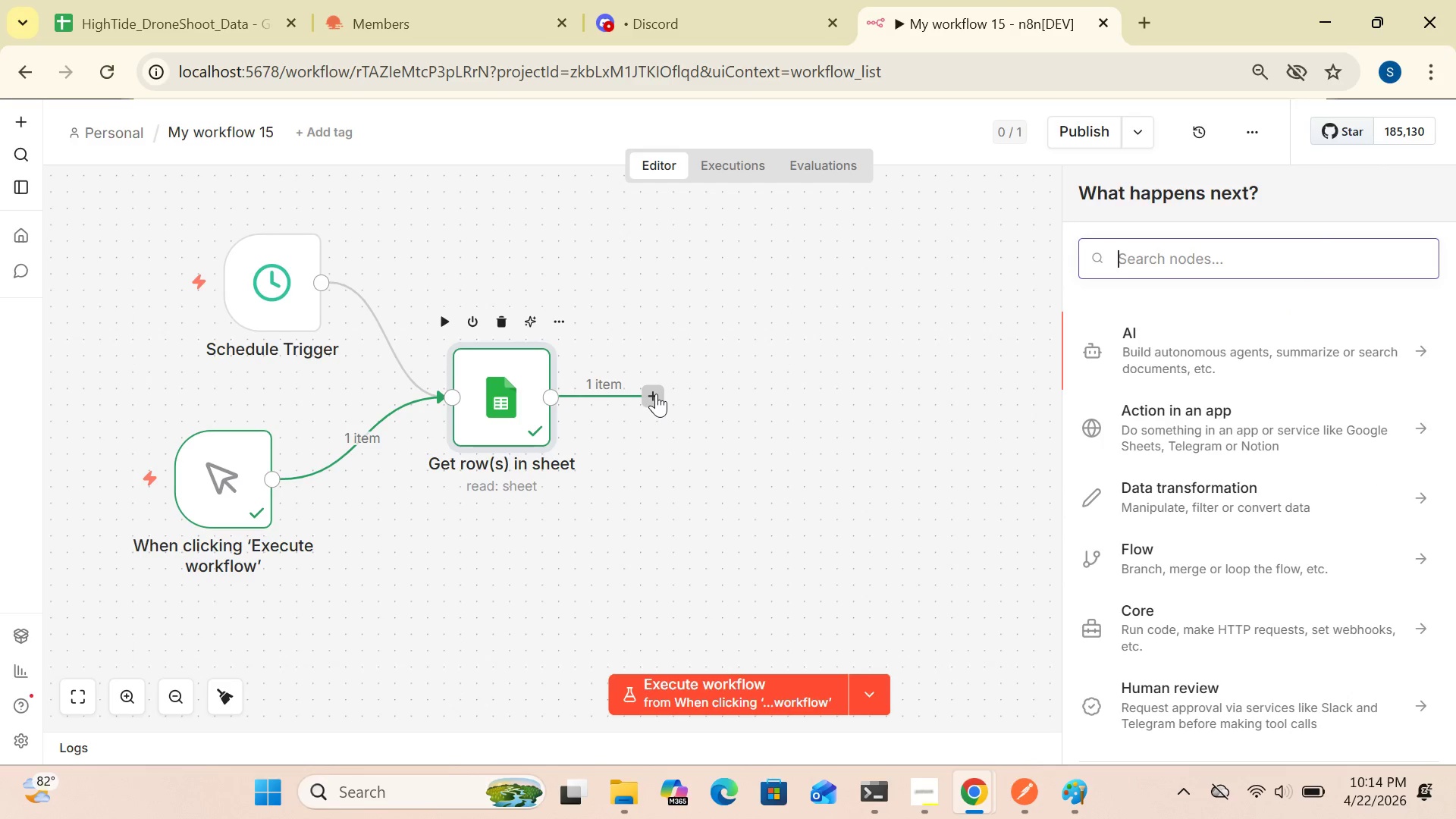 
type(open)
 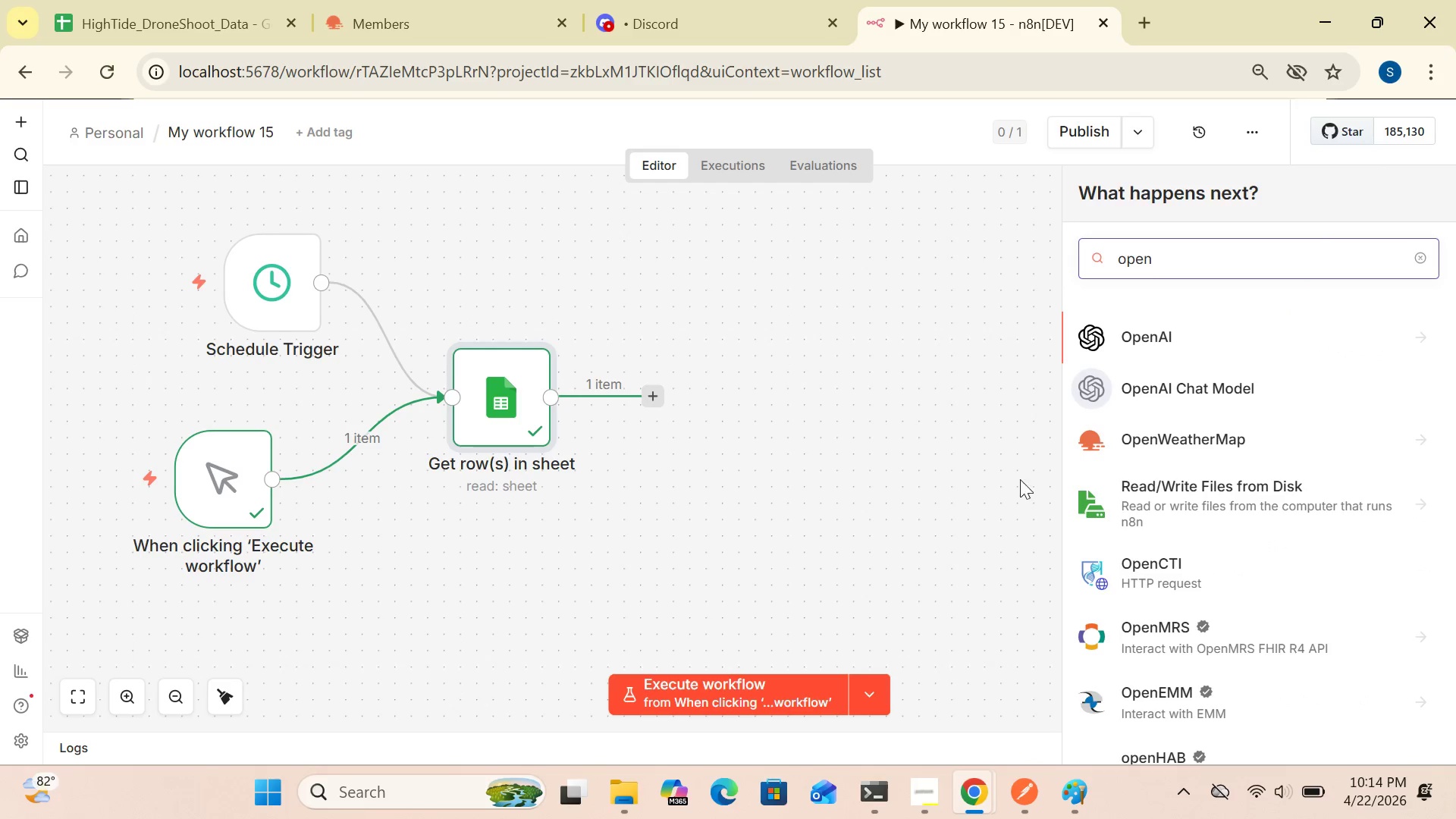 
left_click([1186, 441])
 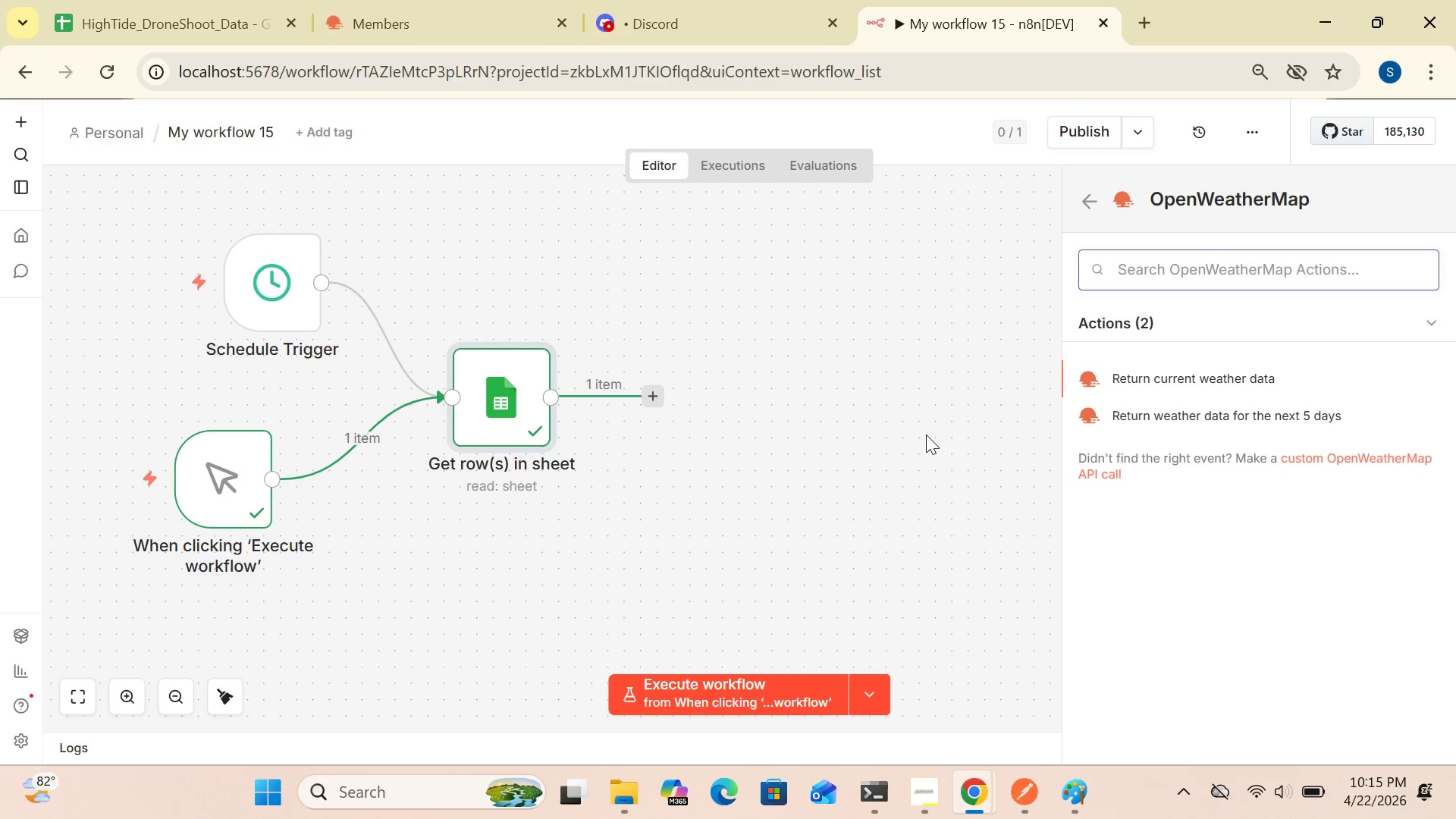 
wait(30.47)
 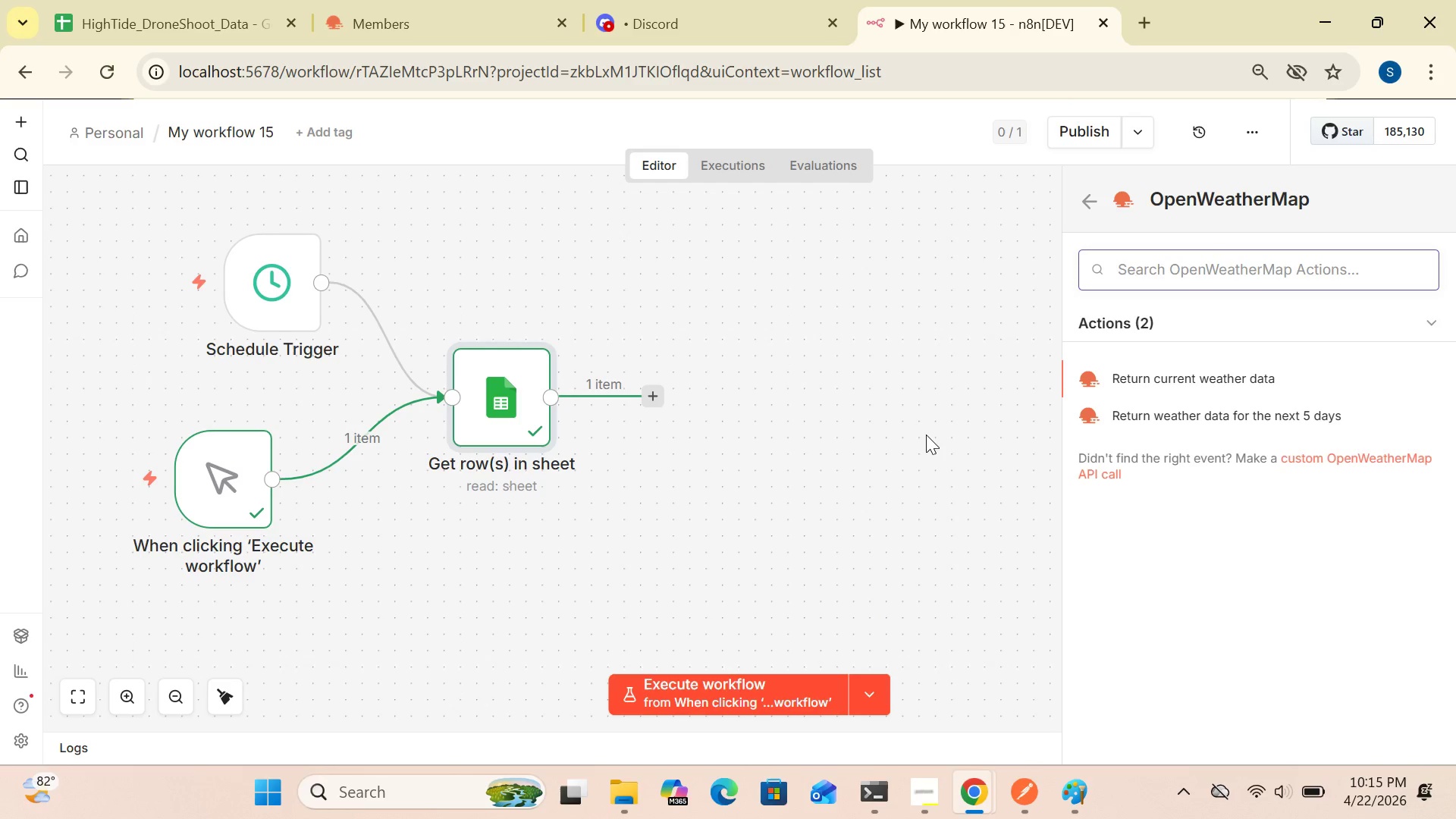 
left_click([1191, 373])
 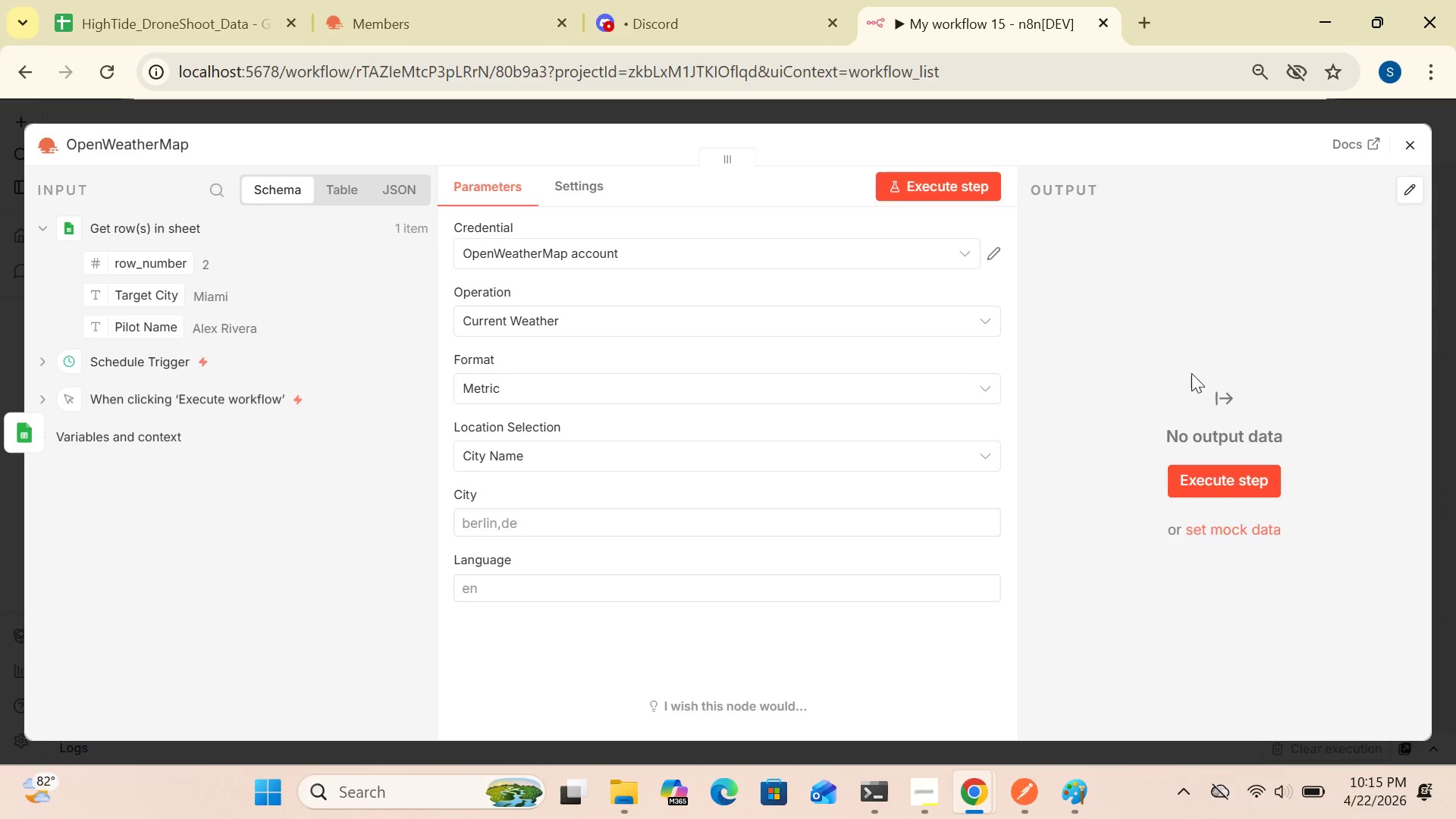 
wait(9.57)
 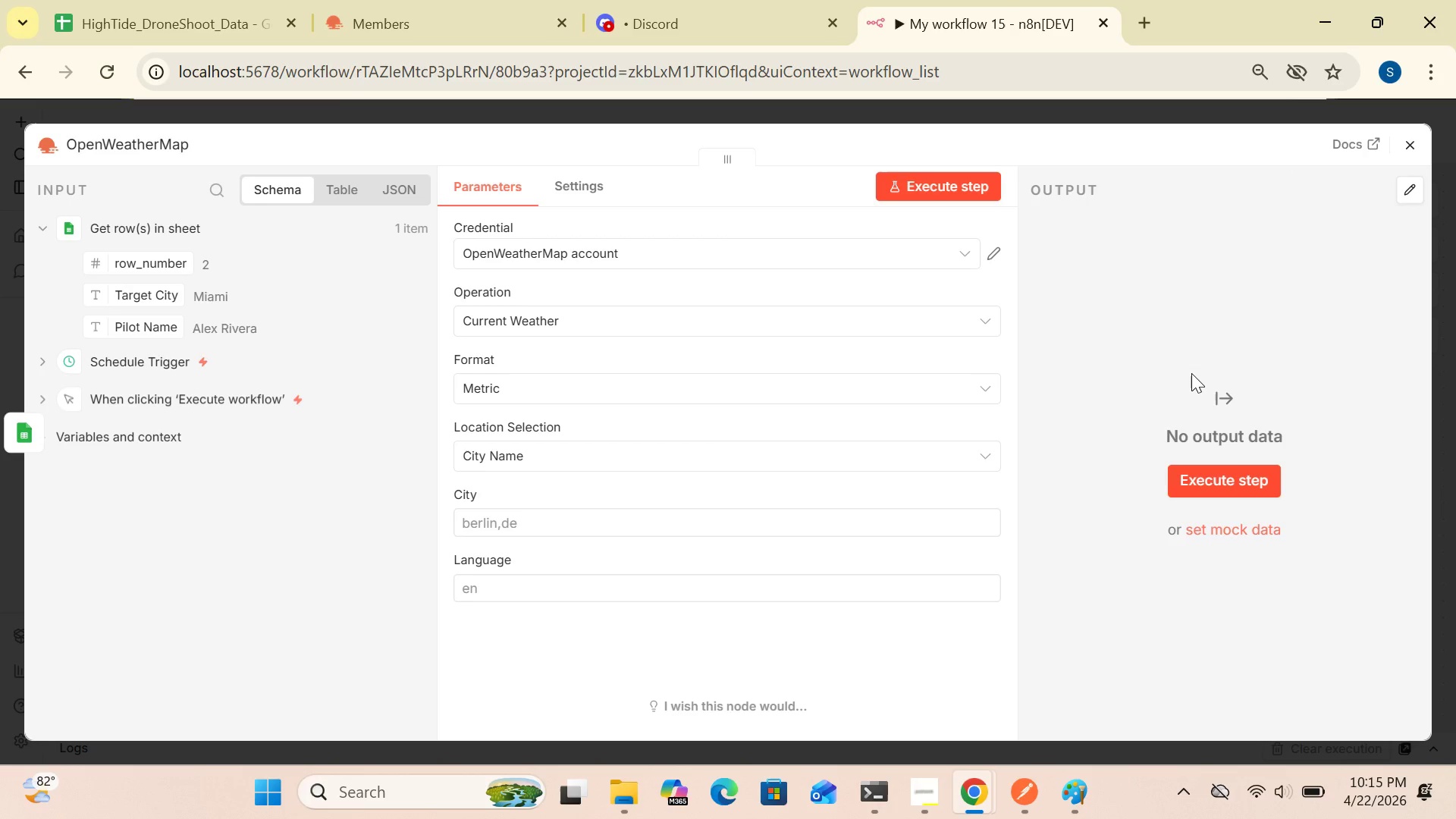 
mouse_move([770, 529])
 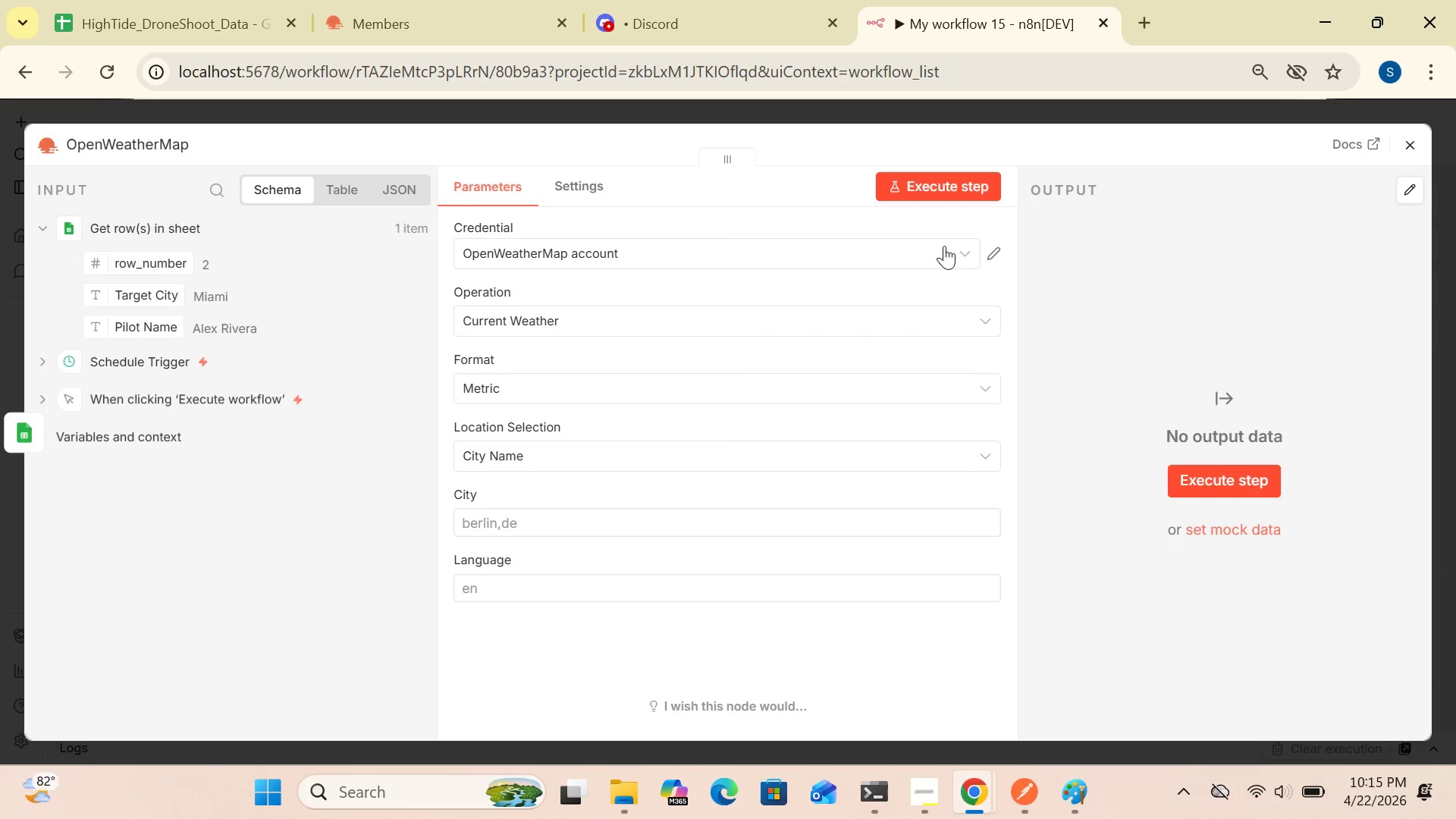 
left_click([997, 253])
 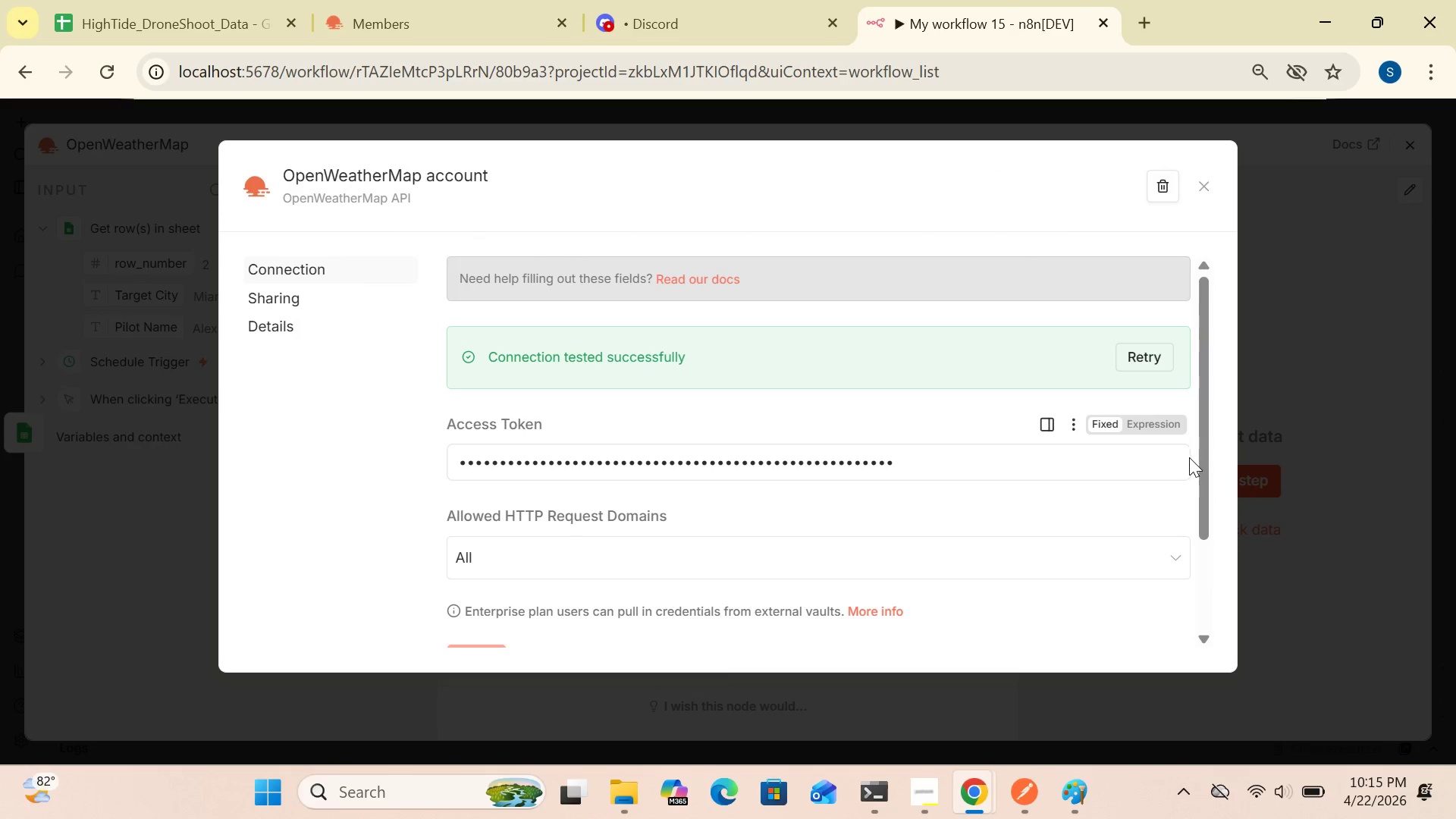 
left_click_drag(start_coordinate=[1206, 469], to_coordinate=[1206, 485])
 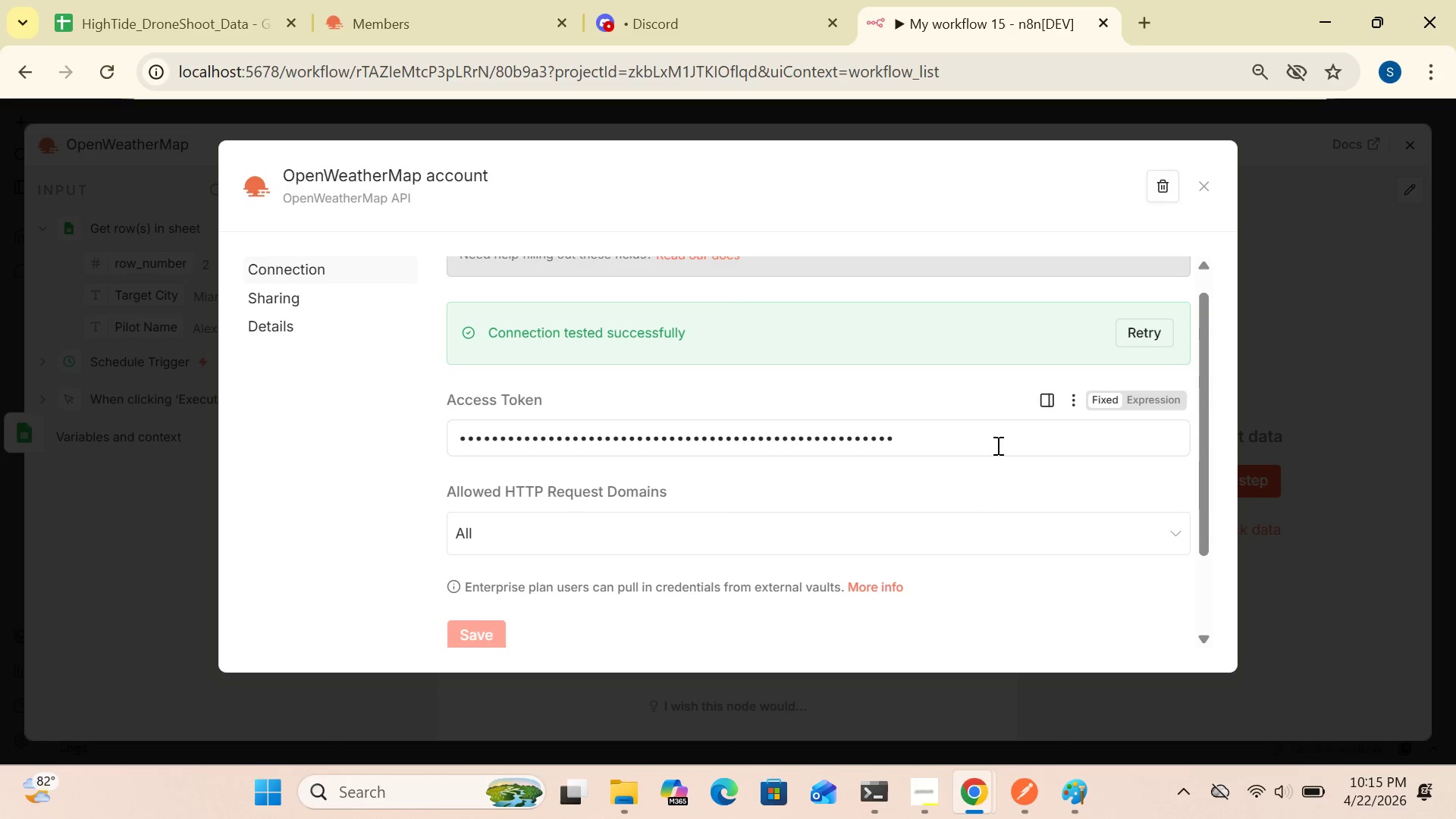 
left_click([996, 445])
 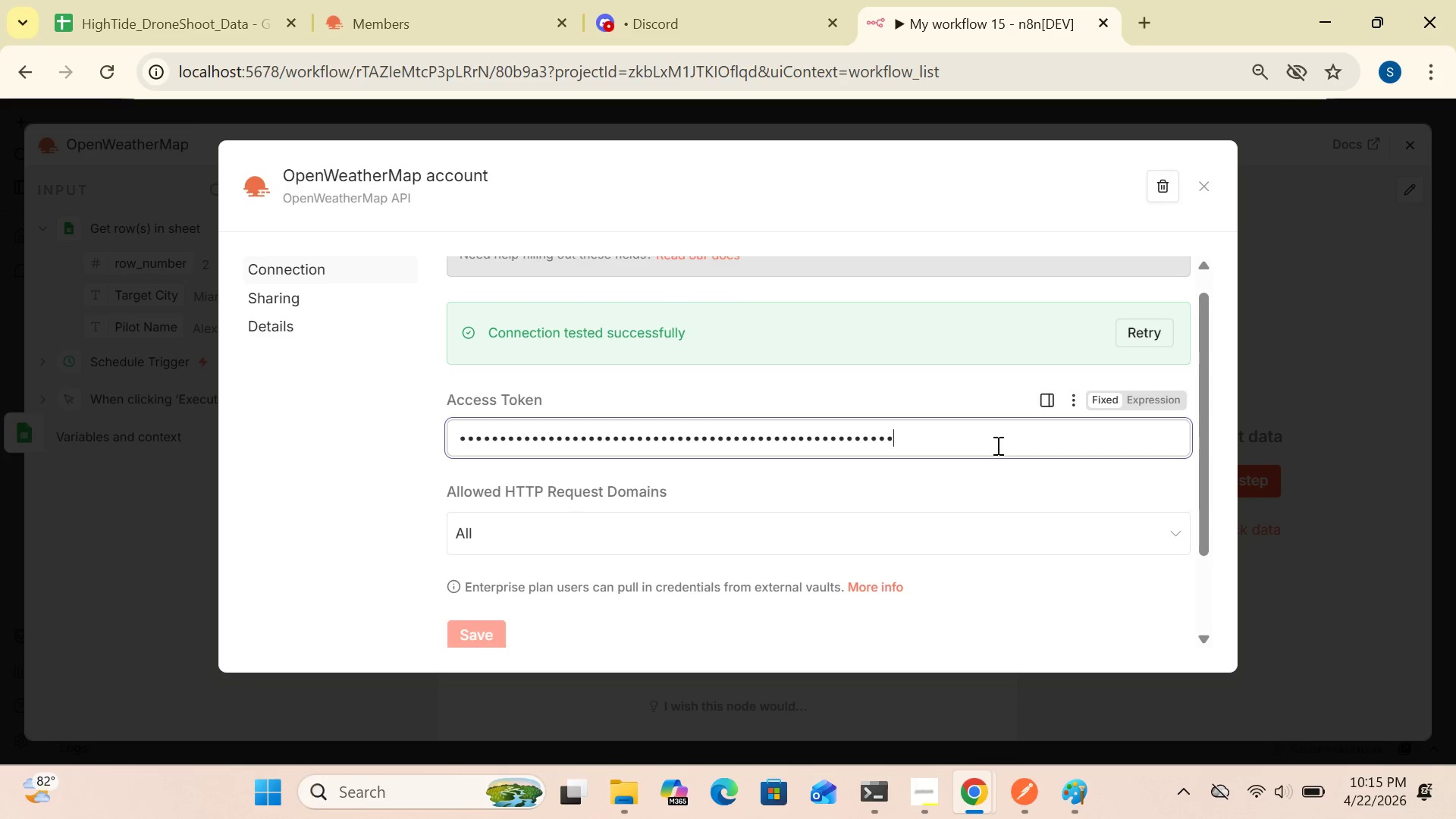 
hold_key(key=Backspace, duration=1.5)
 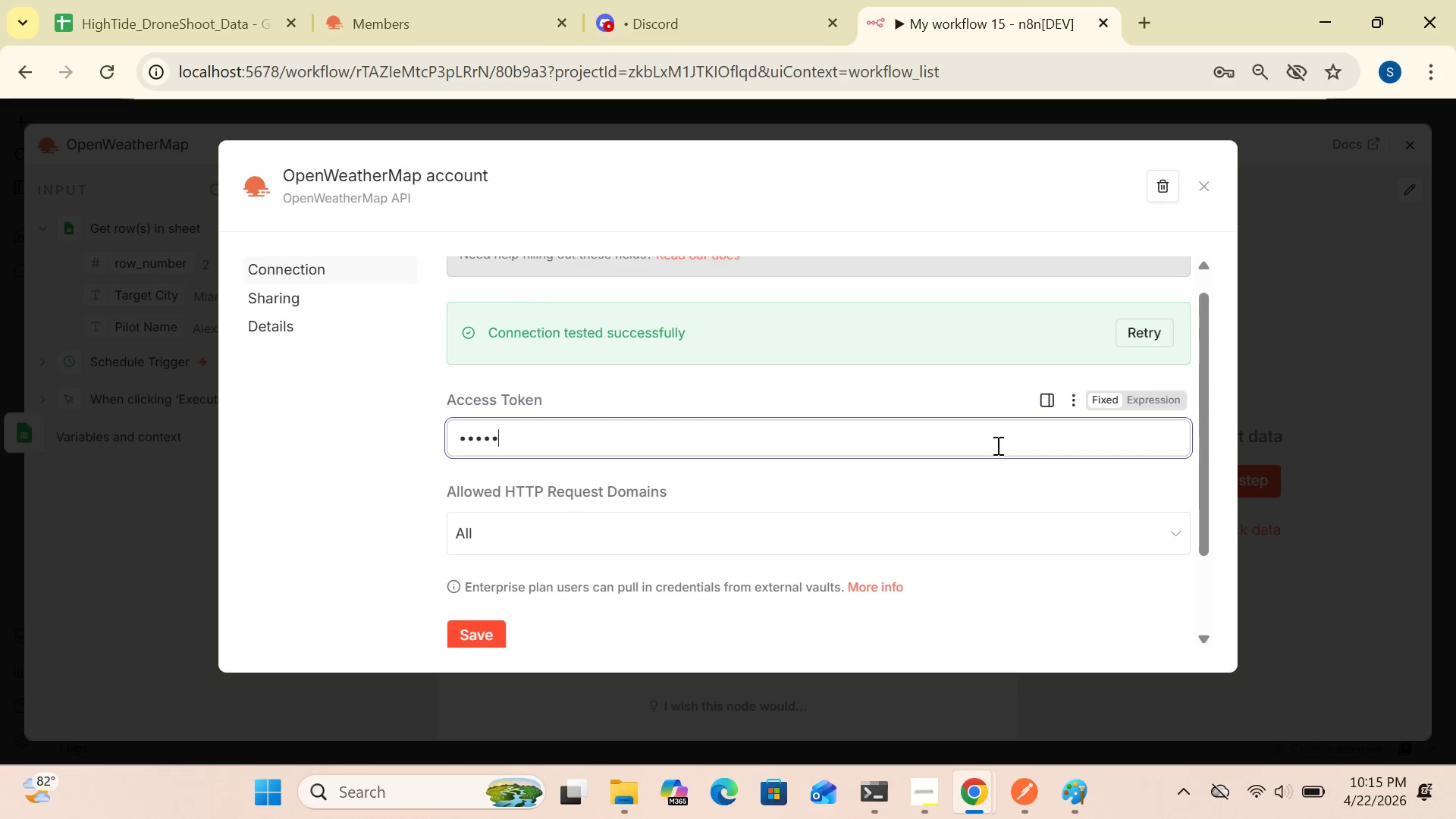 
hold_key(key=Backspace, duration=0.95)
 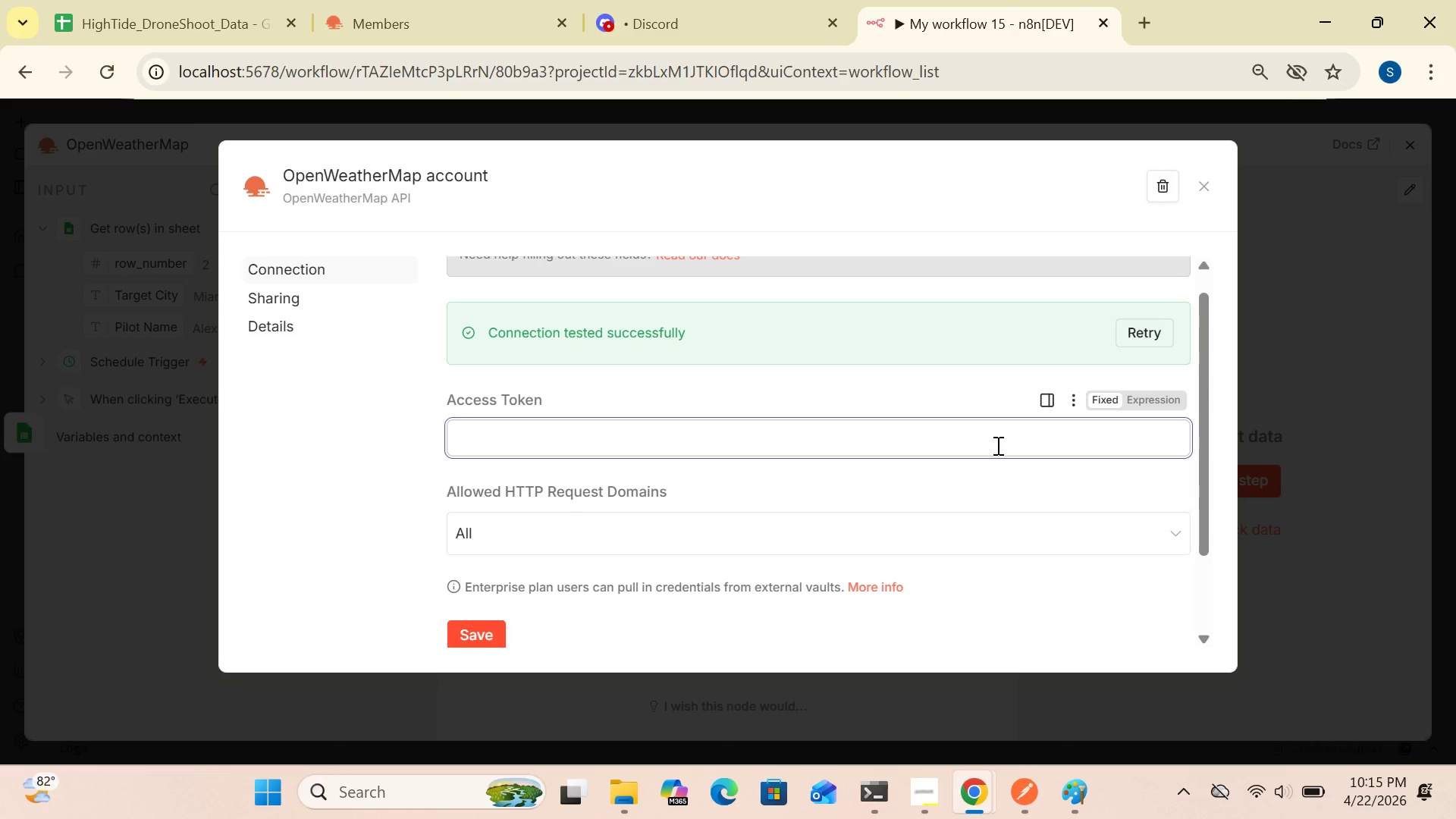 
wait(11.24)
 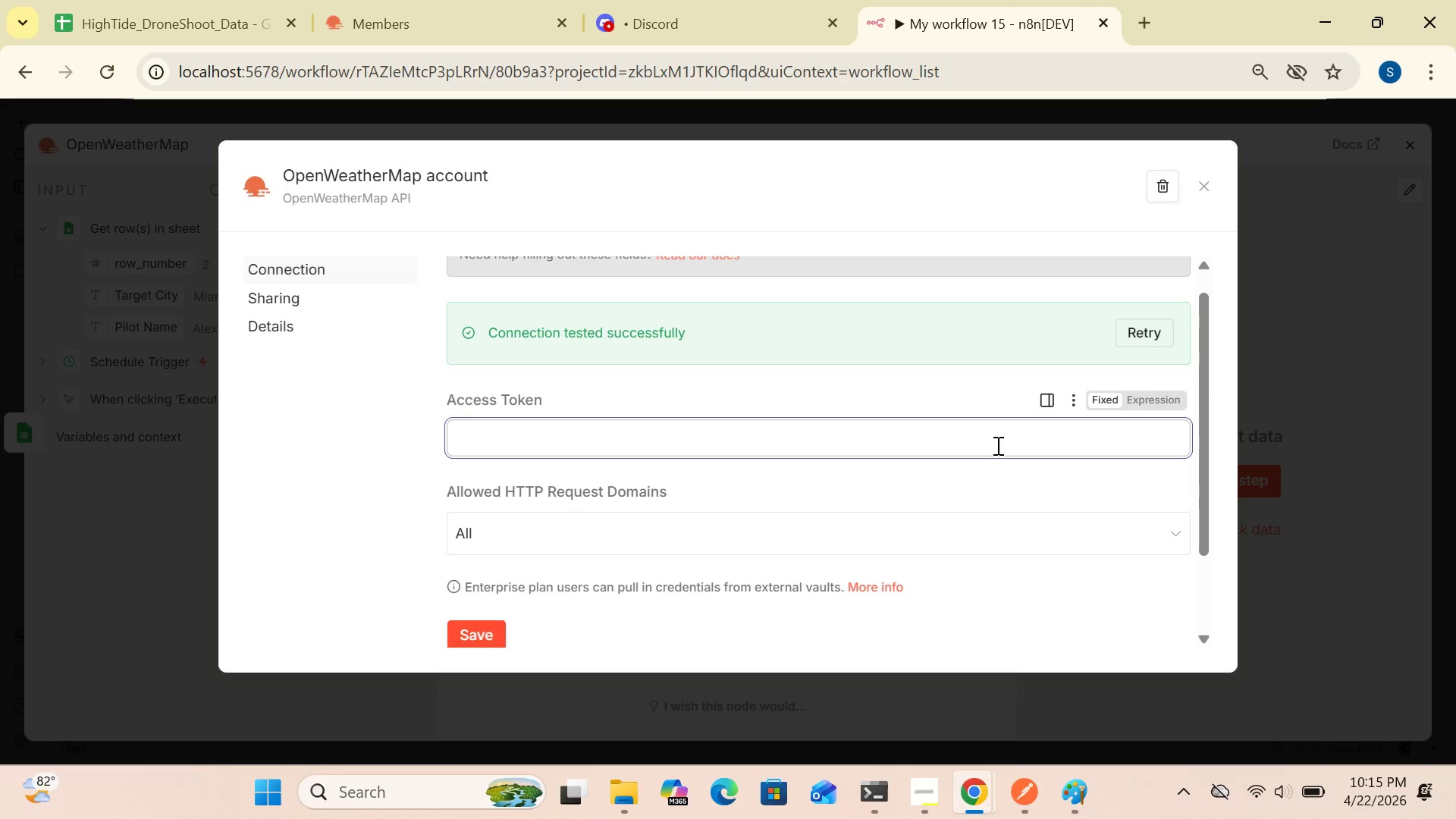 
left_click([406, 17])
 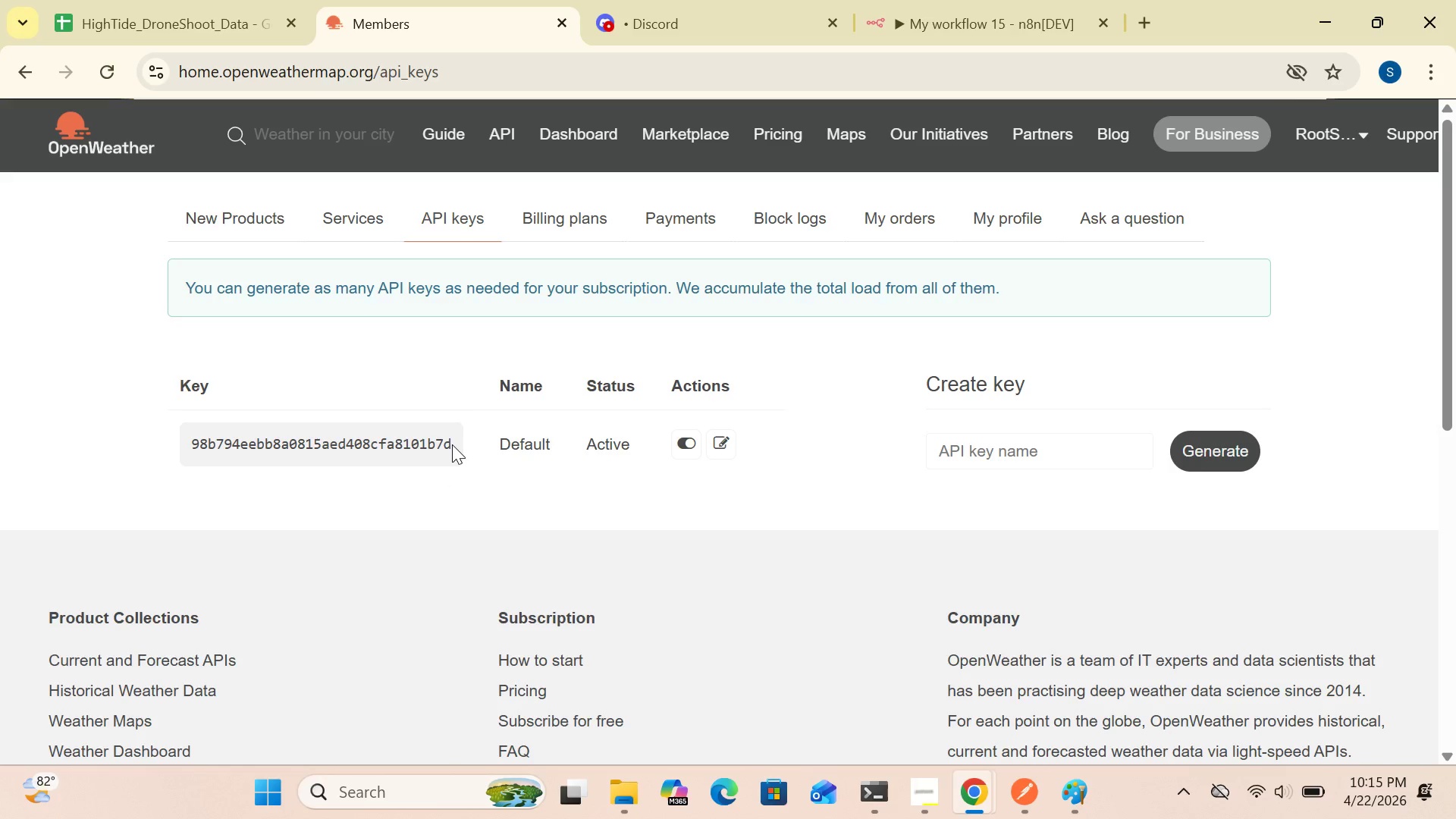 
left_click([449, 437])
 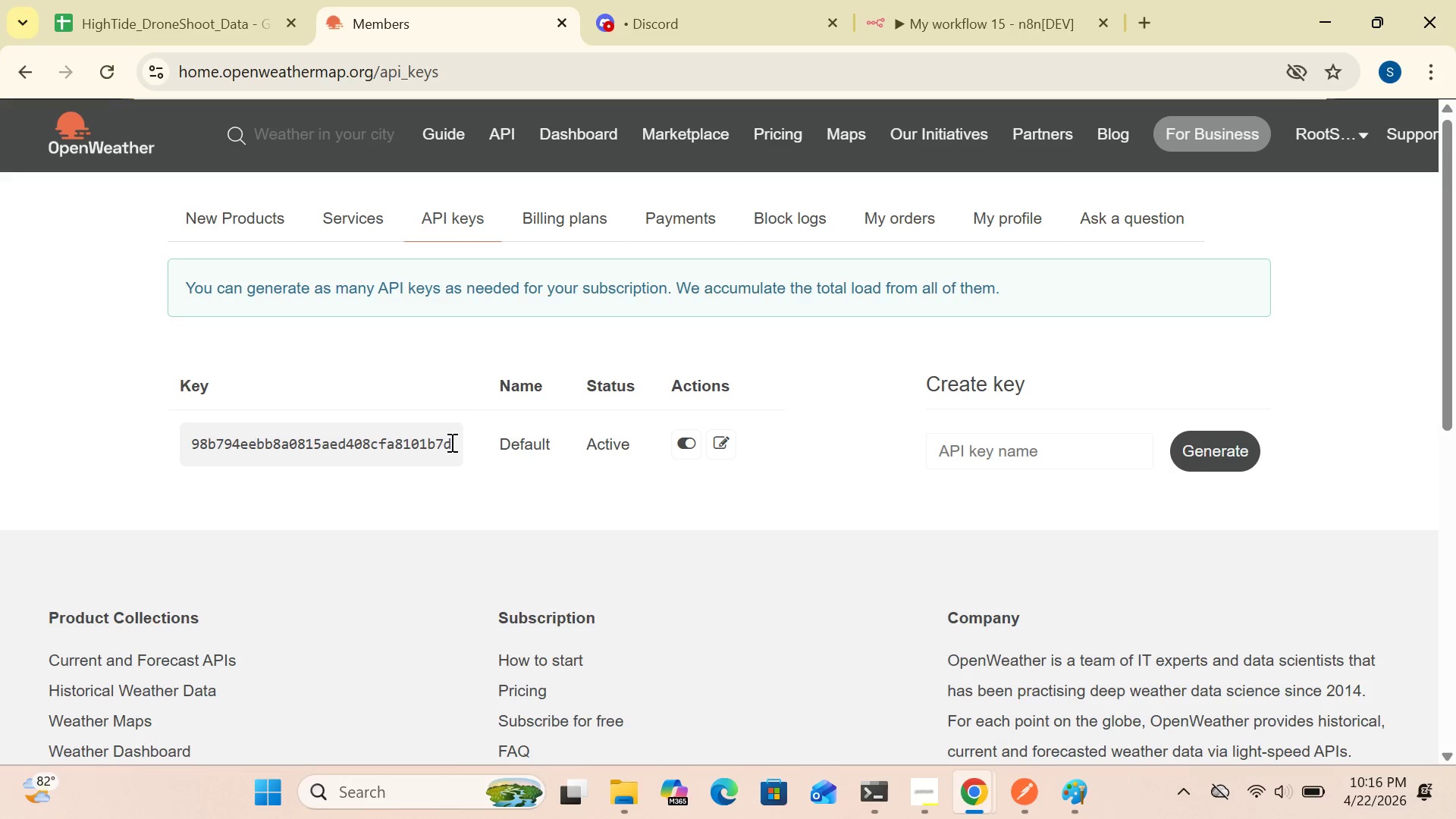 
left_click_drag(start_coordinate=[450, 442], to_coordinate=[167, 441])
 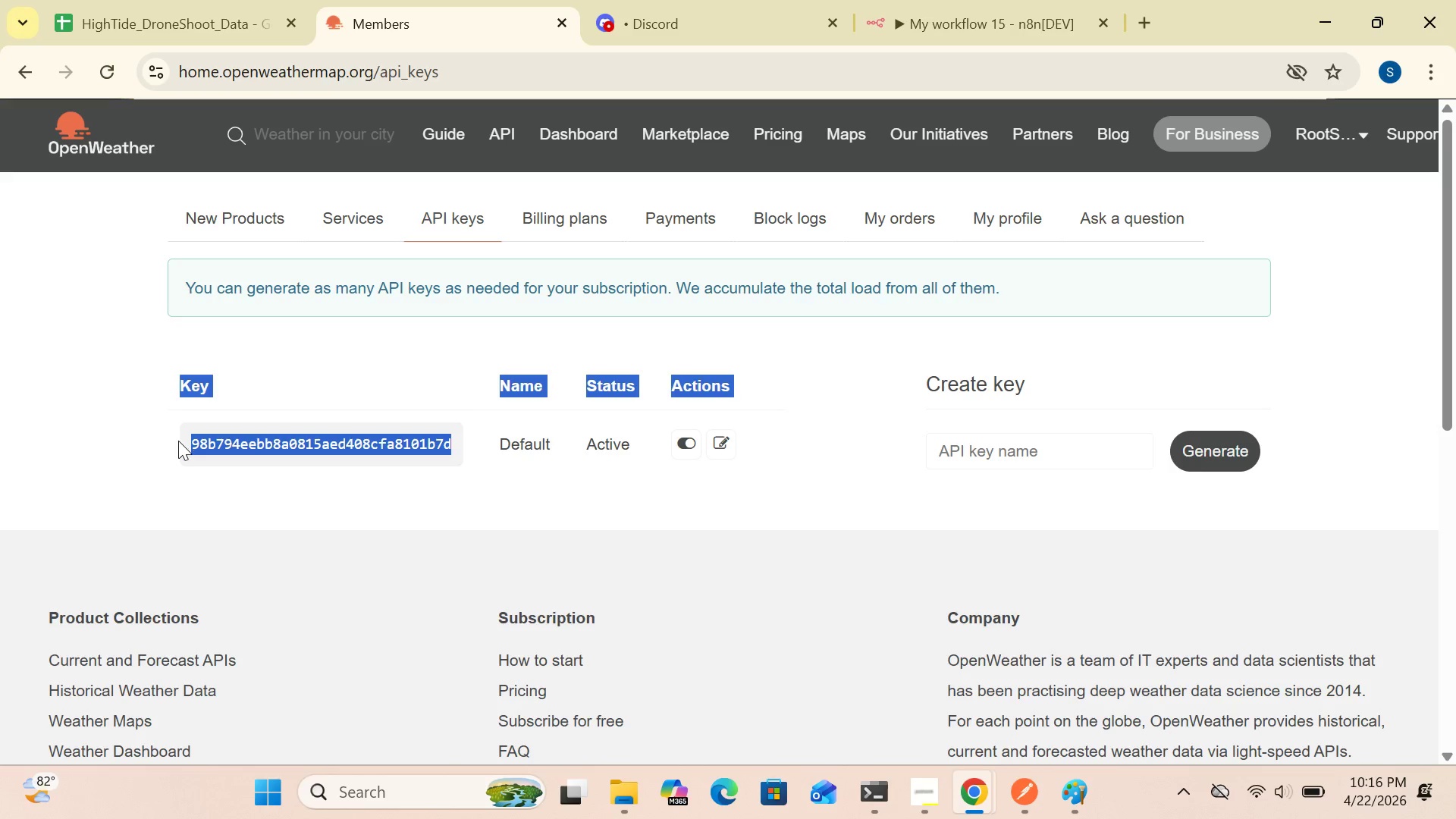 
left_click([162, 479])
 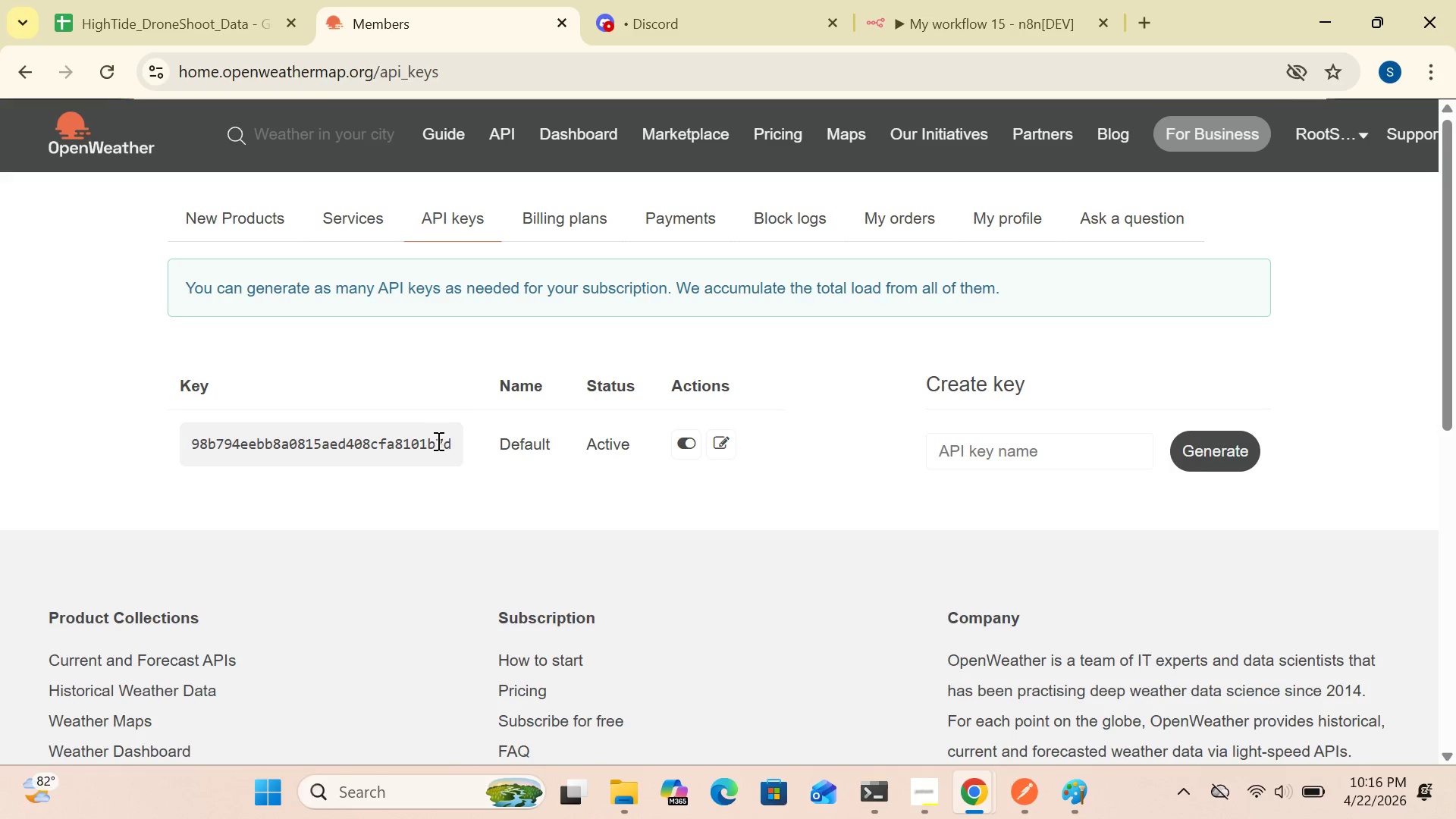 
left_click_drag(start_coordinate=[450, 443], to_coordinate=[171, 445])
 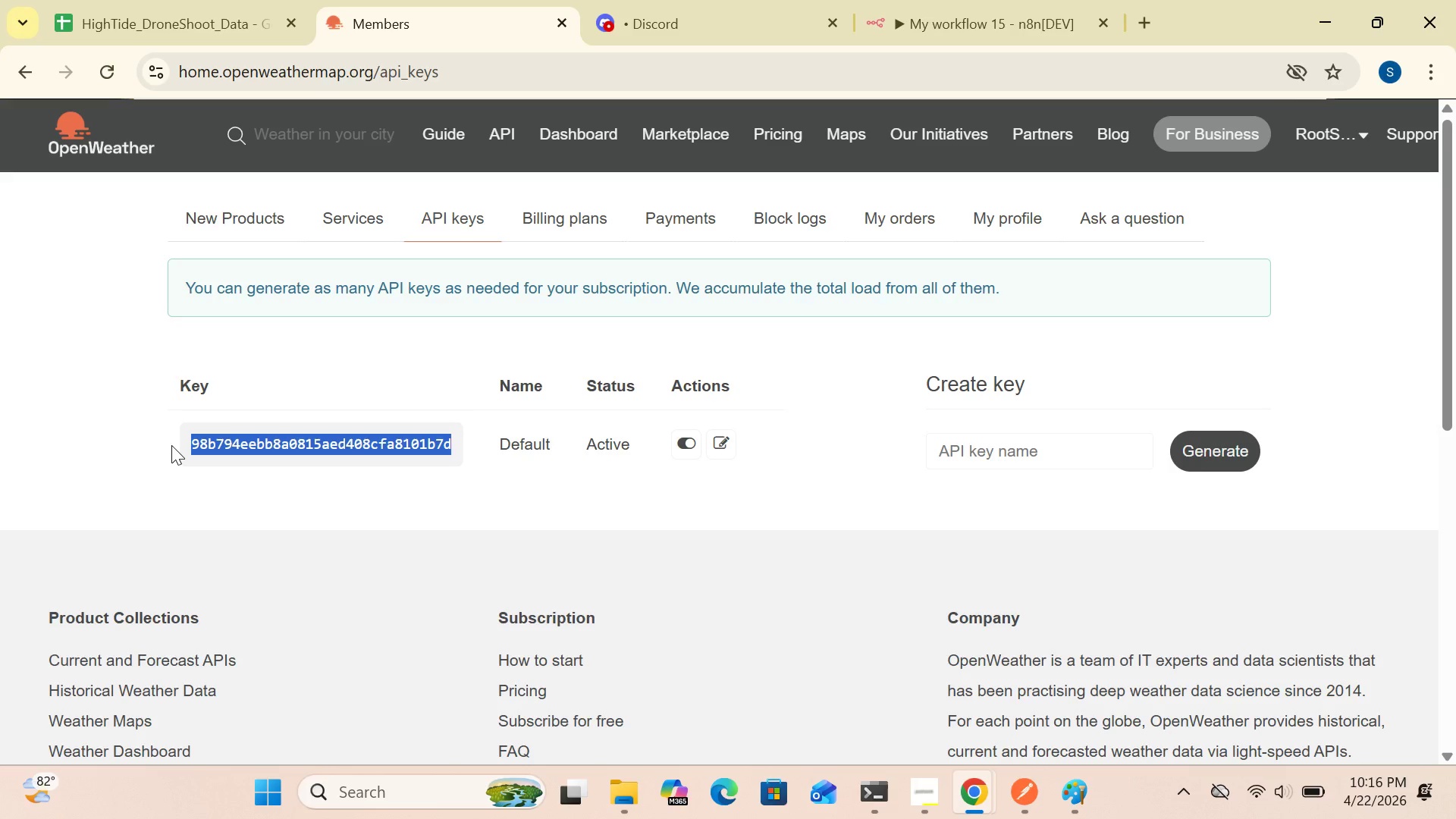 
hold_key(key=ControlLeft, duration=1.41)
 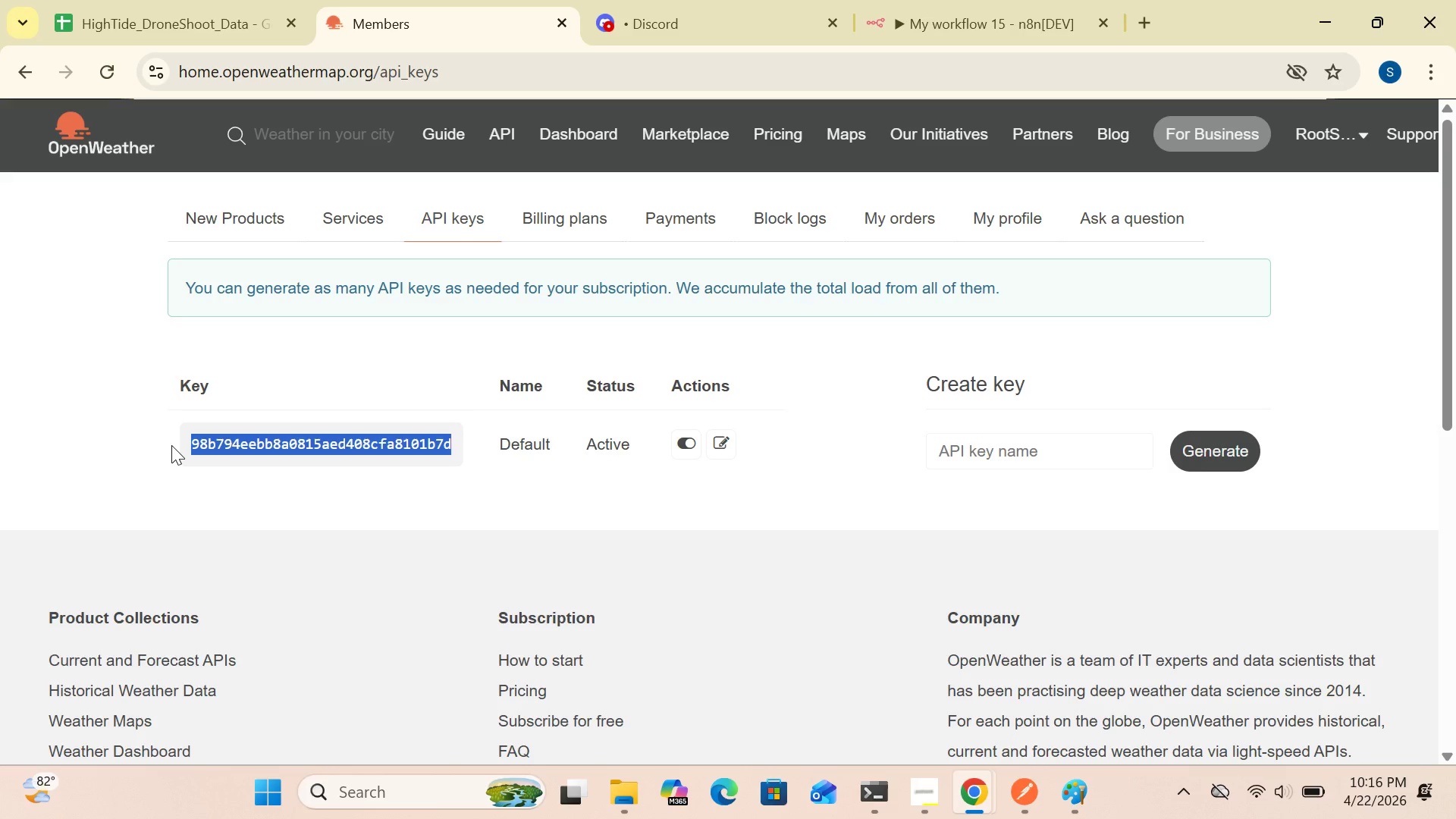 
hold_key(key=C, duration=0.56)
 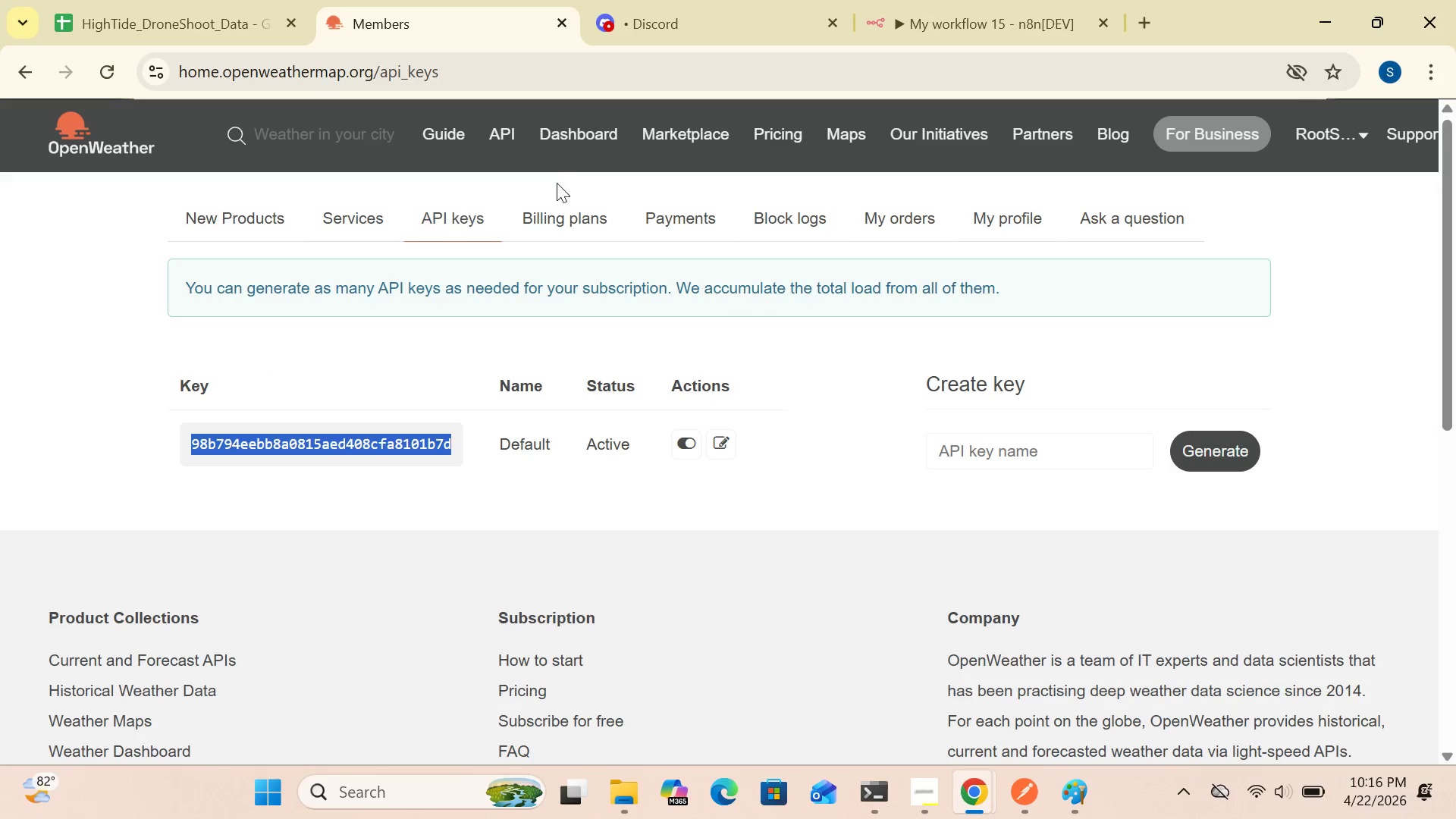 
left_click_drag(start_coordinate=[559, 192], to_coordinate=[796, 42])
 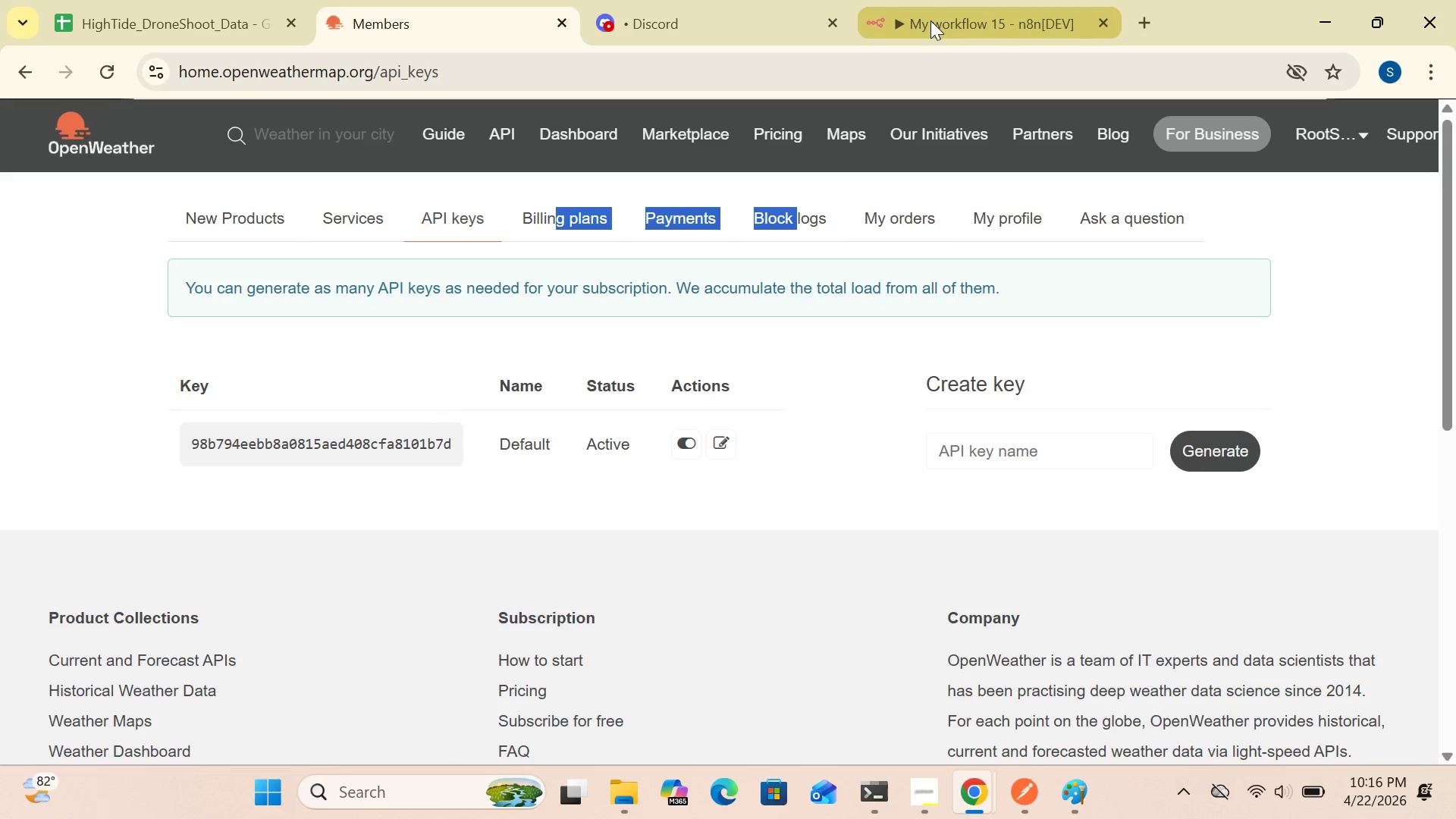 
left_click([930, 20])
 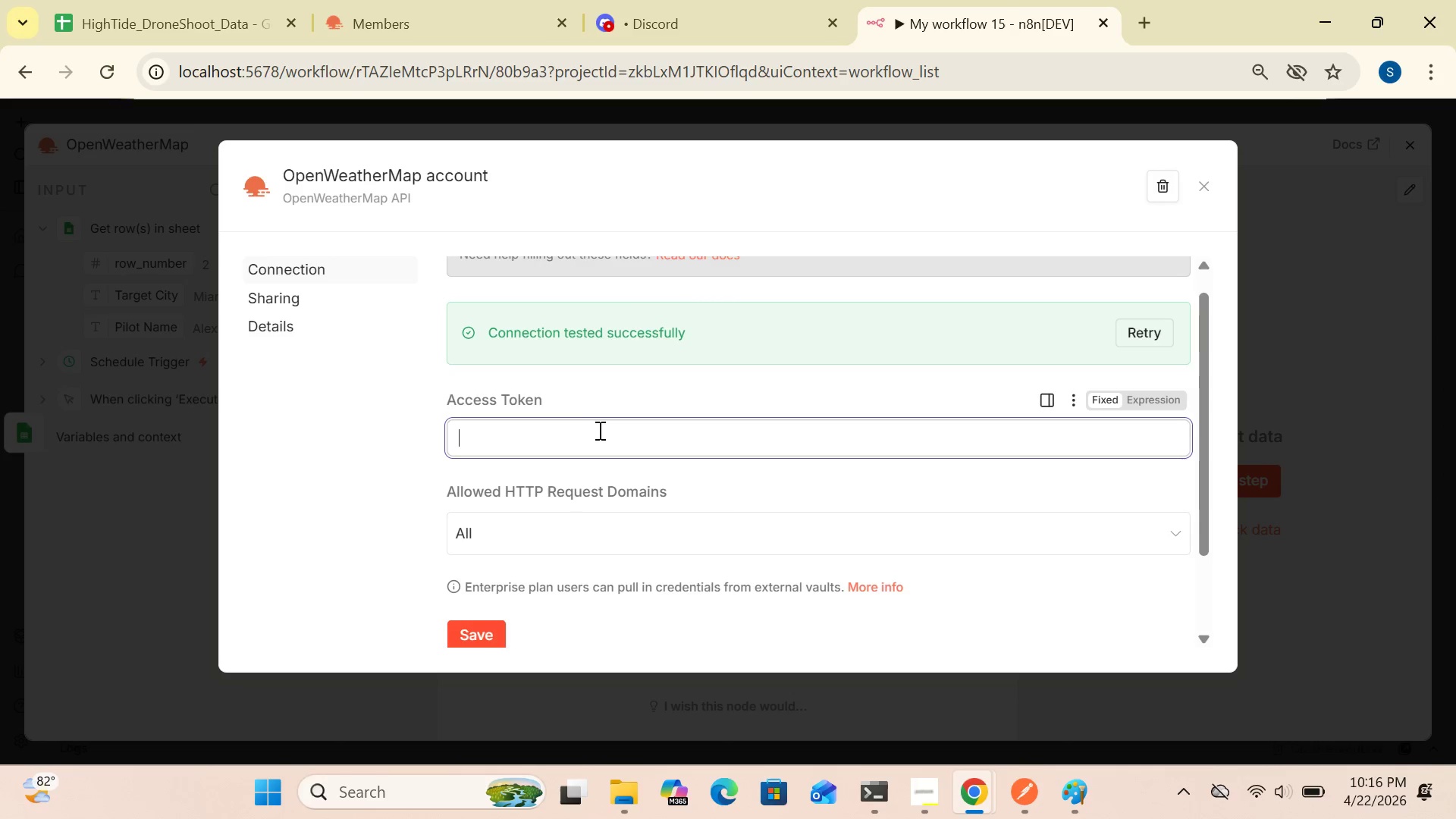 
left_click([597, 436])
 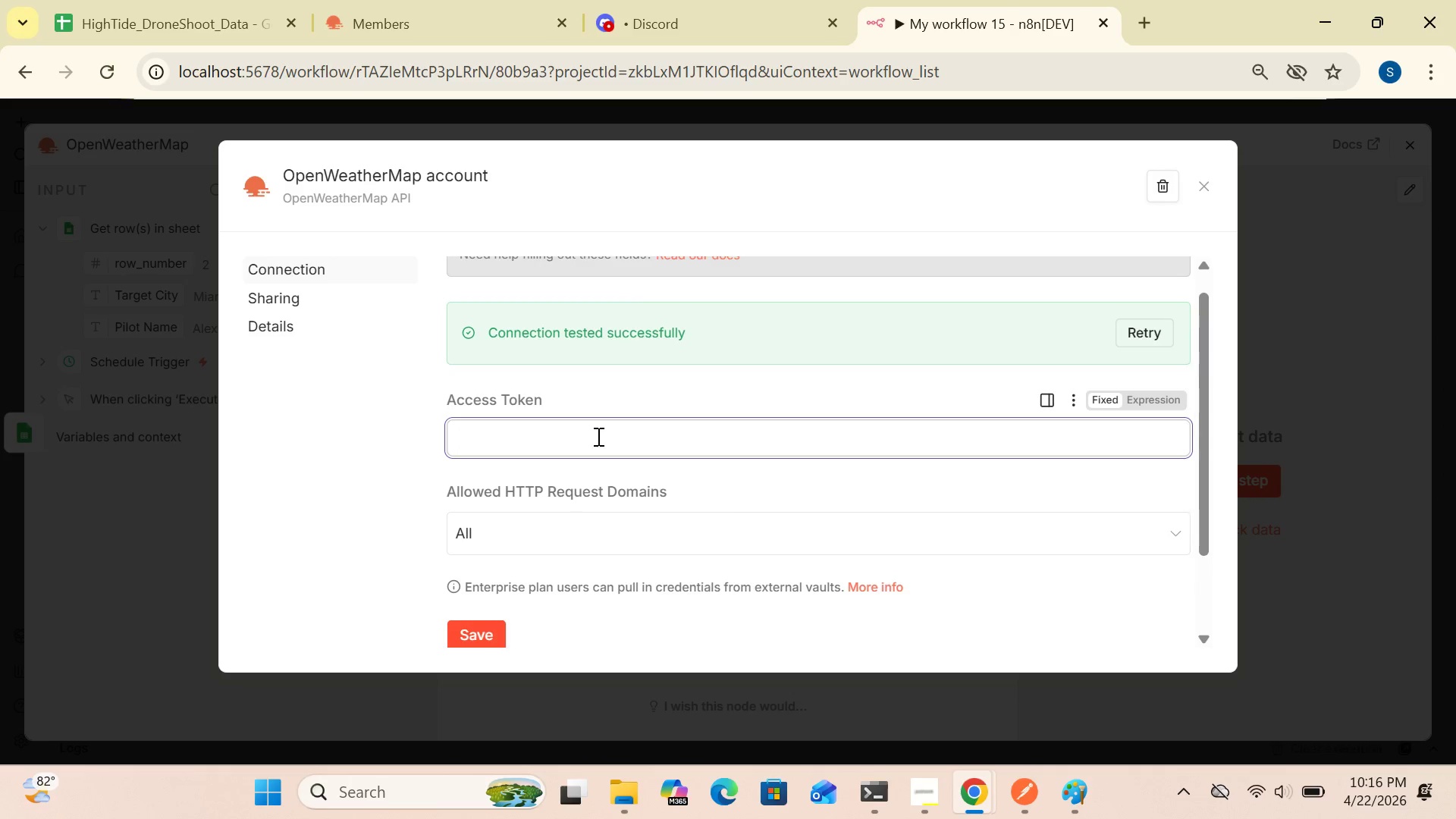 
key(Control+V)
 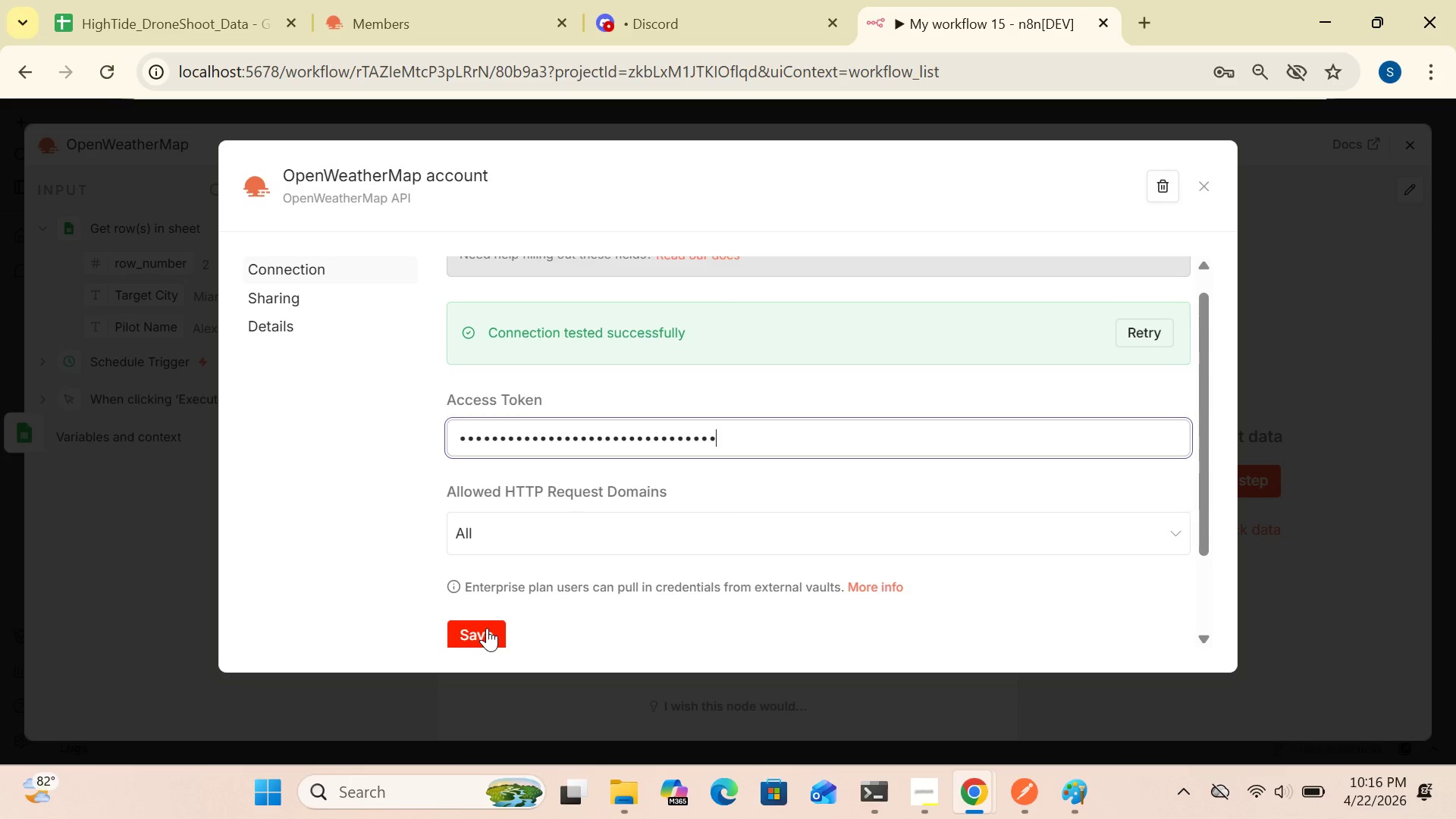 
left_click([487, 628])
 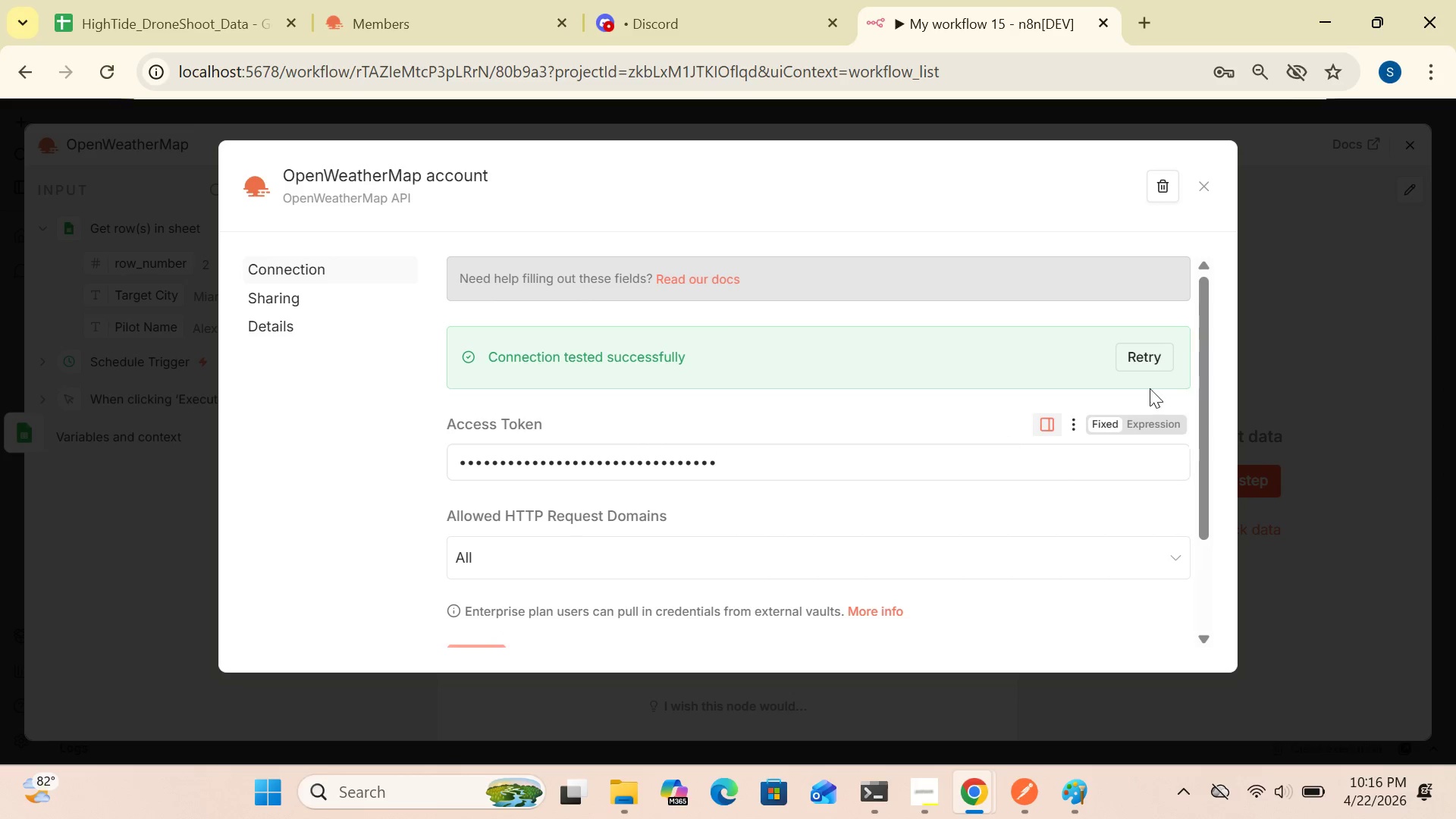 
left_click_drag(start_coordinate=[1209, 406], to_coordinate=[1237, 313])
 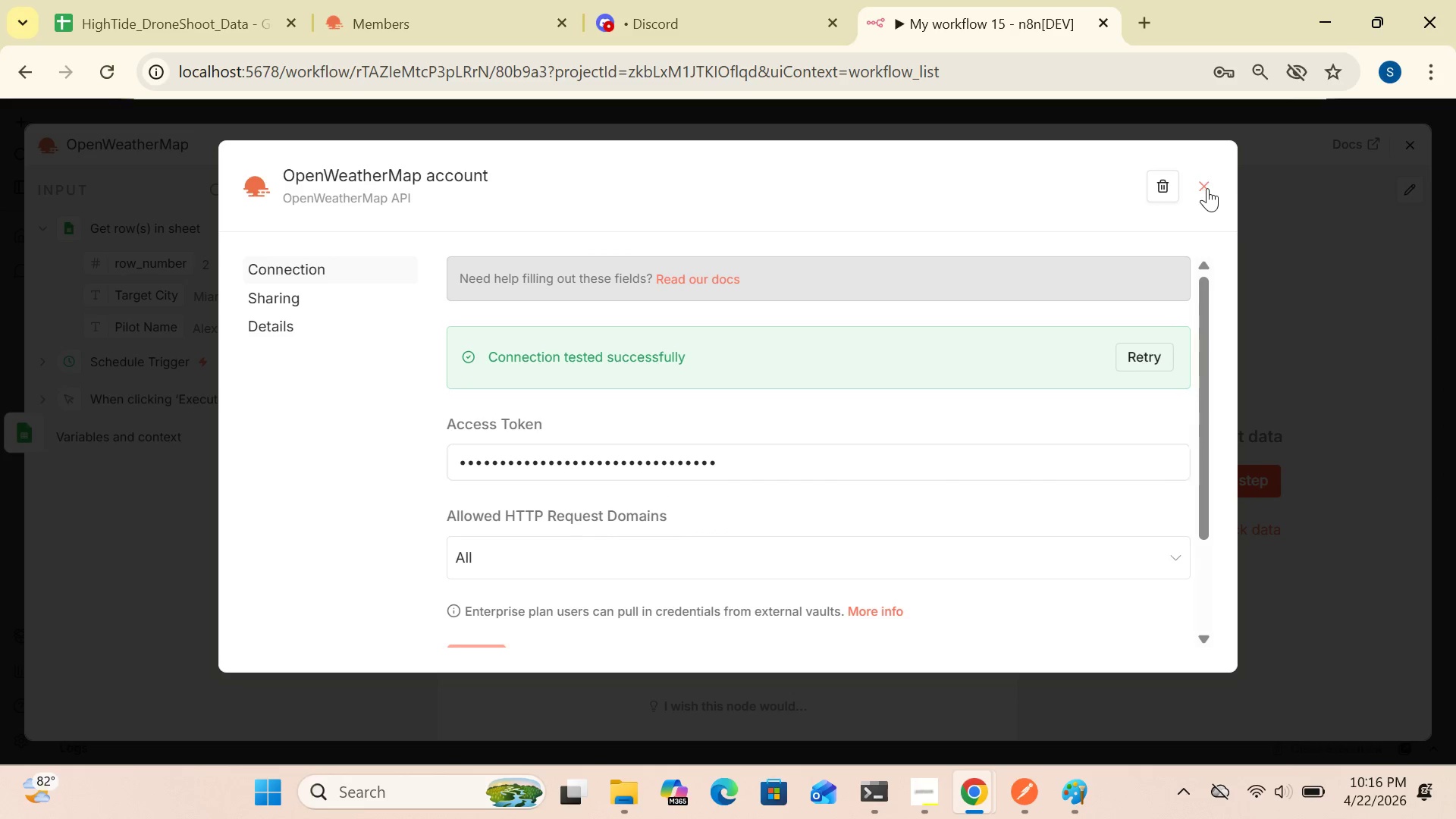 
left_click([1203, 188])
 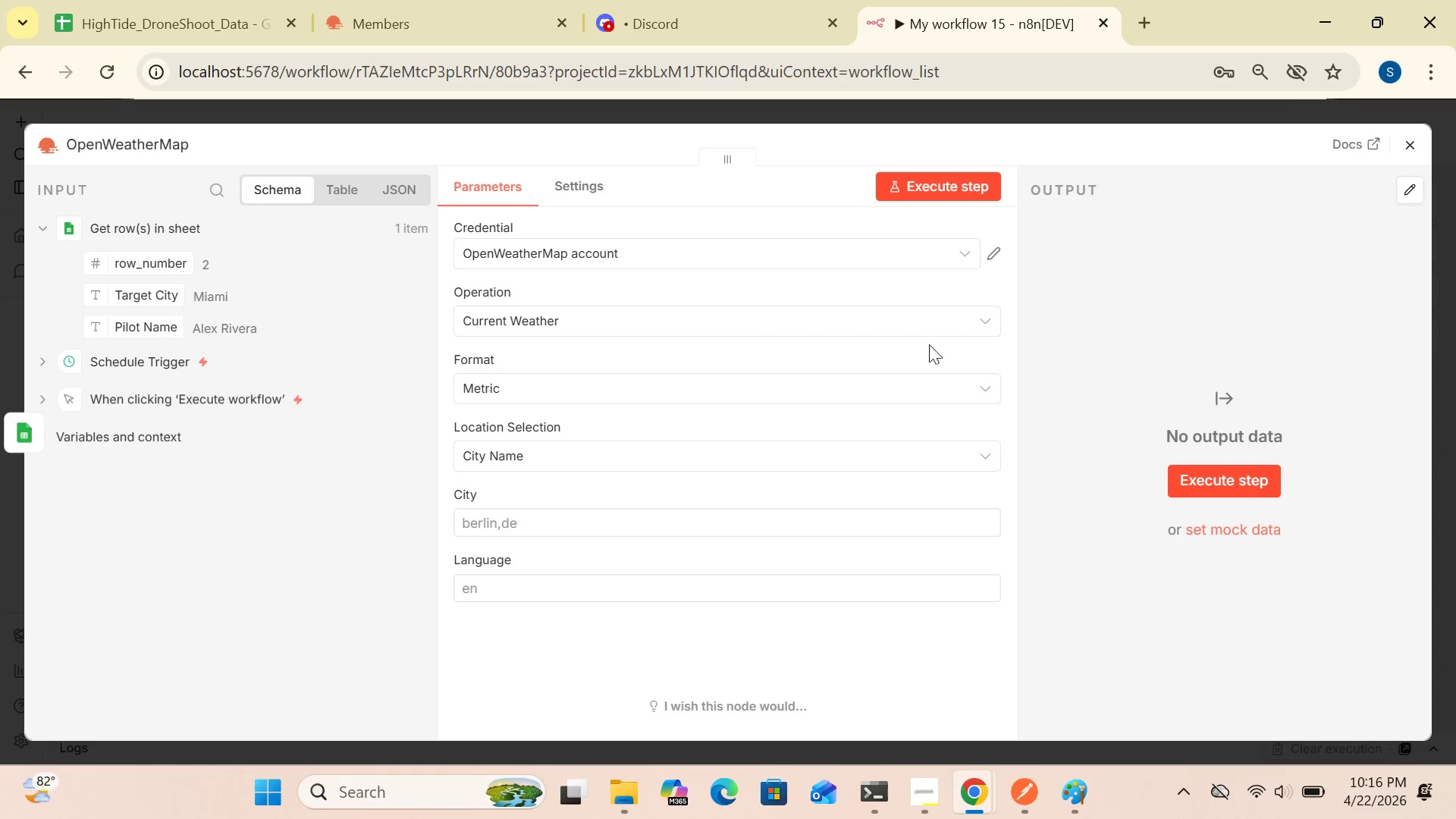 
wait(5.02)
 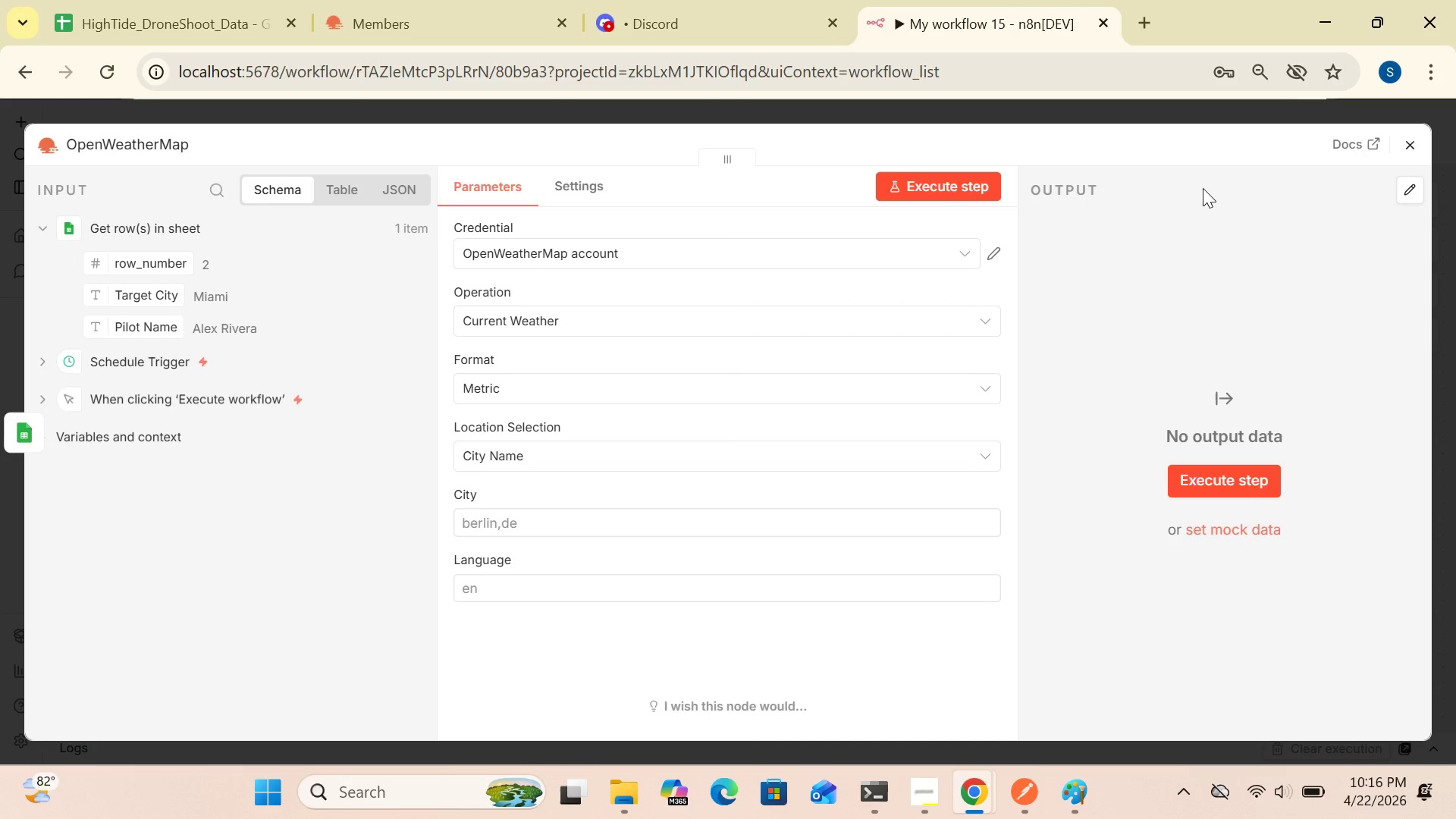 
left_click([774, 325])
 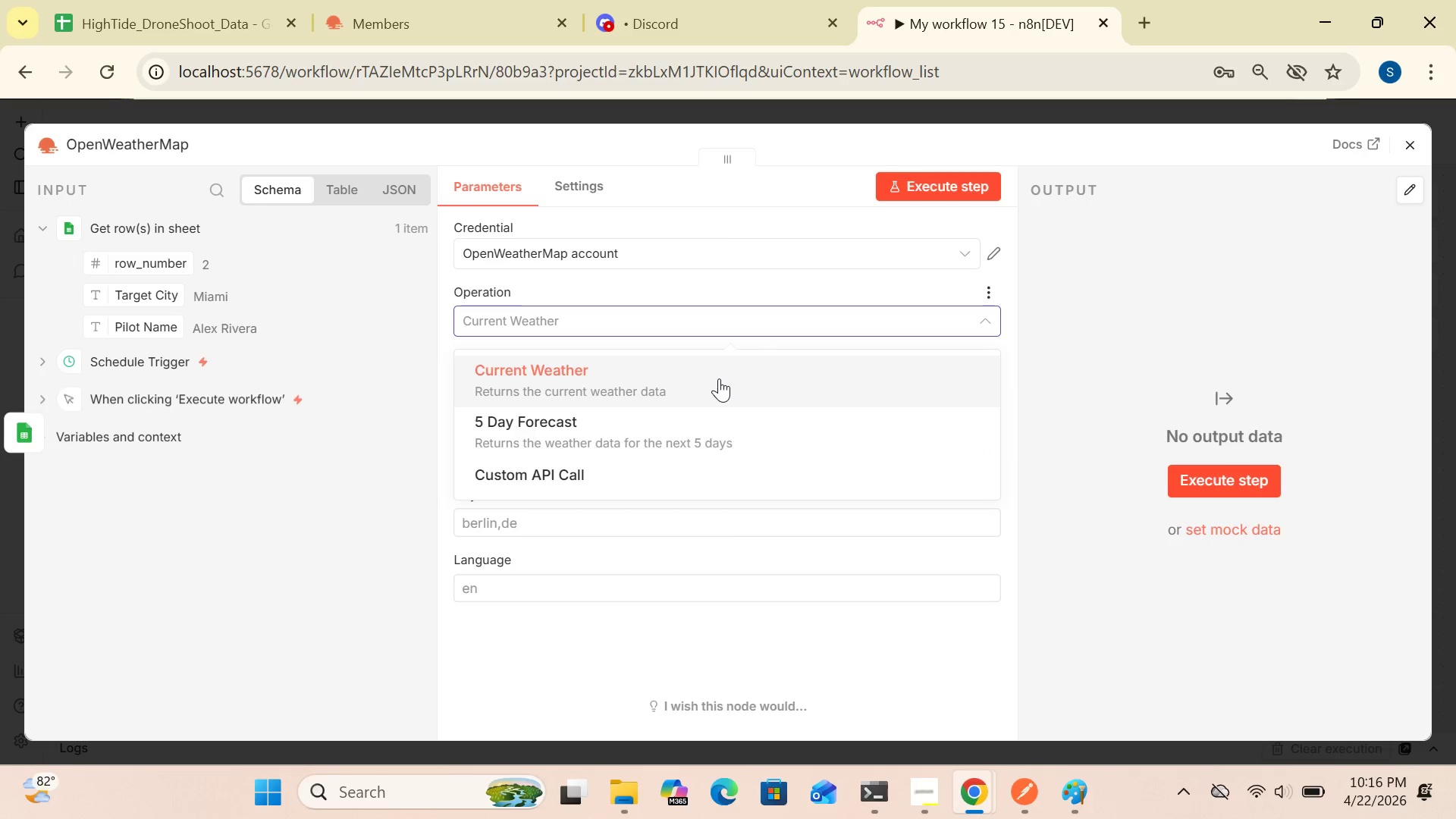 
left_click([719, 378])
 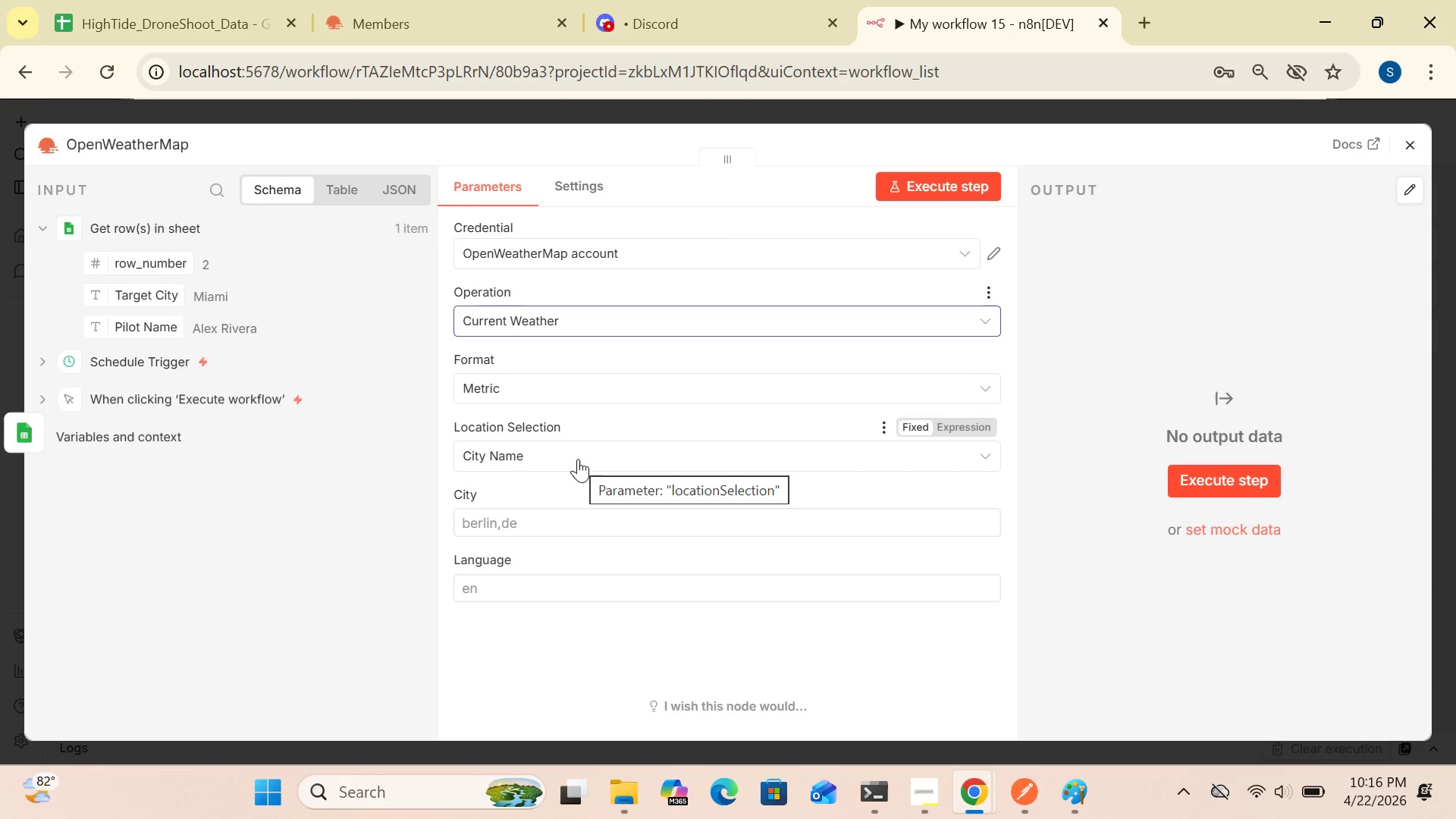 
wait(20.62)
 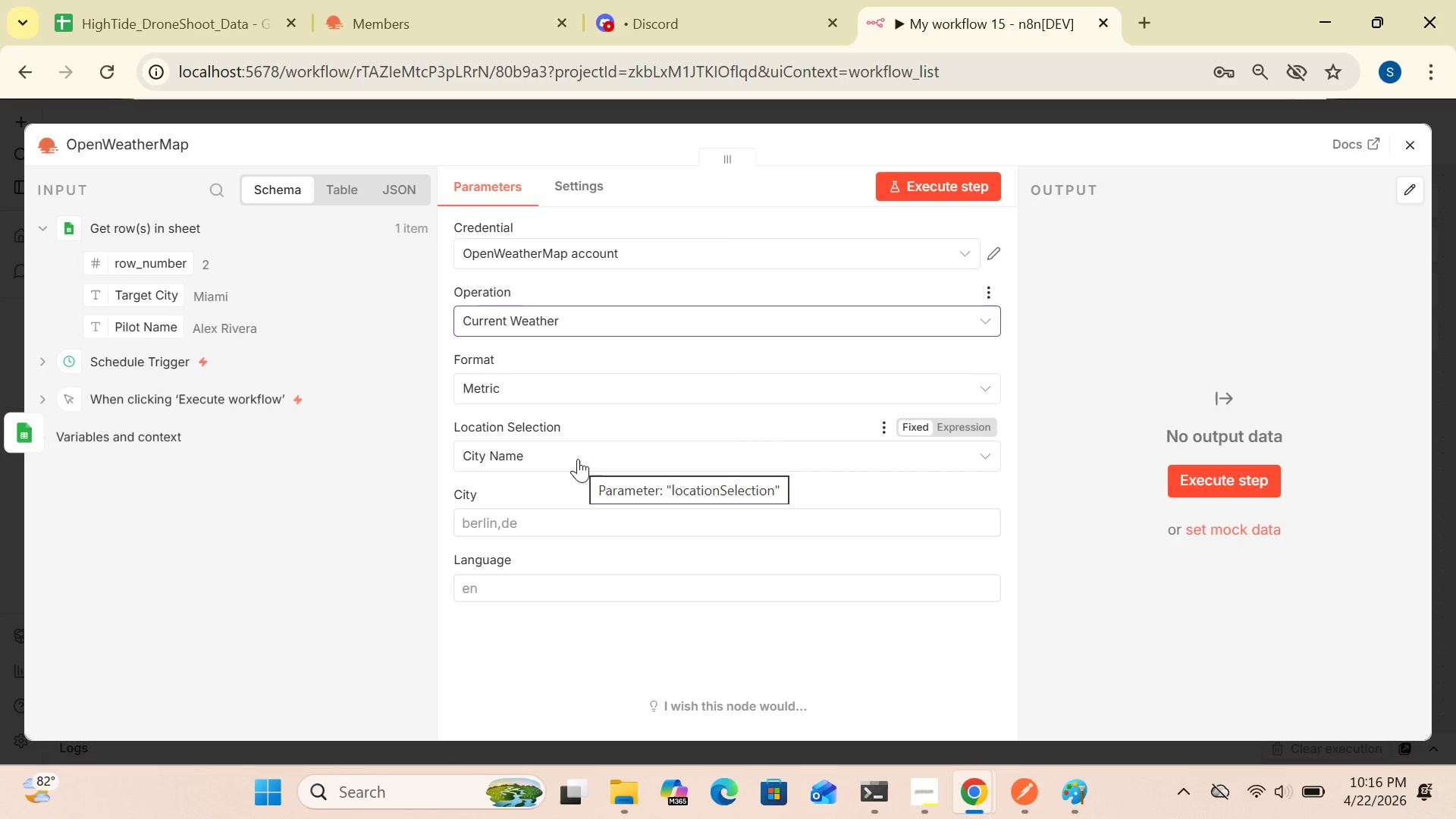 
left_click([578, 459])
 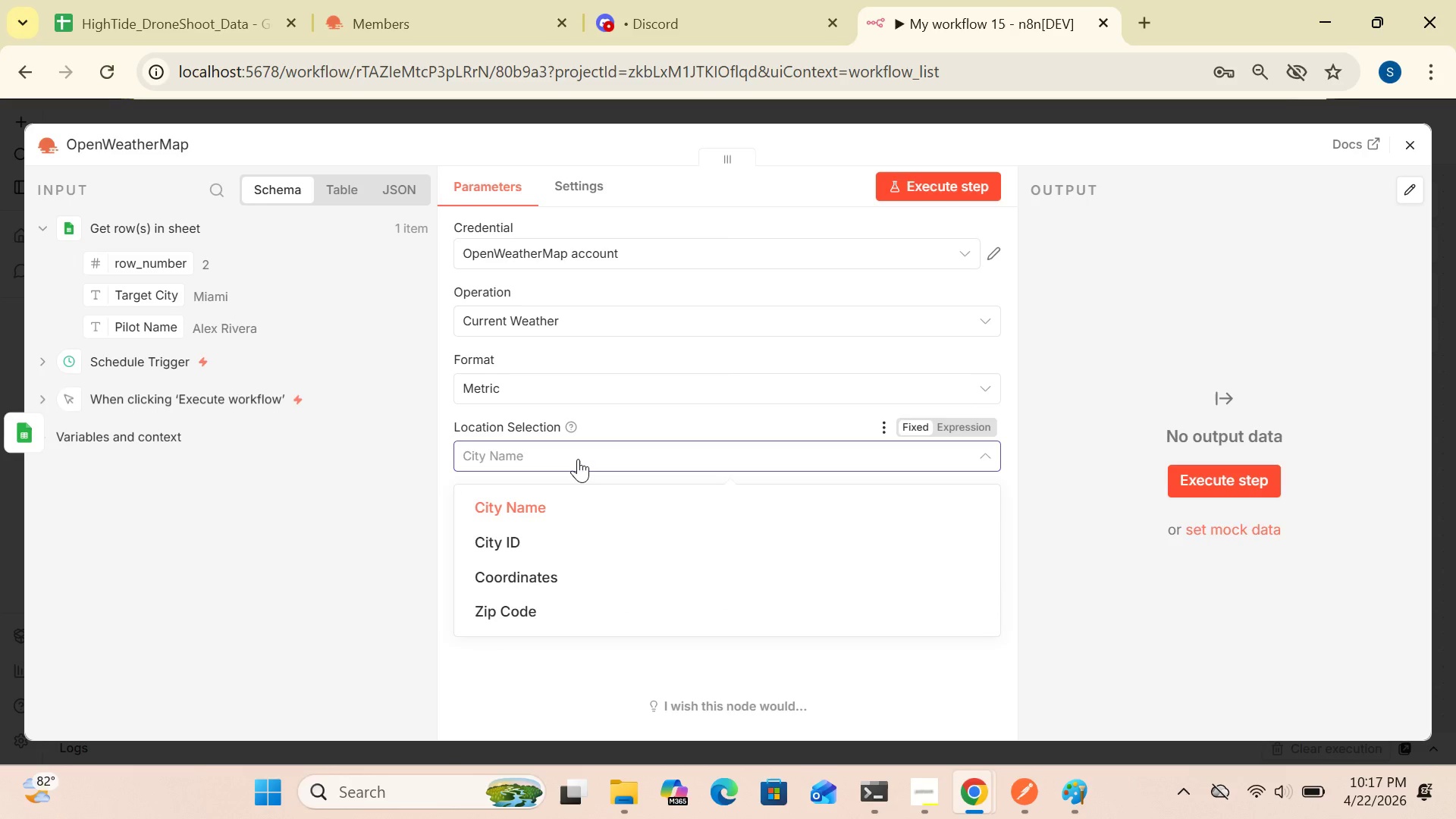 
wait(7.99)
 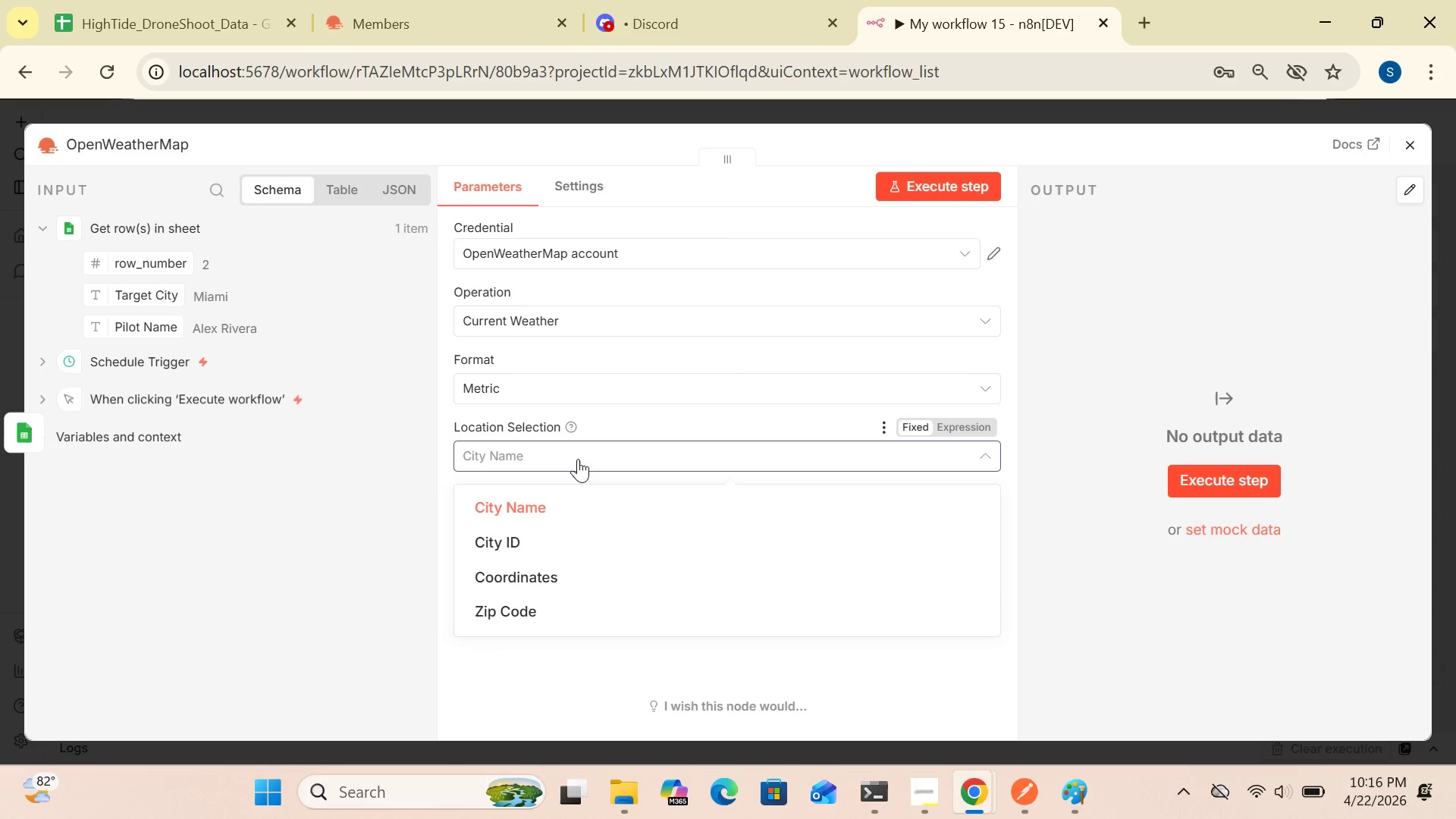 
left_click([354, 555])
 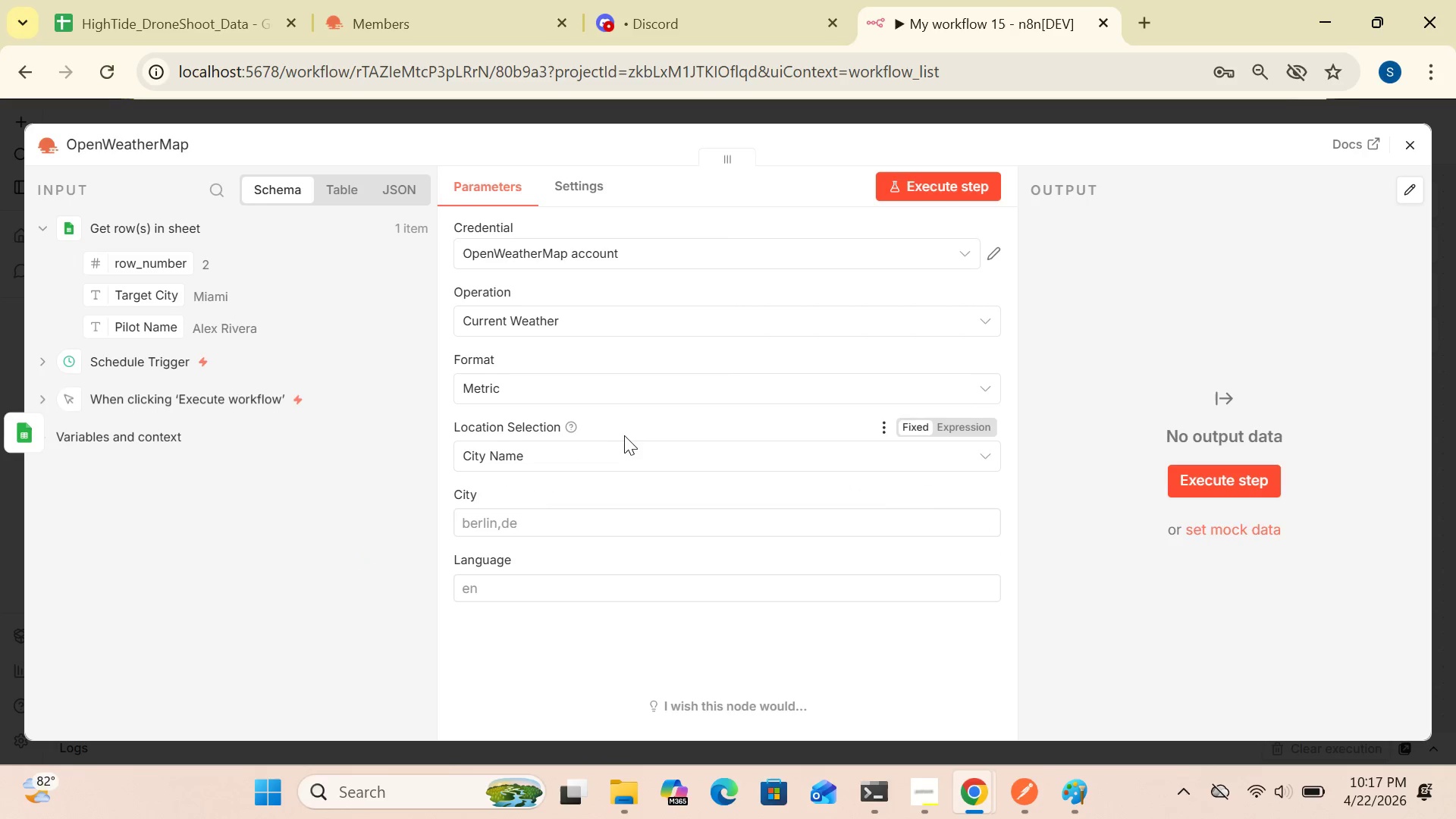 
wait(6.94)
 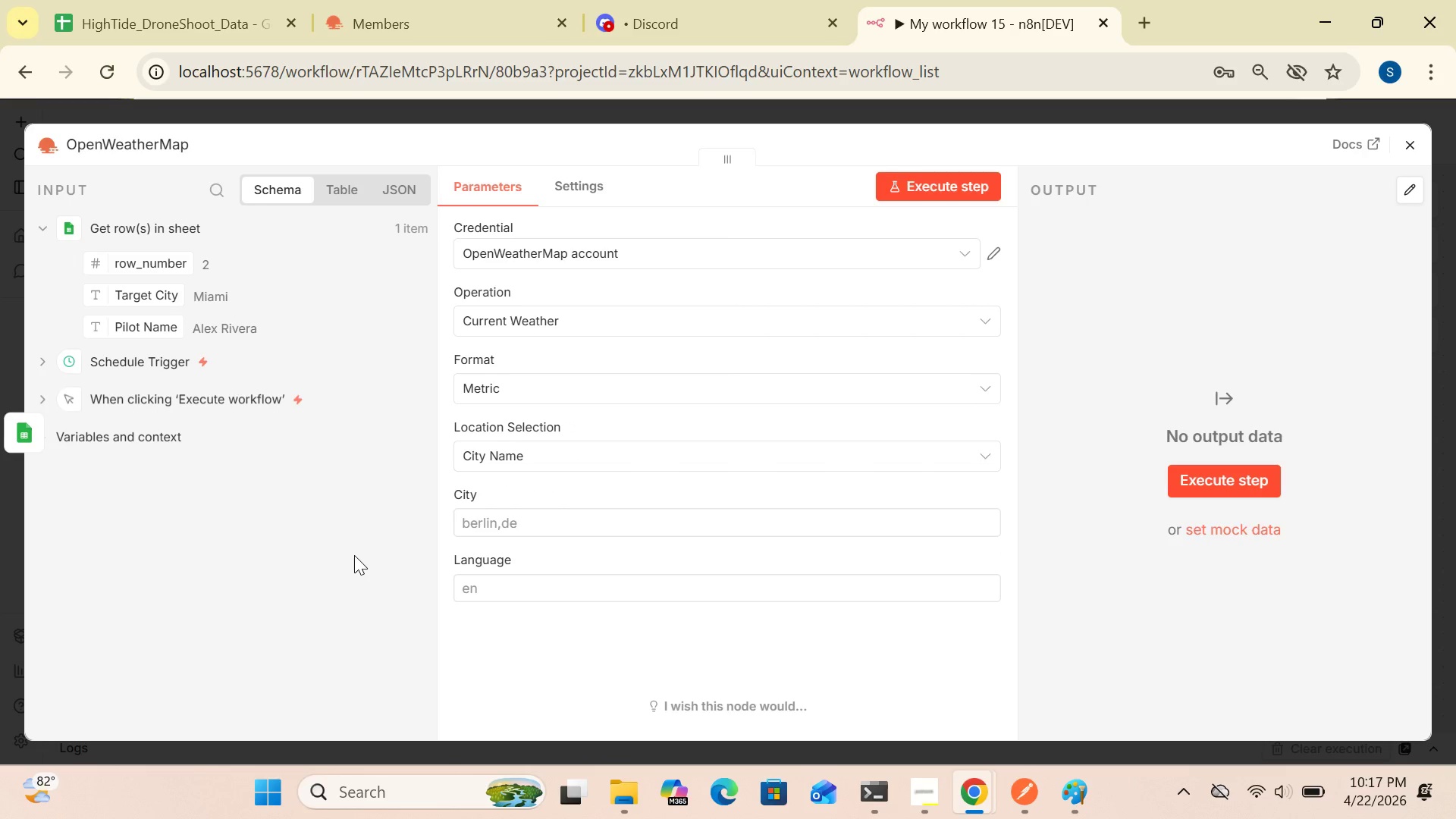 
left_click([748, 394])
 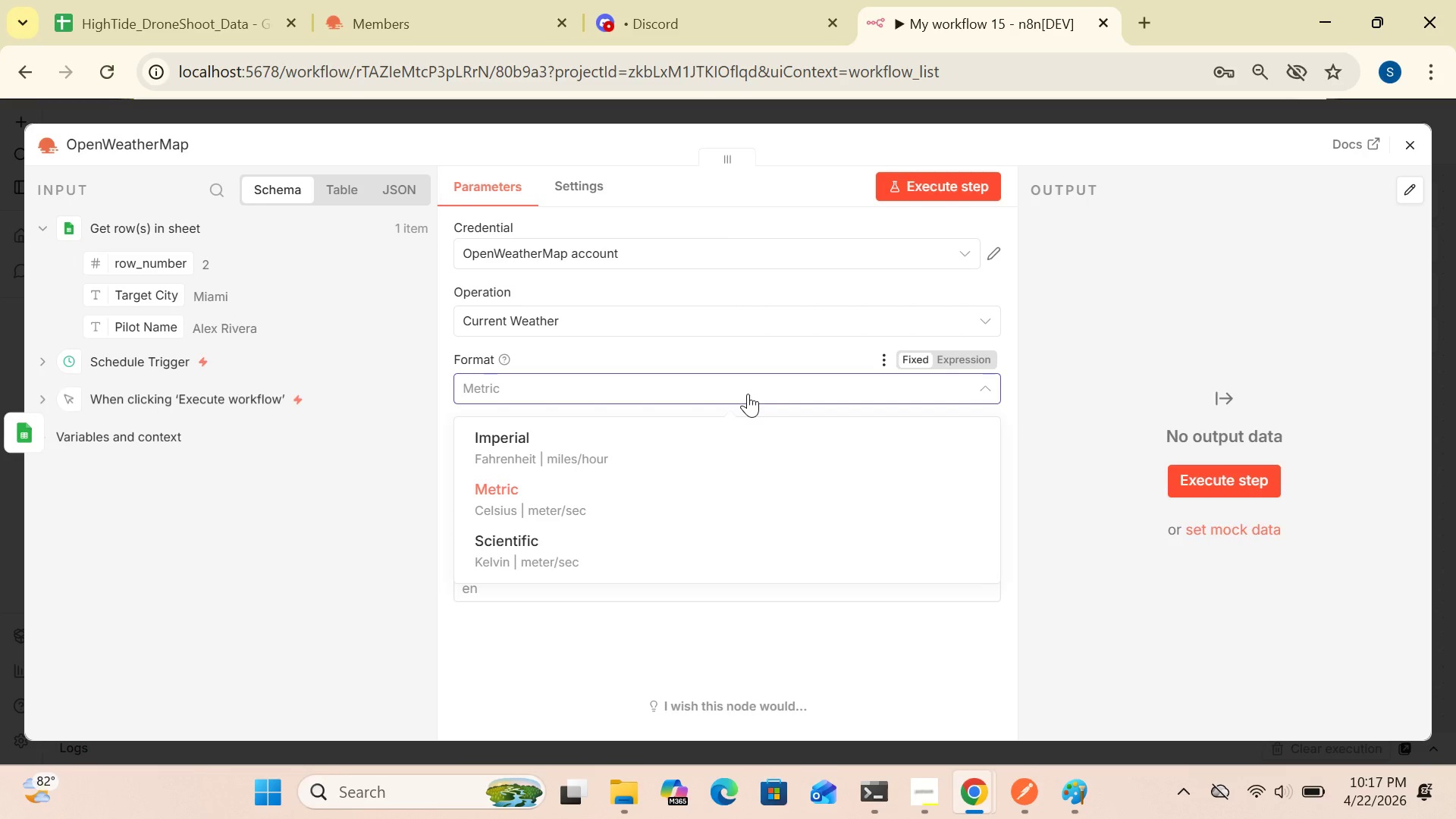 
wait(6.56)
 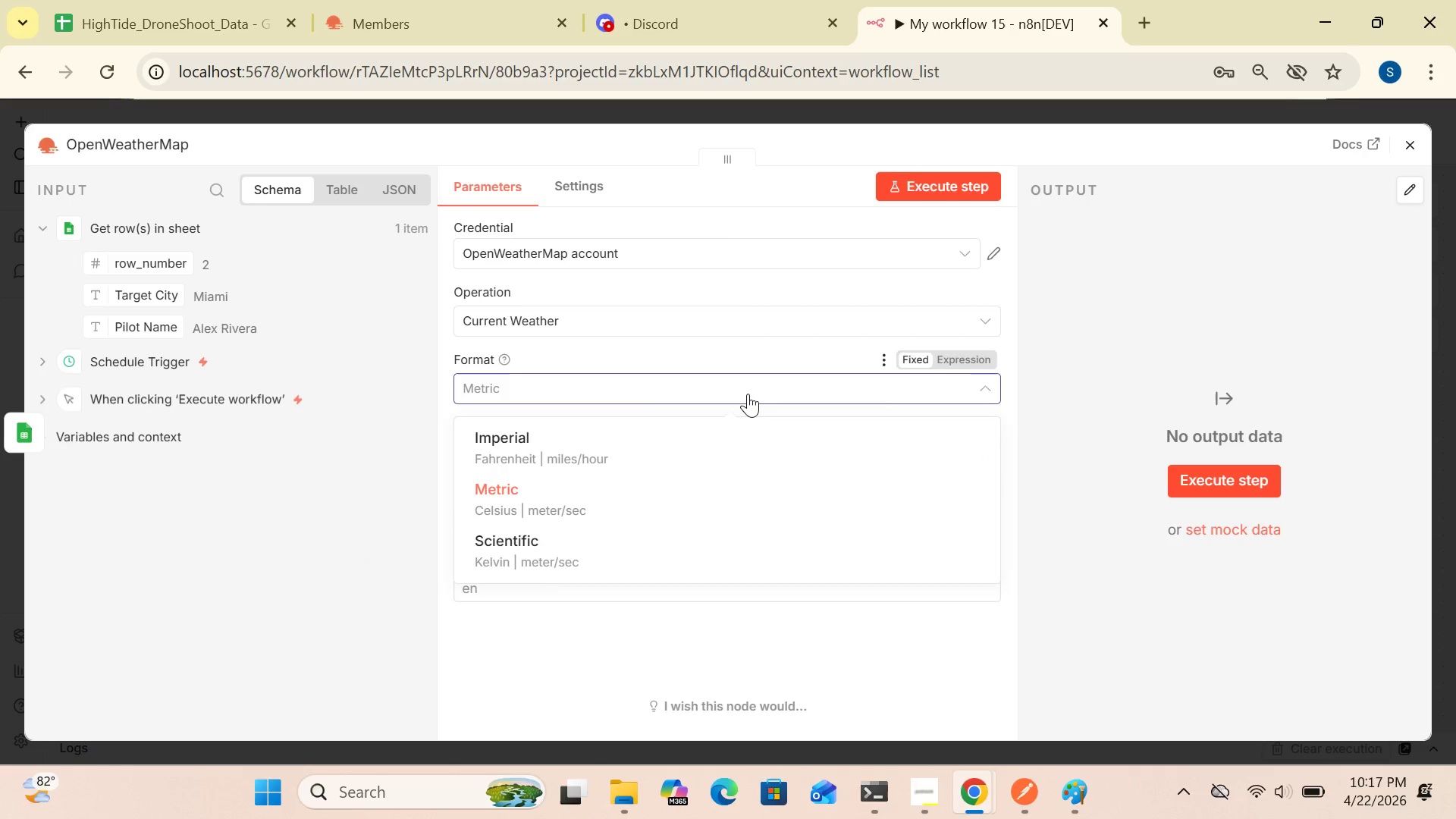 
left_click([1165, 488])
 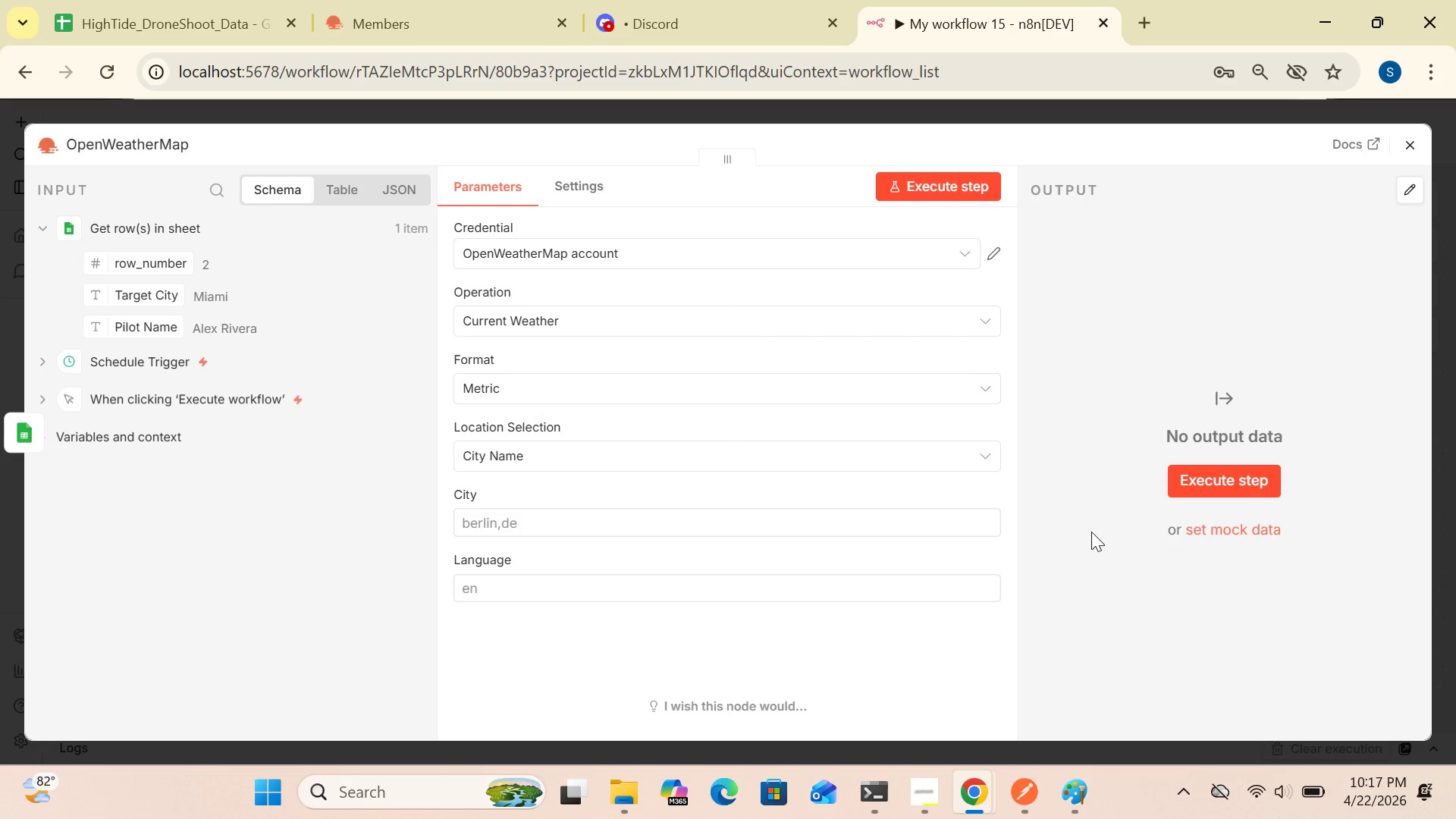 
wait(16.14)
 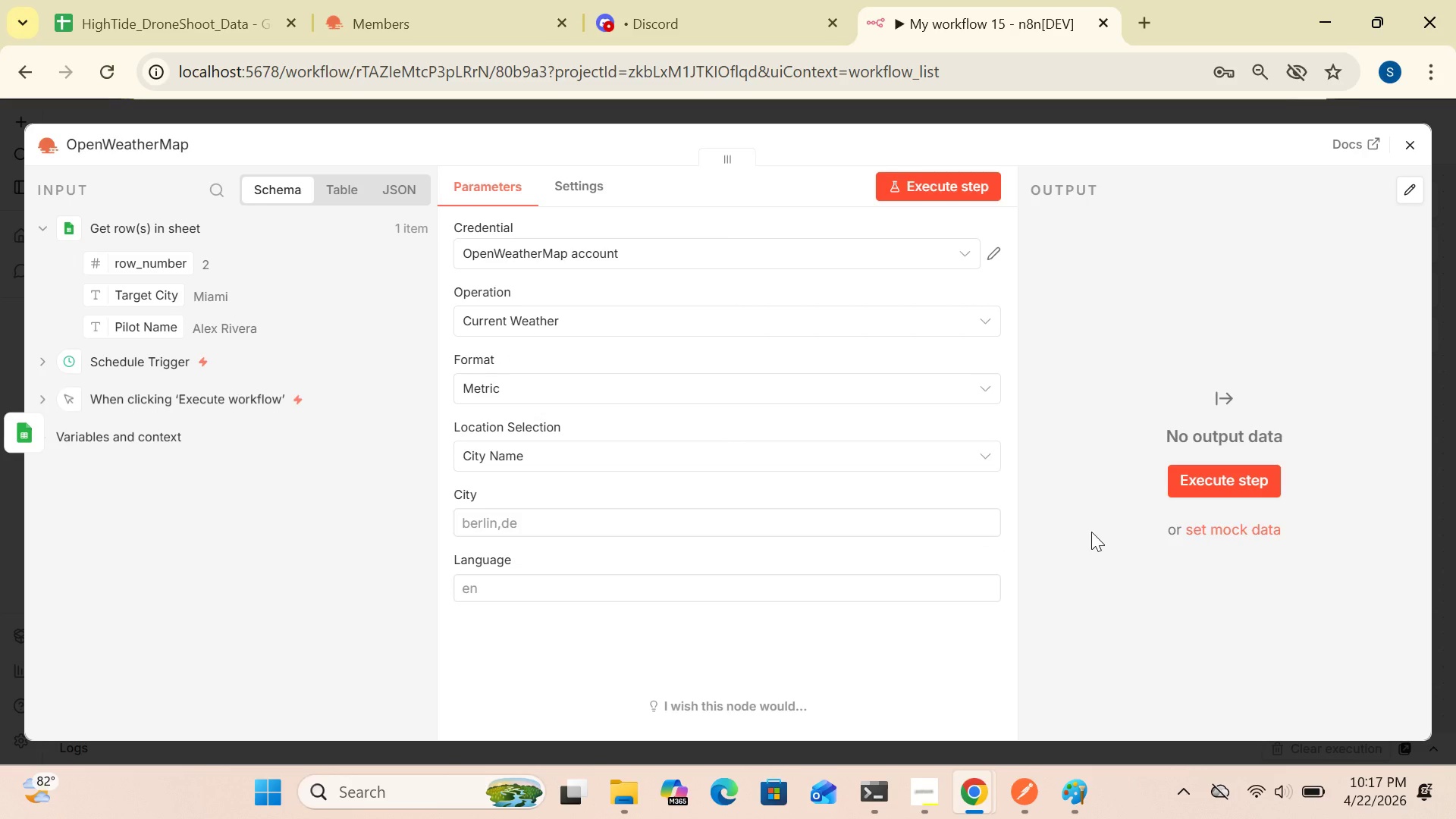 
left_click([942, 384])
 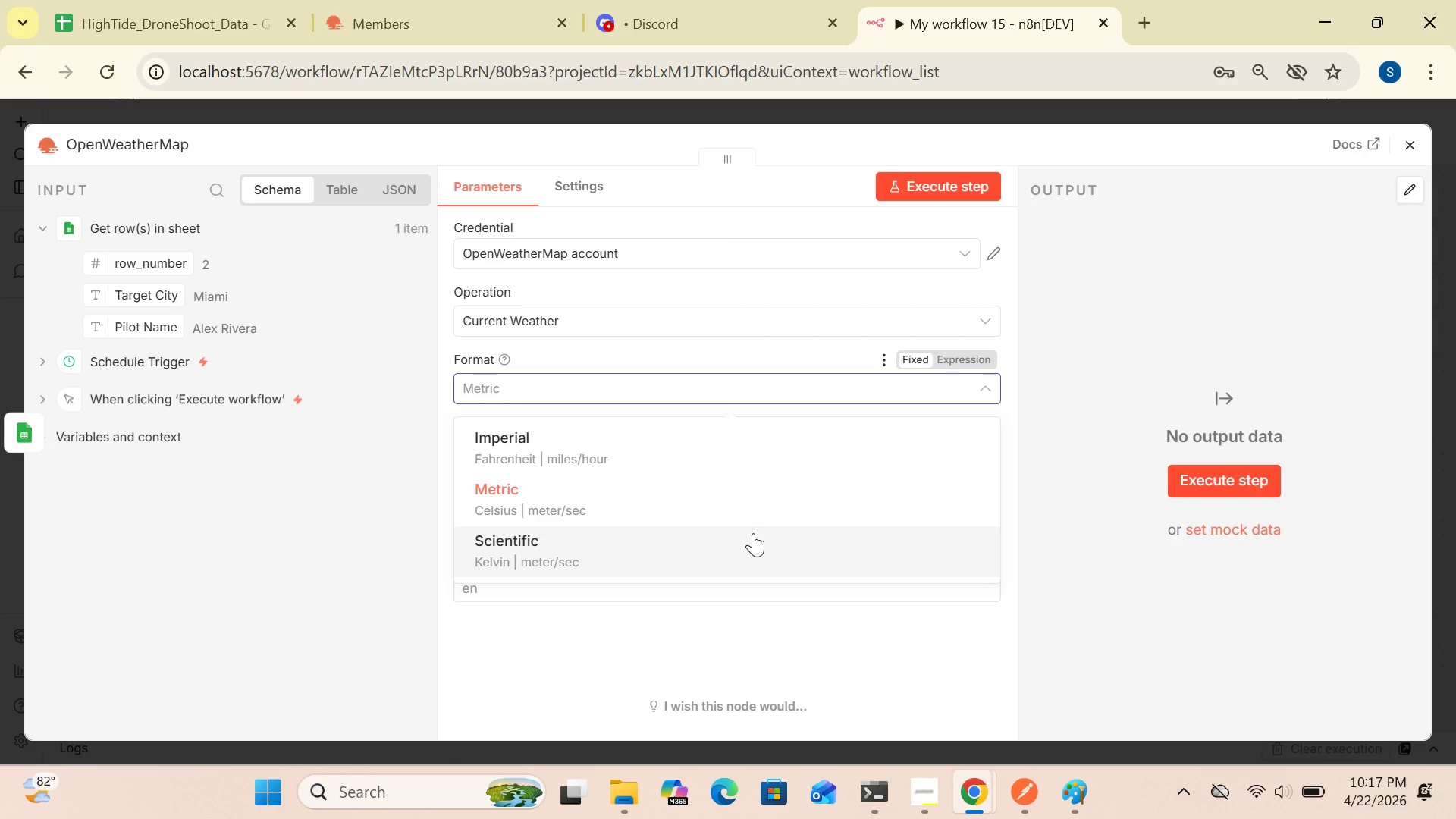 
wait(11.06)
 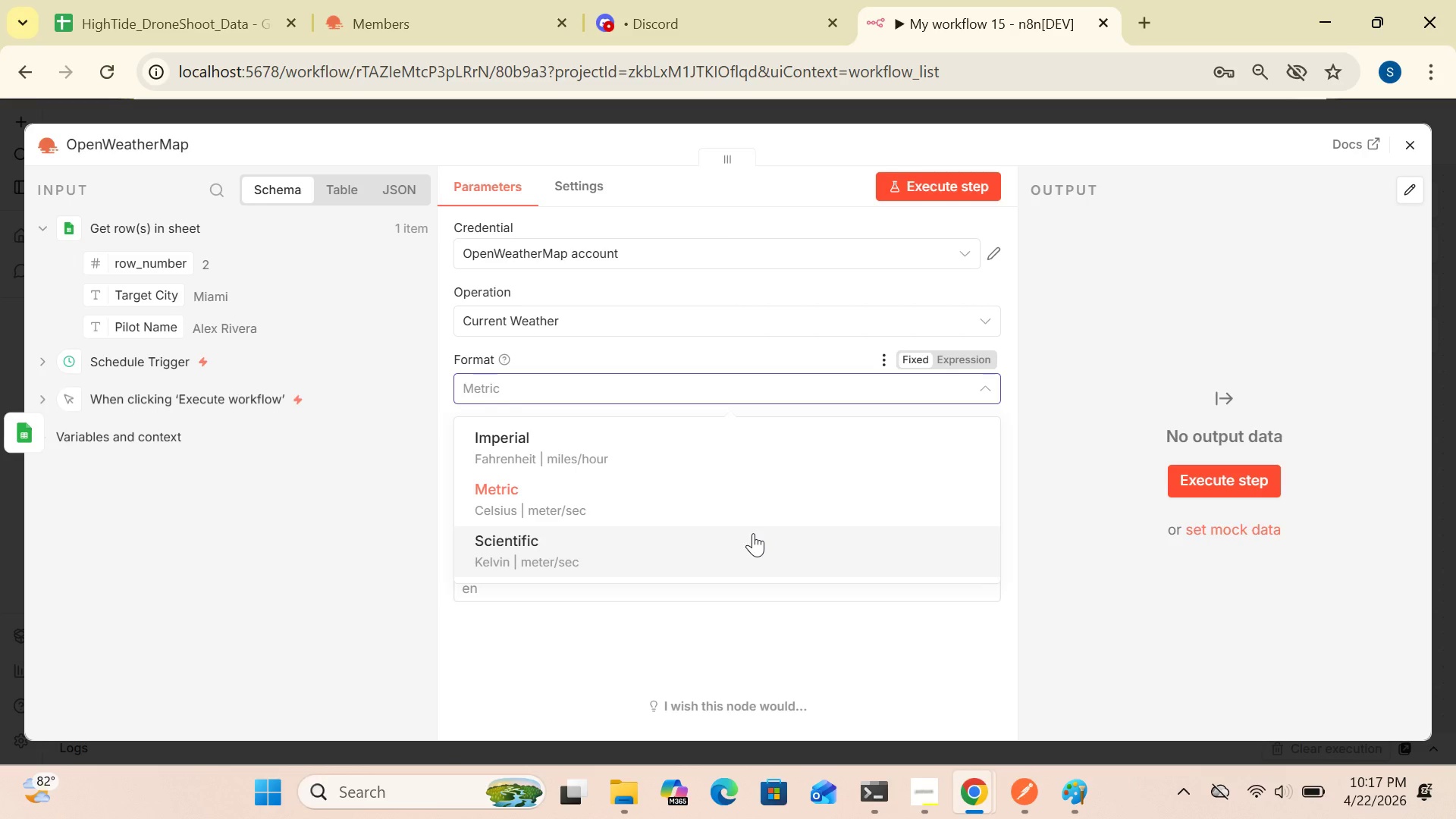 
left_click([715, 439])
 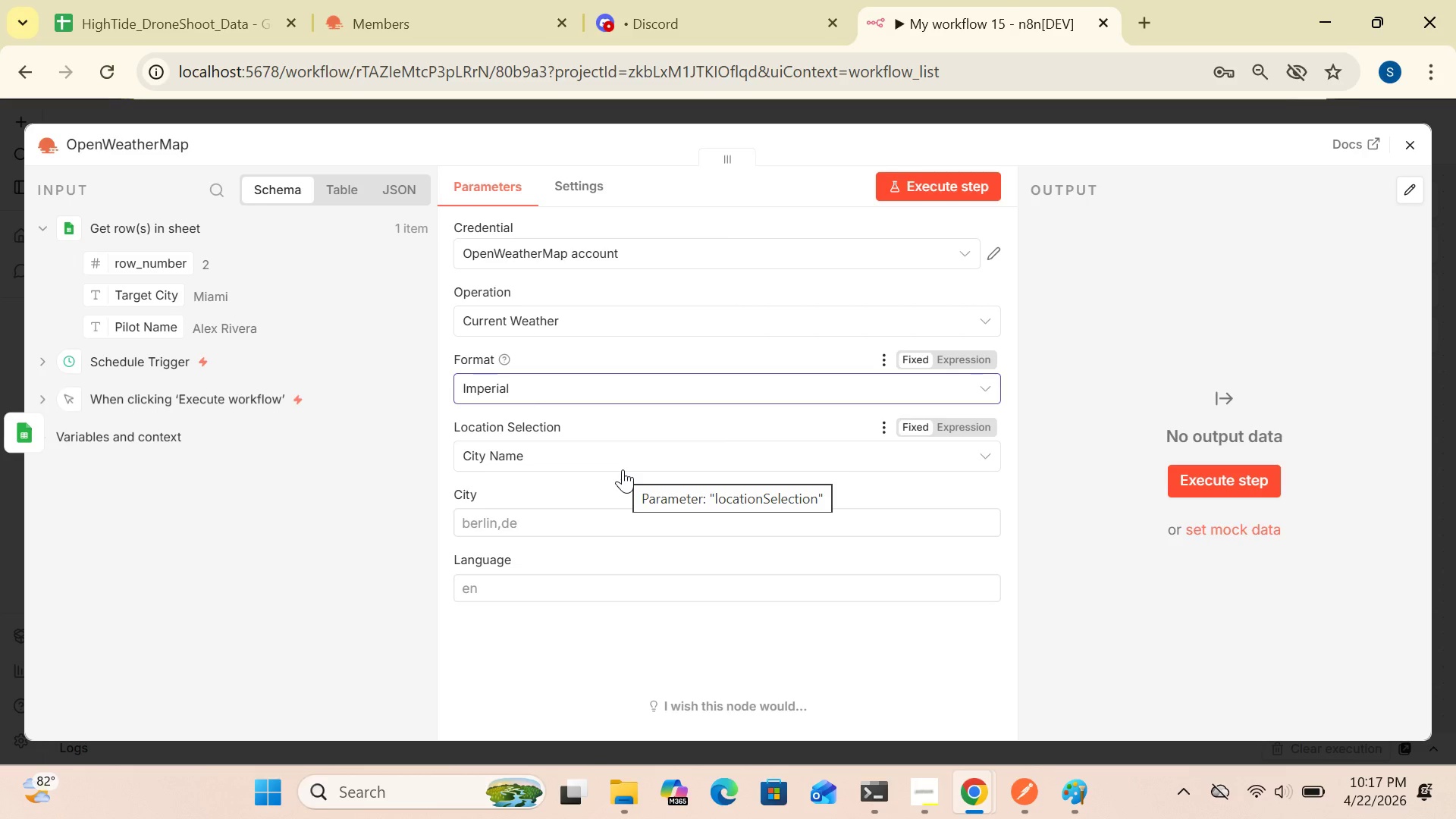 
wait(18.03)
 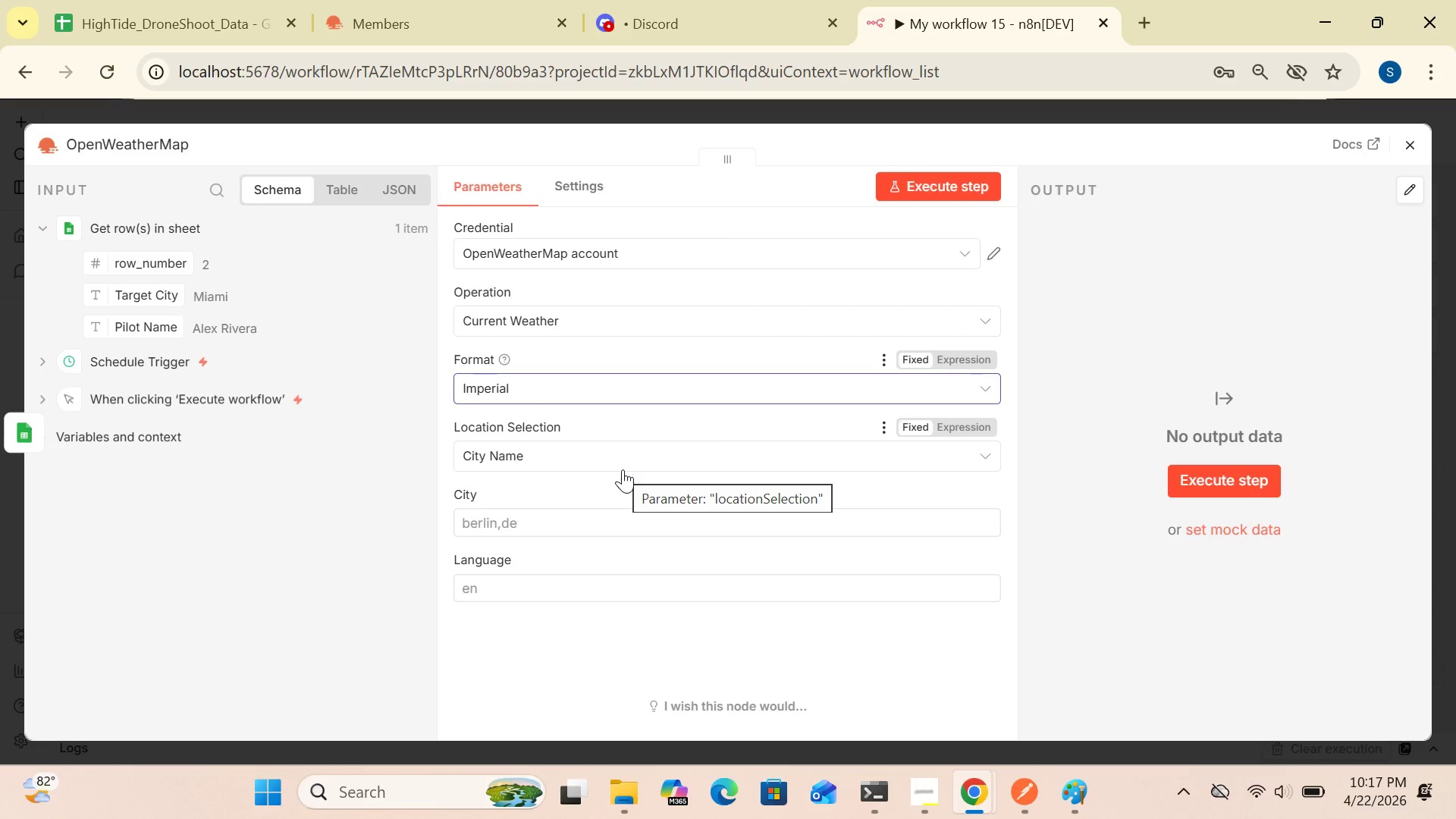 
left_click([578, 534])
 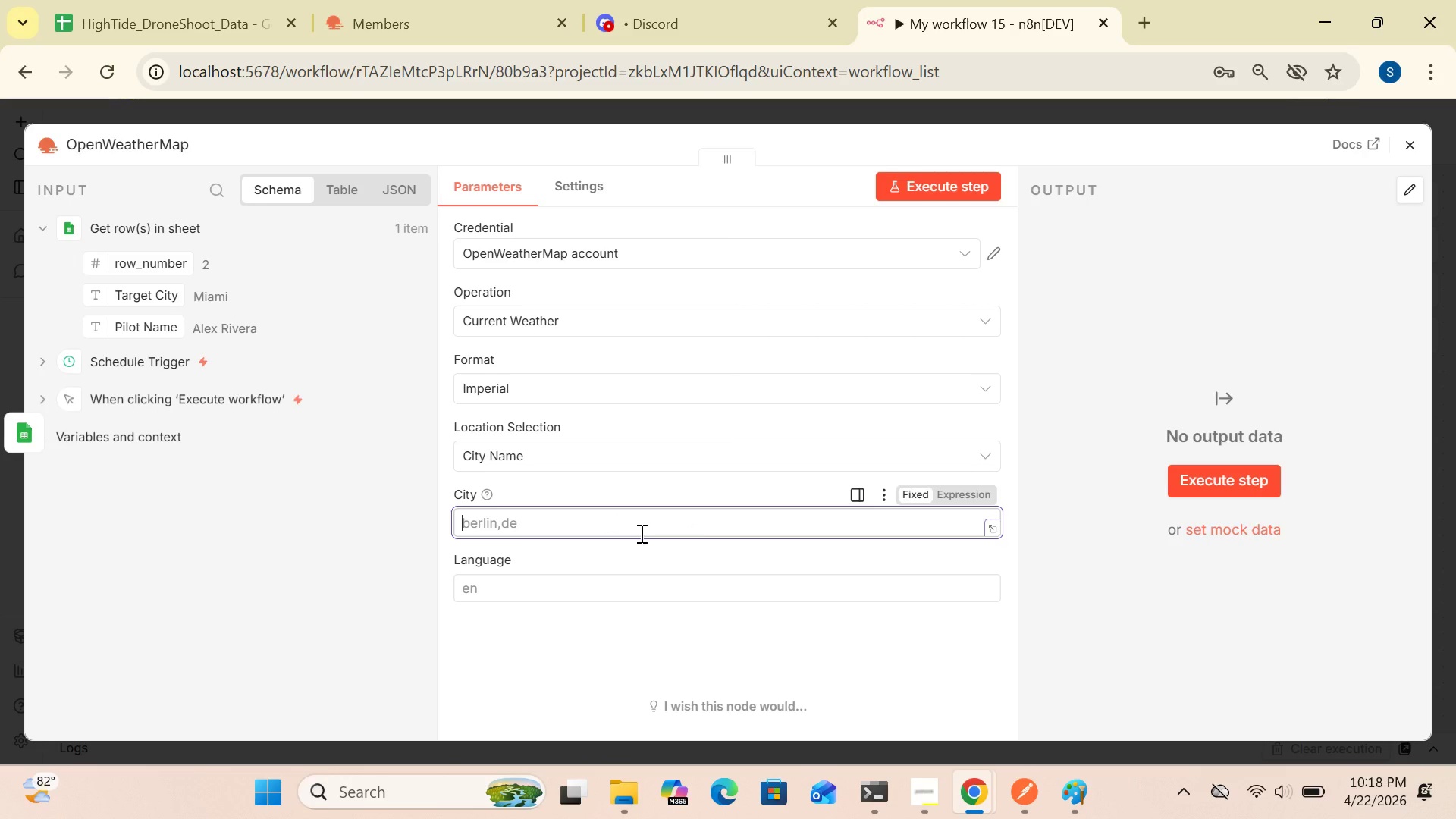 
wait(14.81)
 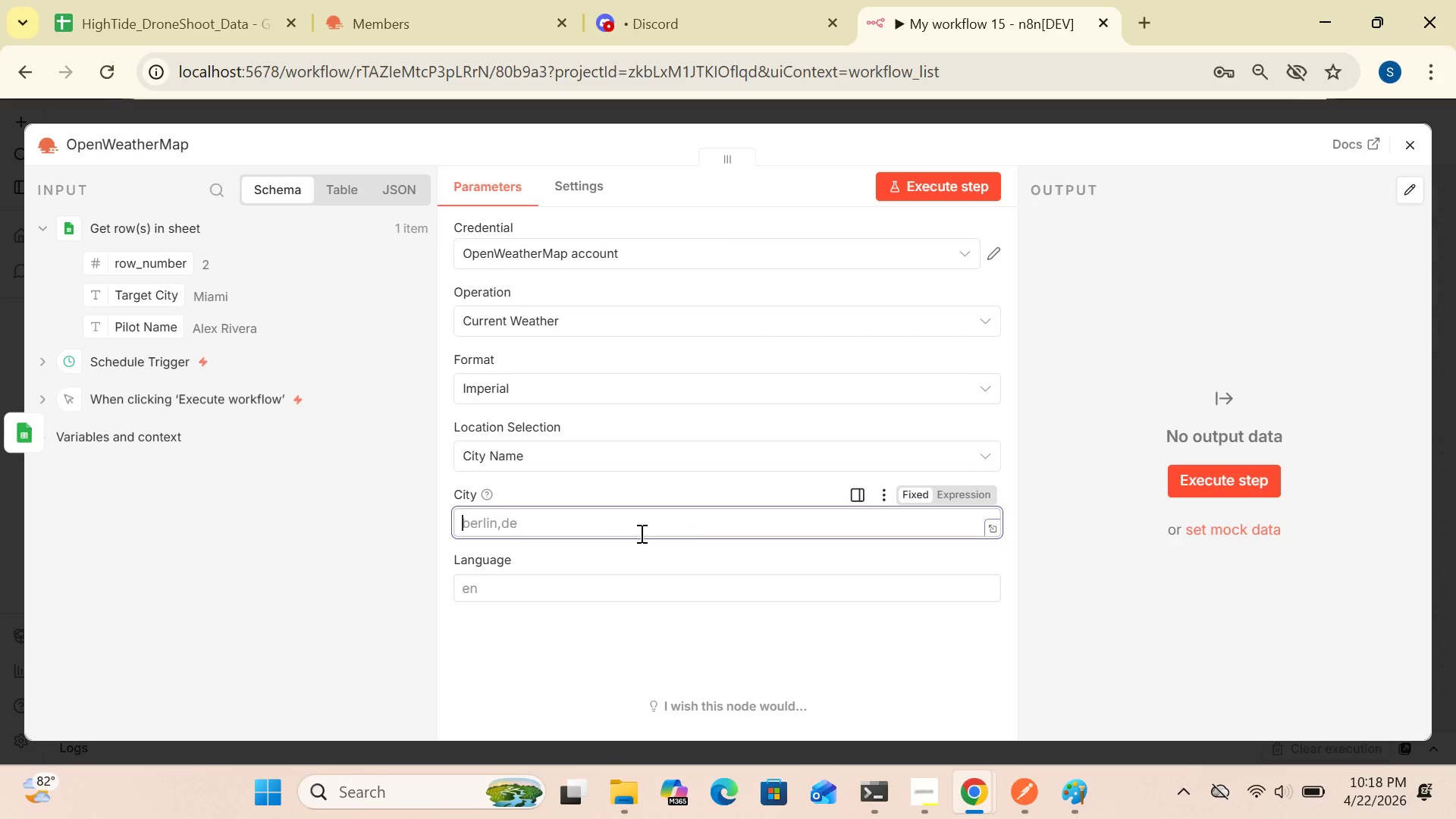 
left_click([955, 494])
 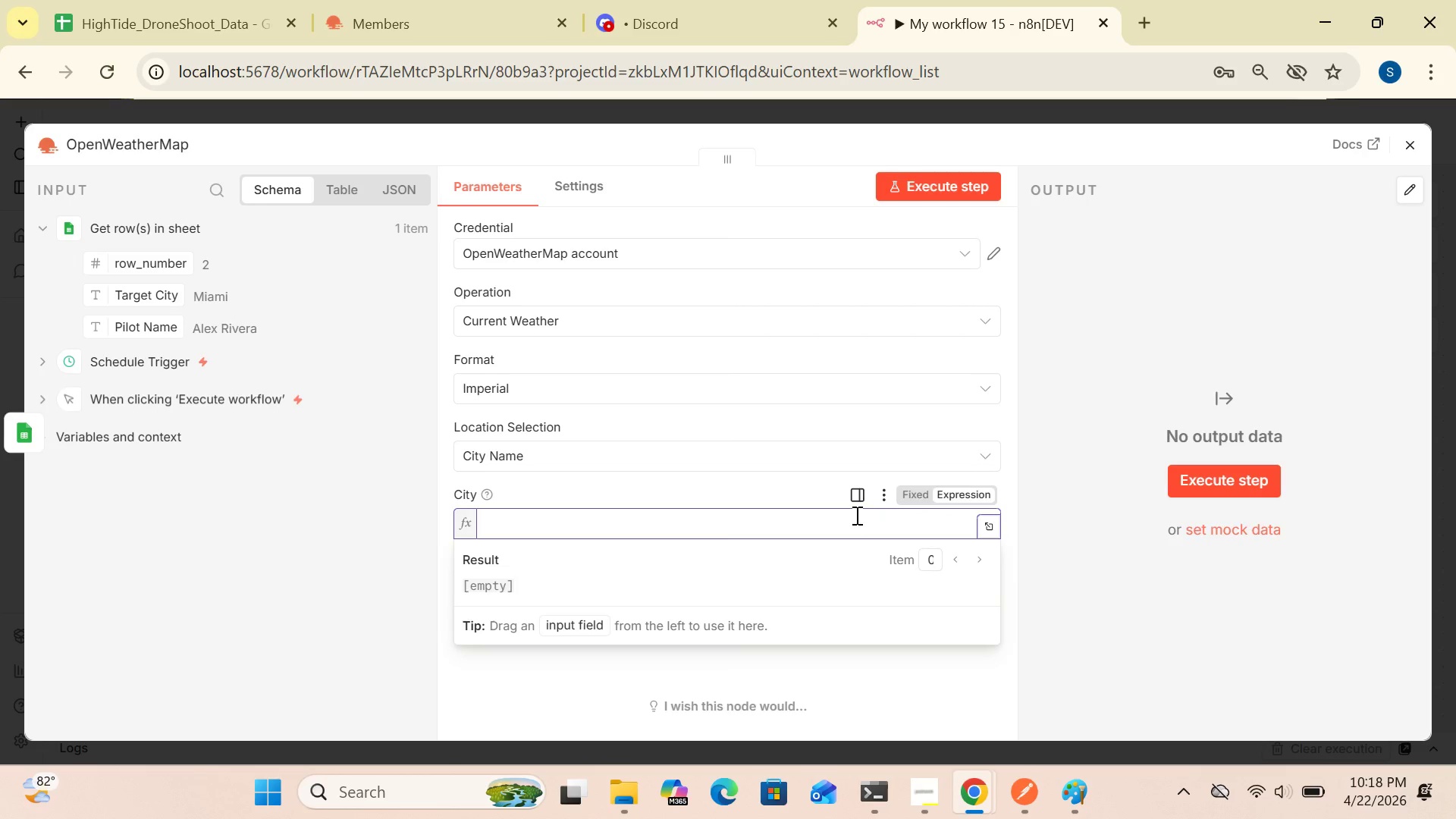 
type({{$(')
 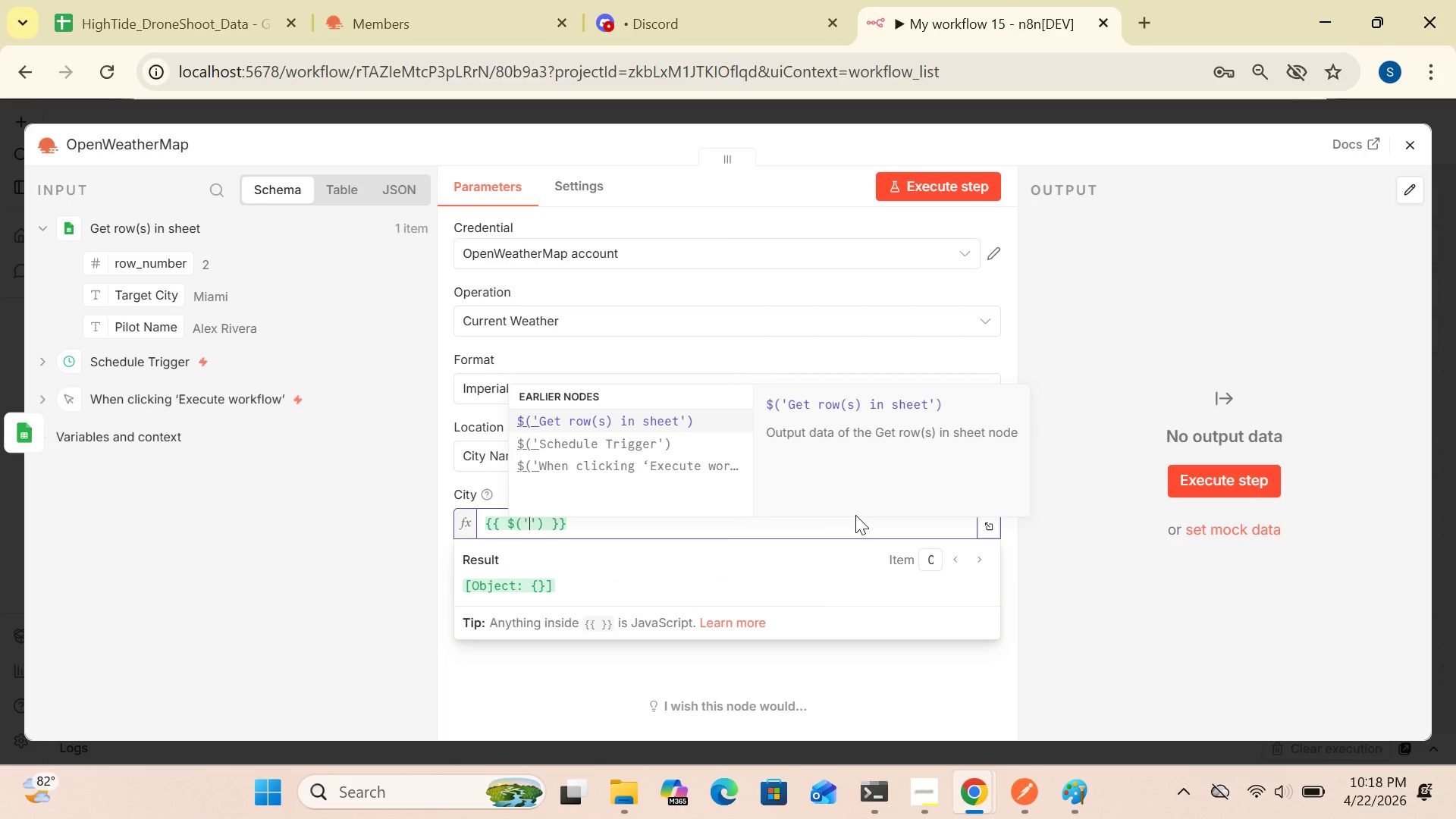 
wait(6.0)
 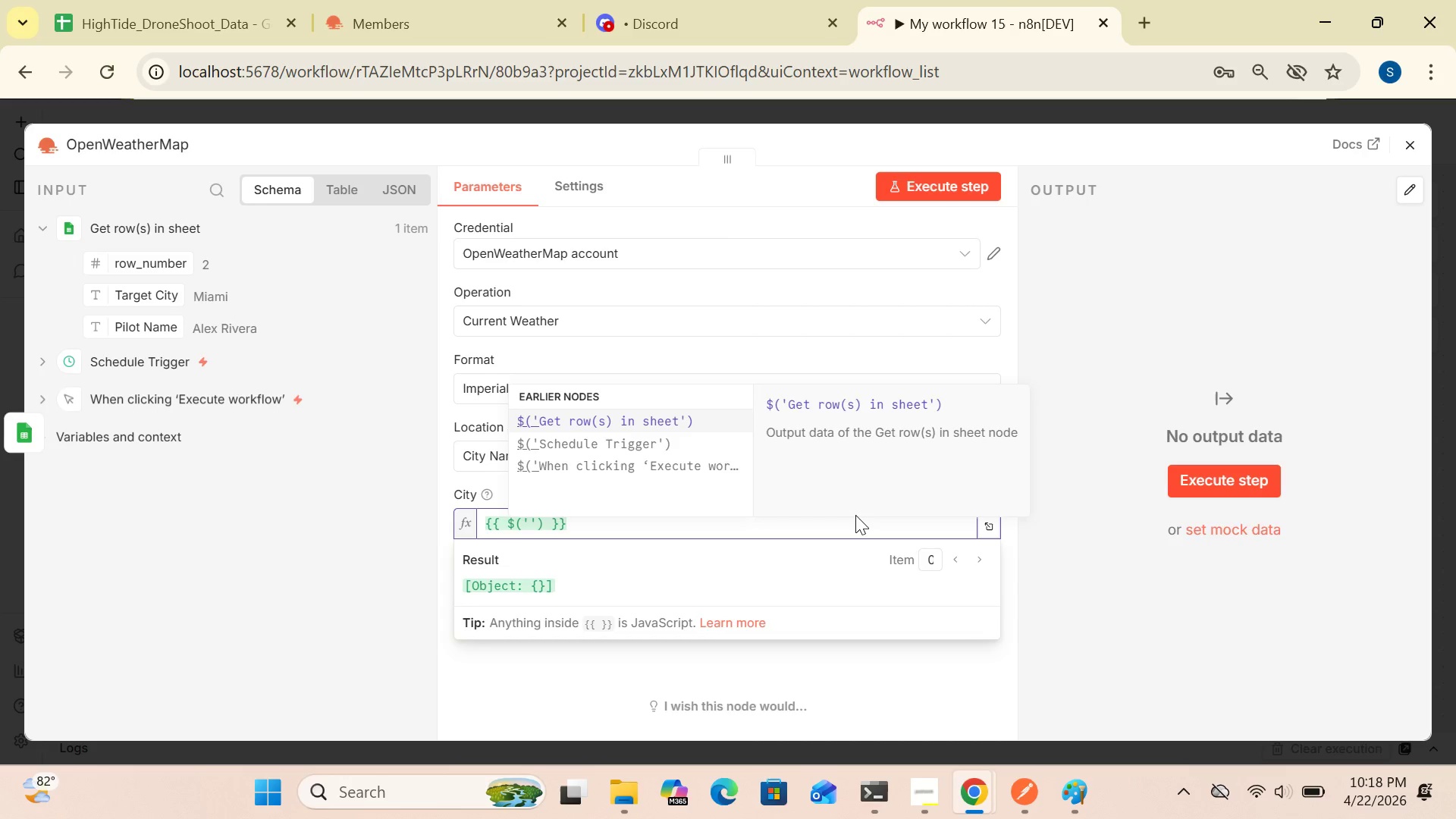 
type(Goo)
 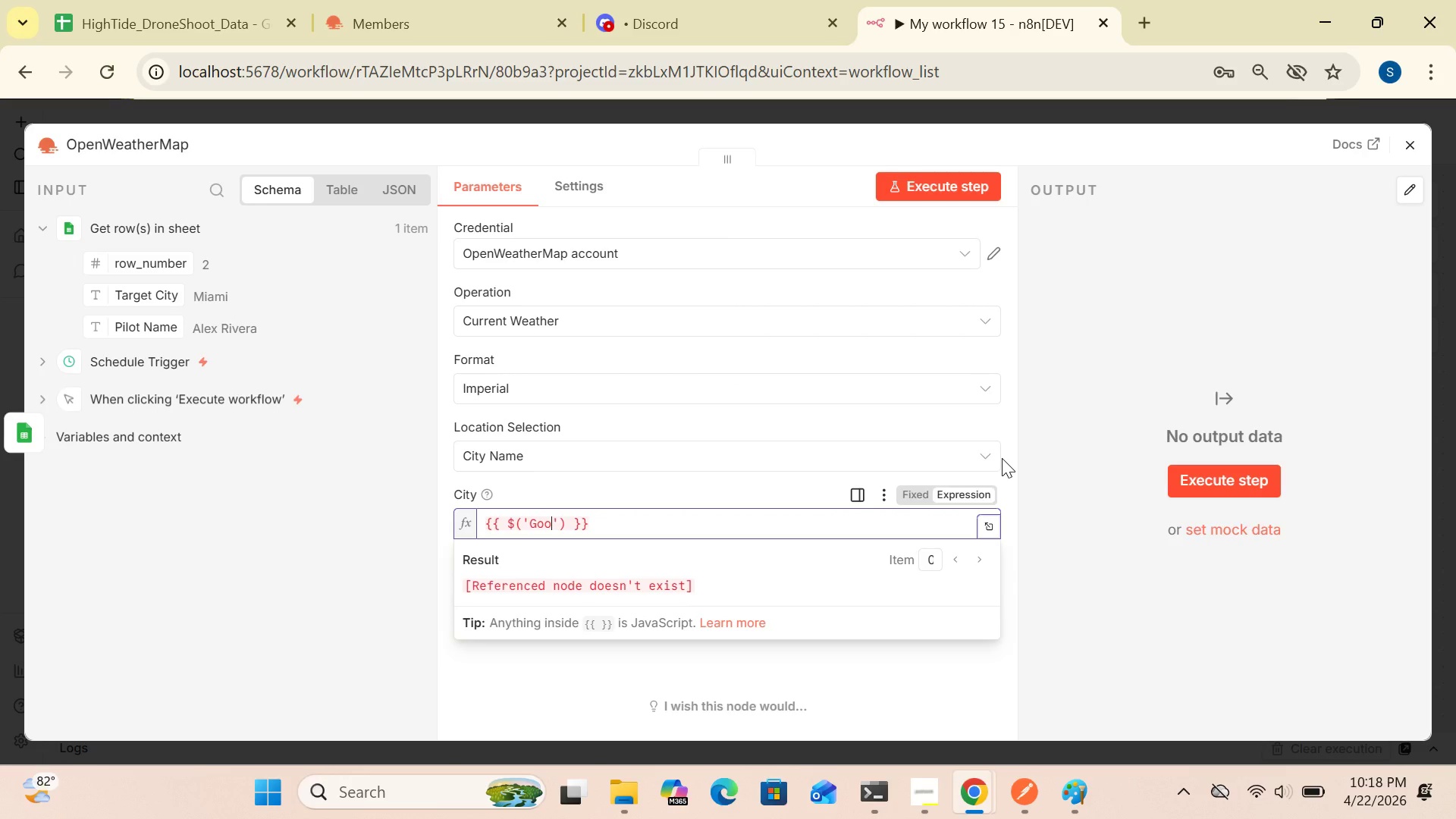 
key(Backspace)
 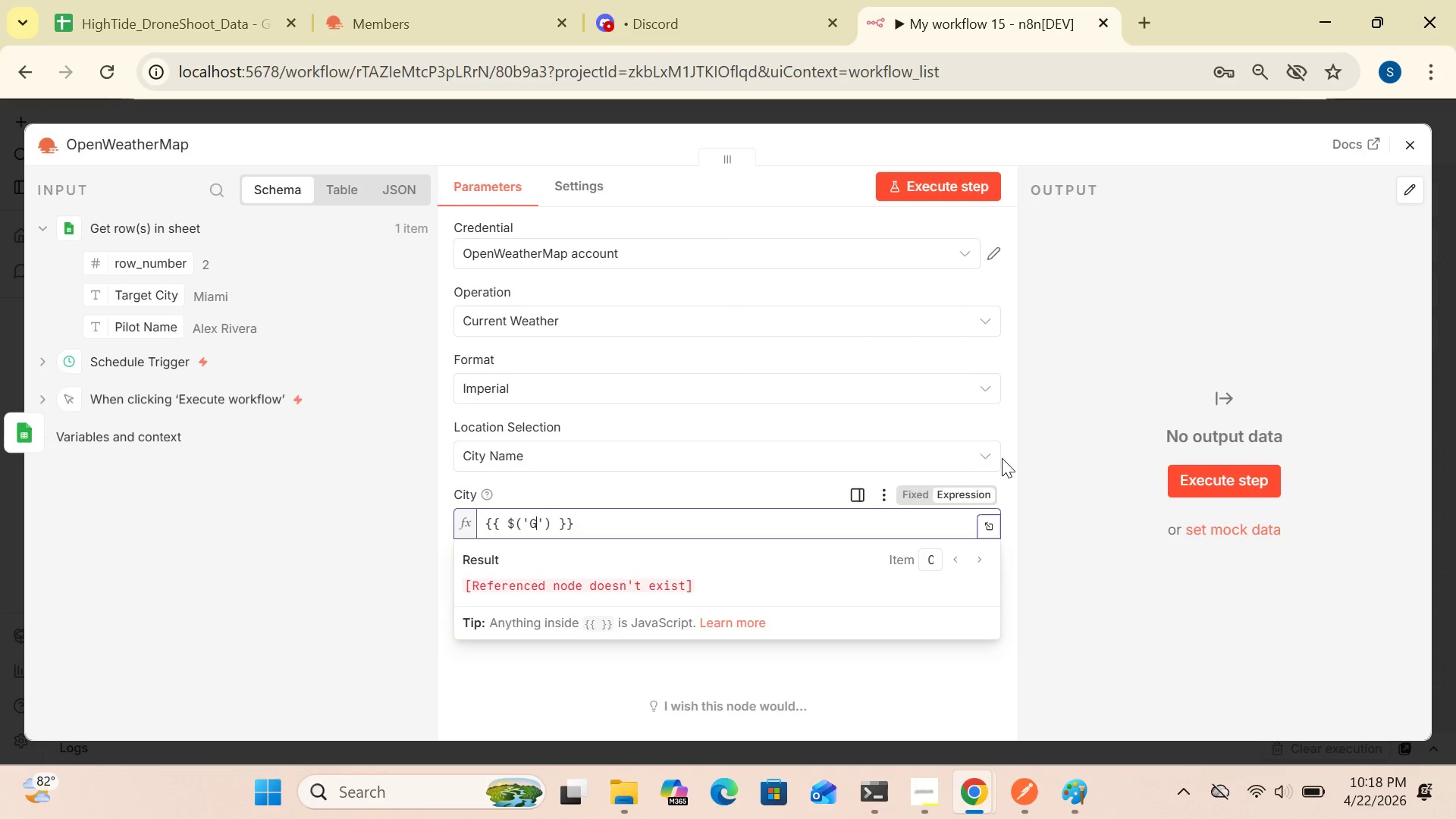 
key(Backspace)
 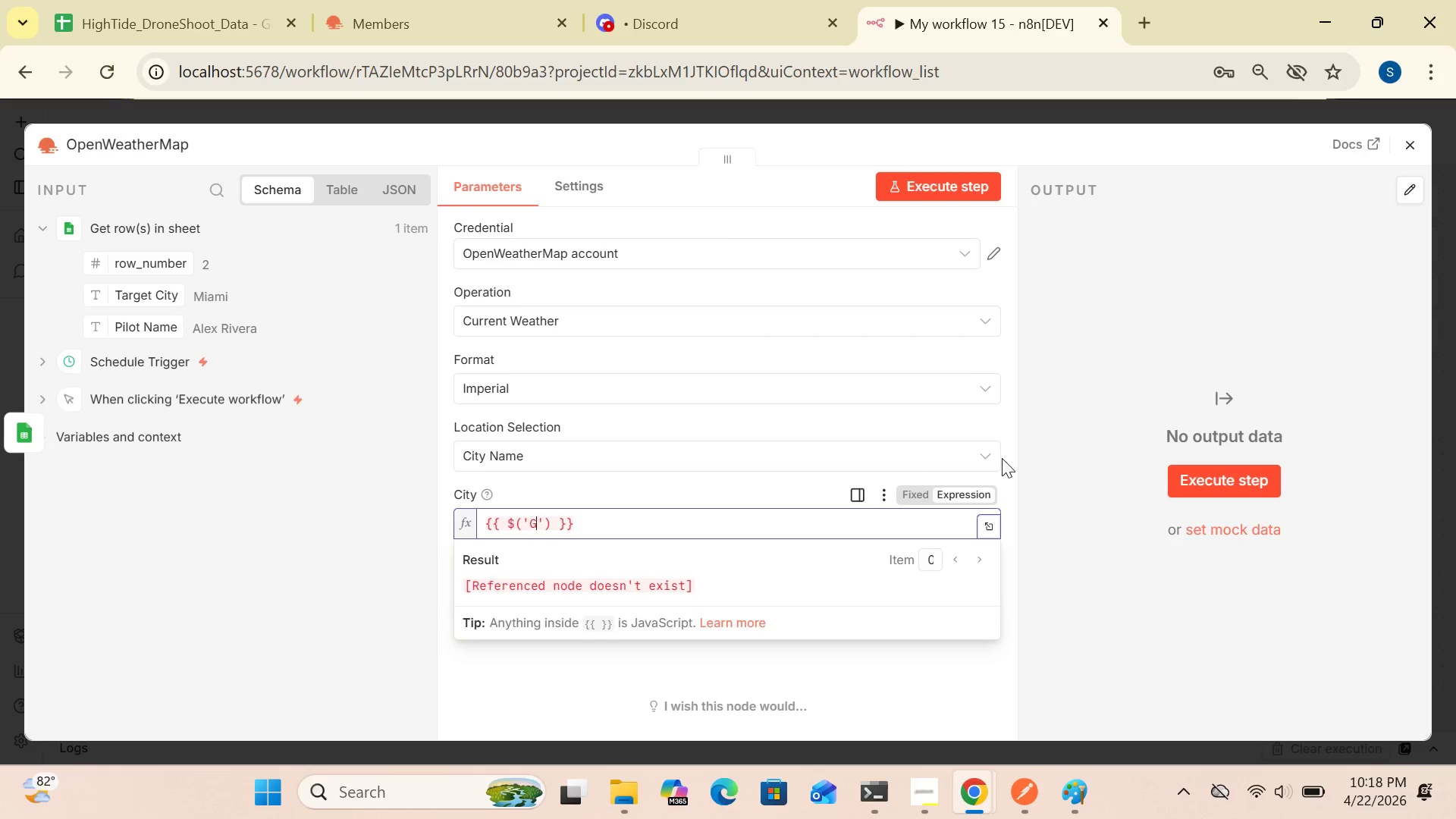 
key(Backspace)
 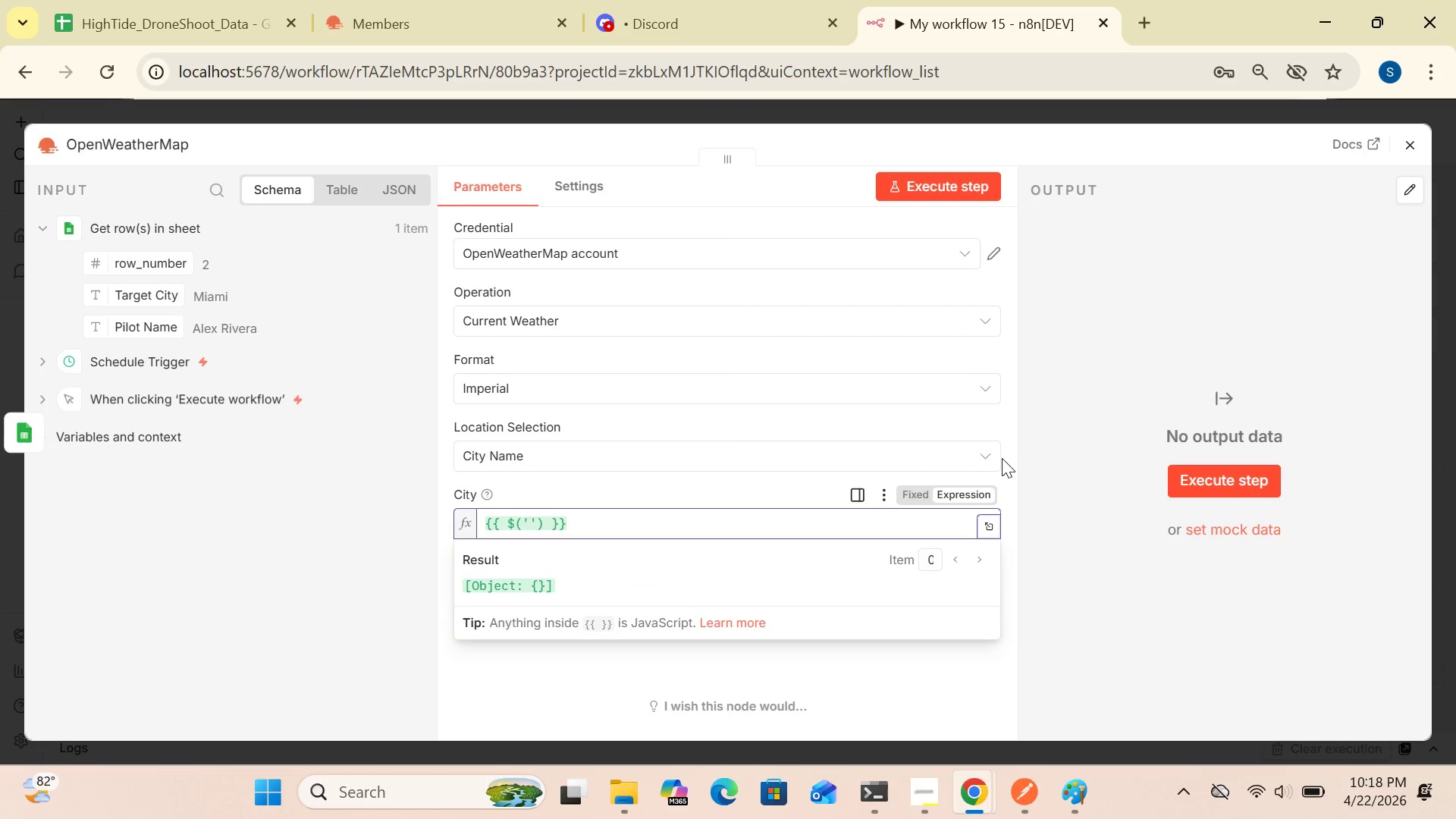 
key(Backspace)
 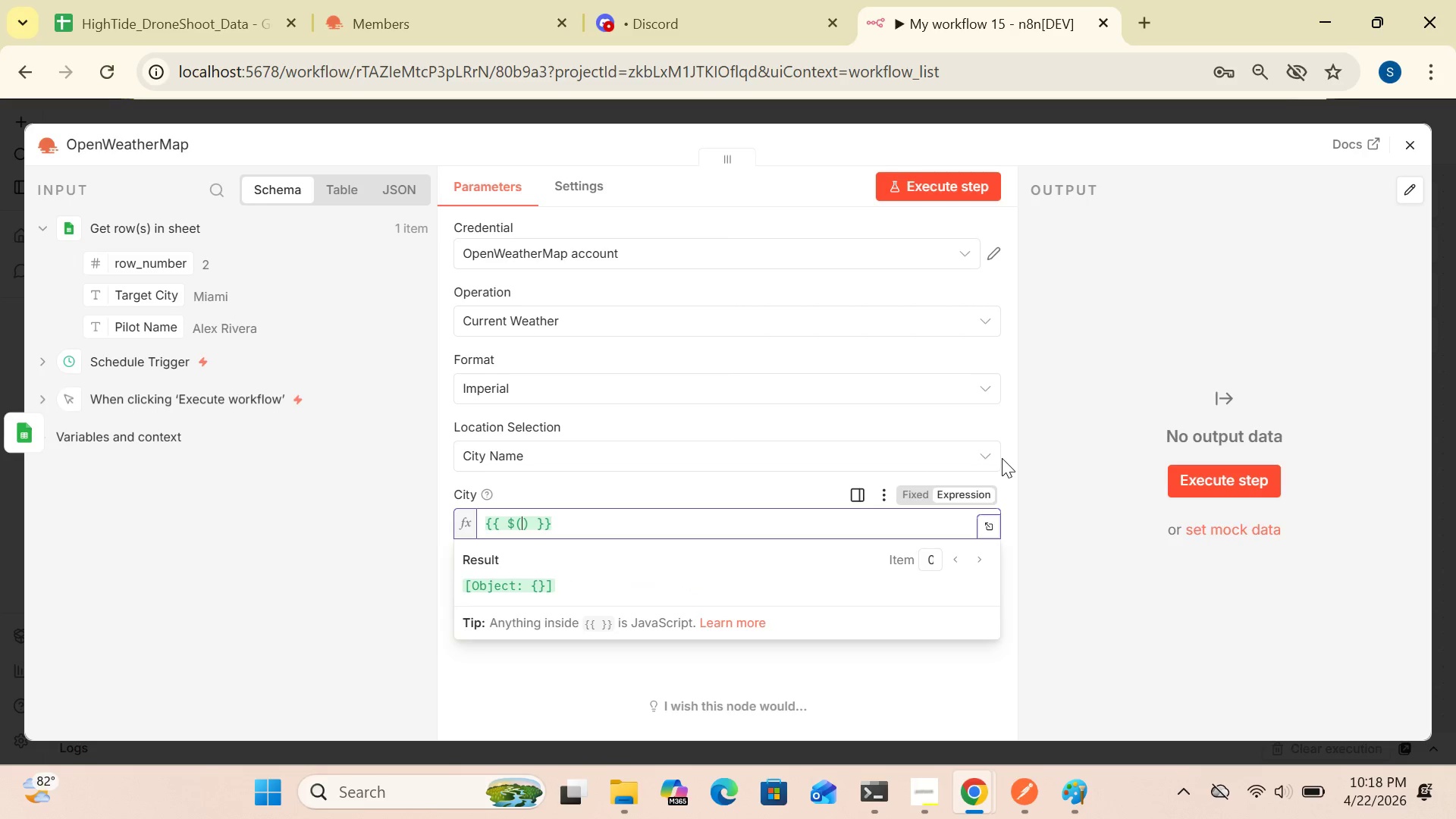 
key(Quote)
 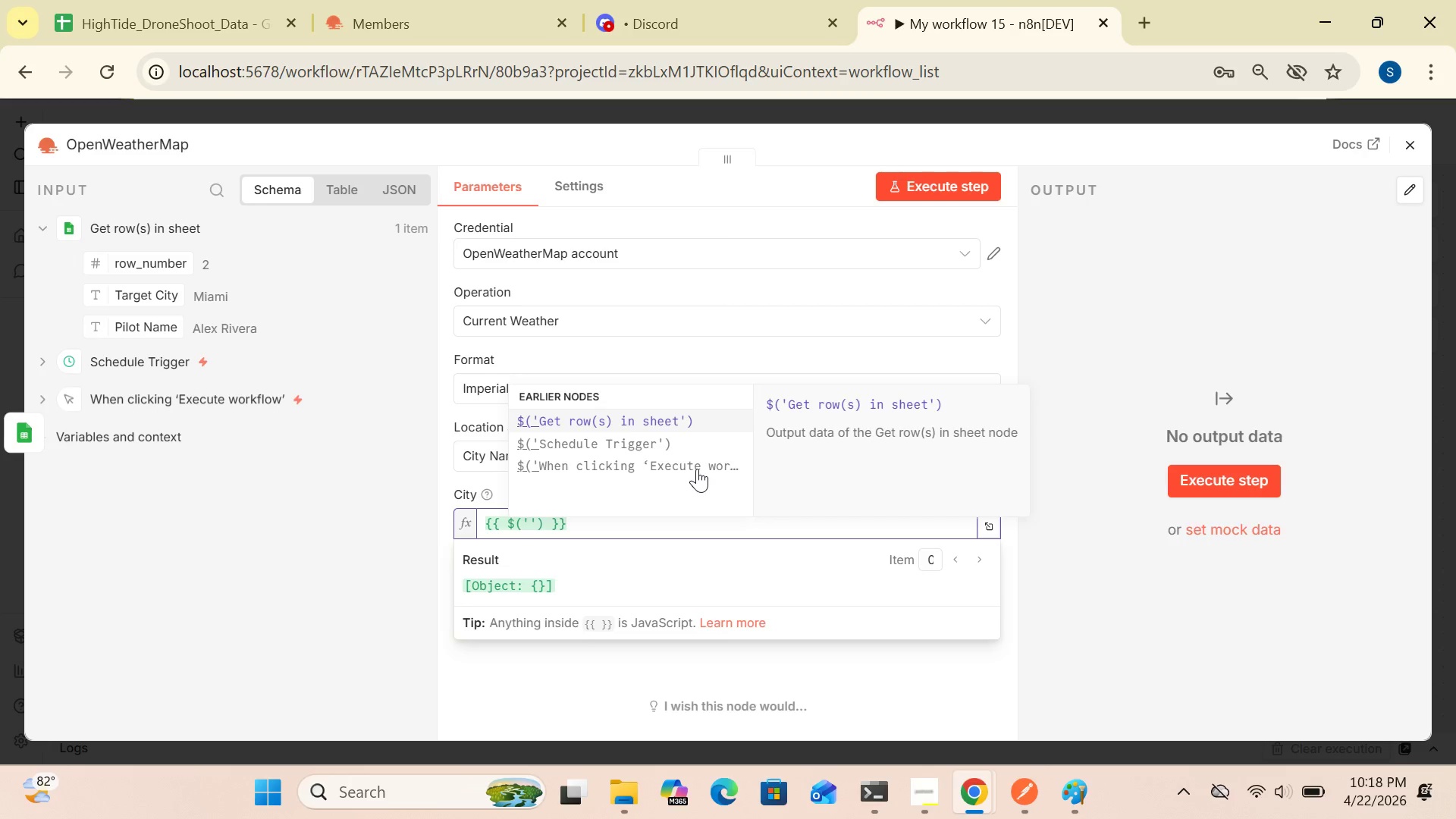 
wait(7.11)
 